 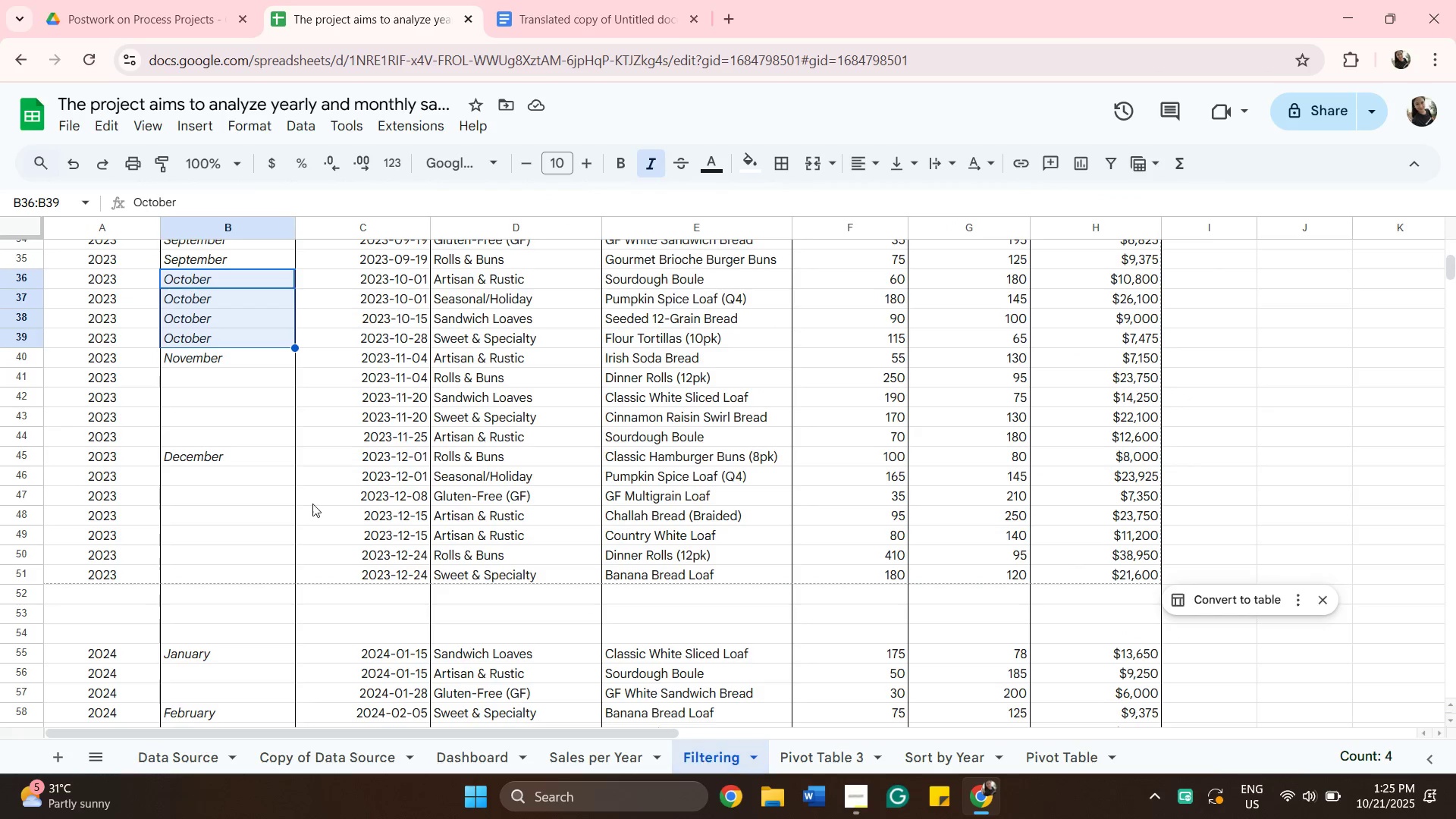 
left_click([201, 375])
 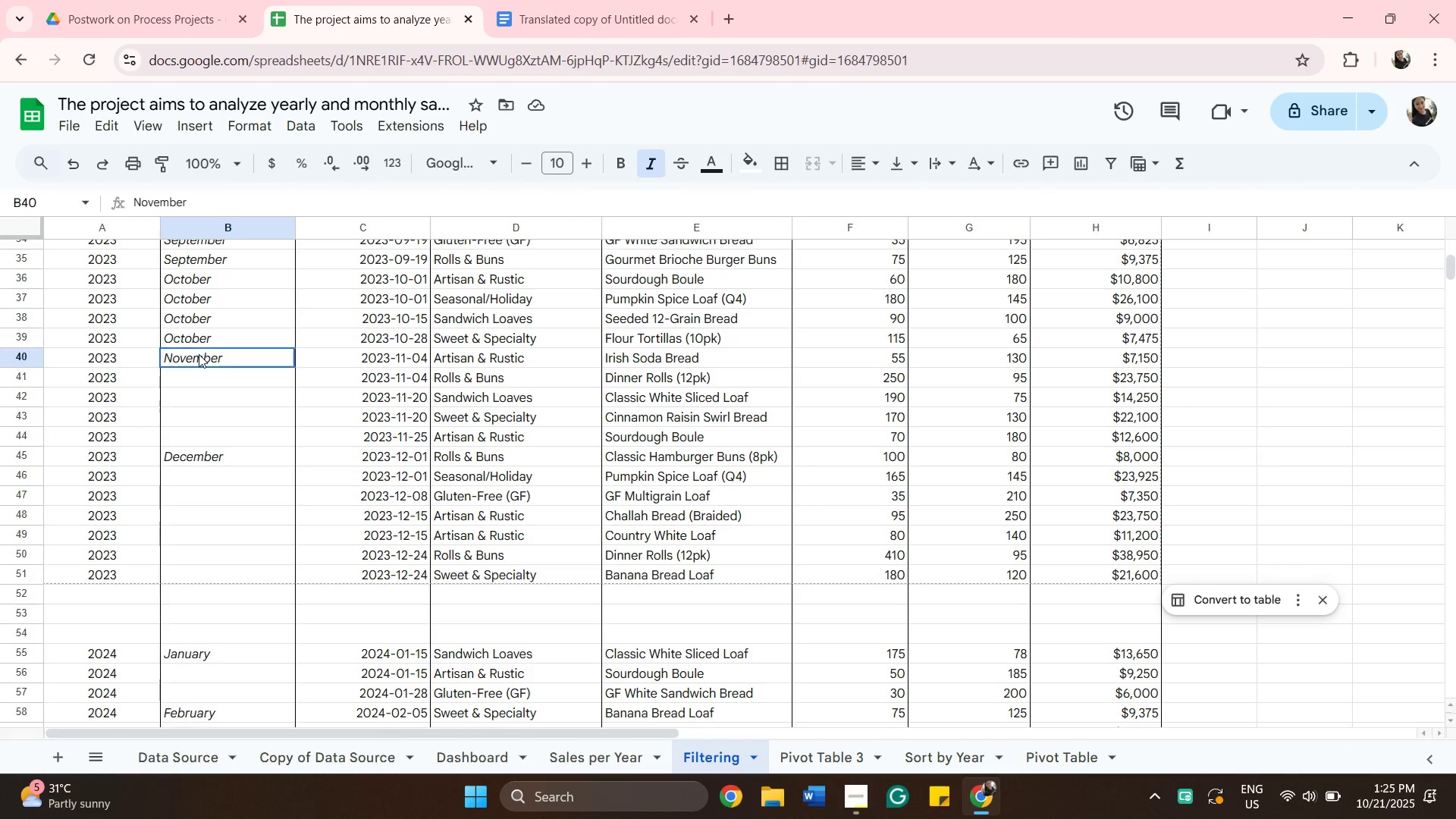 
left_click([199, 354])
 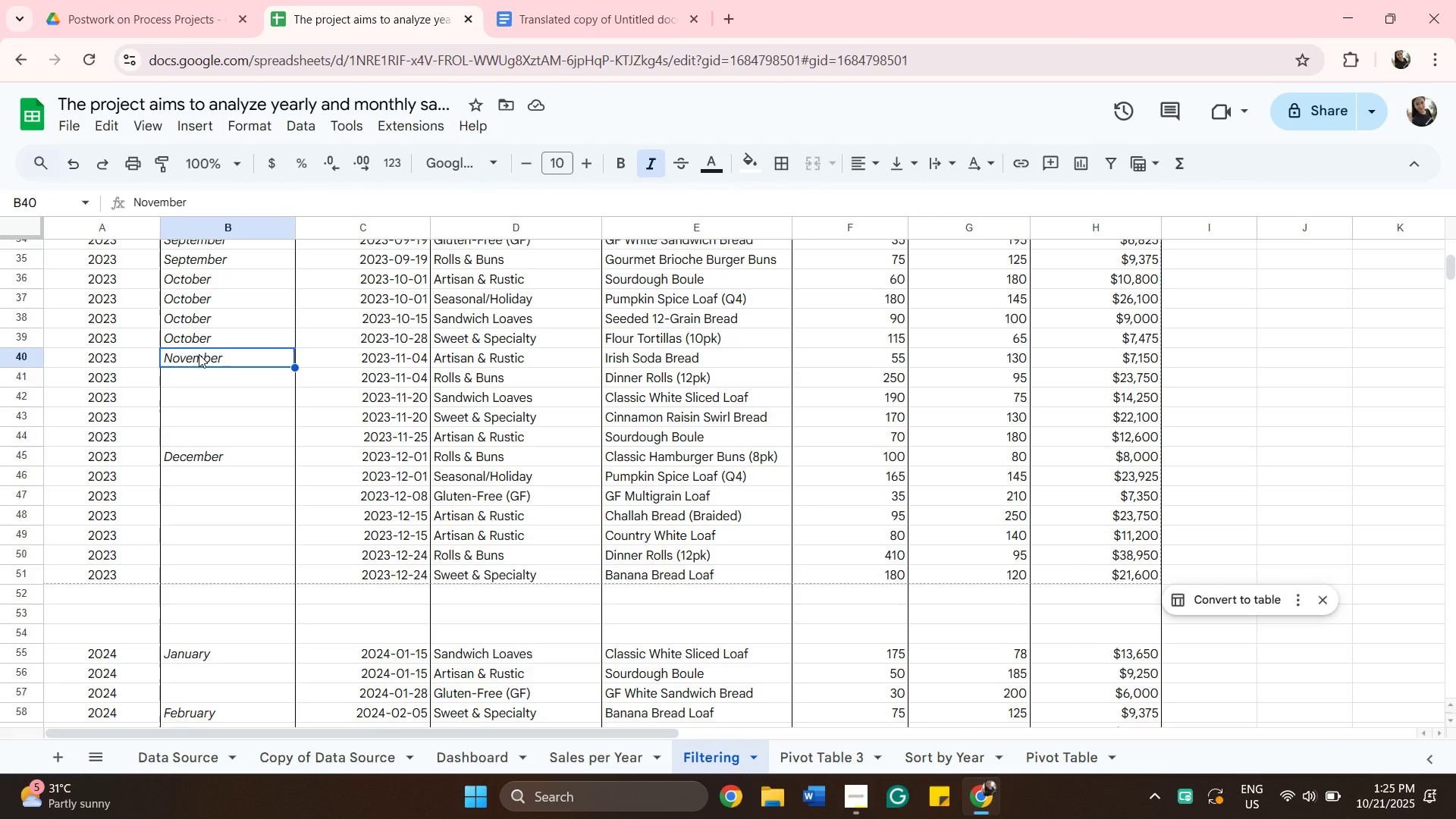 
right_click([199, 354])
 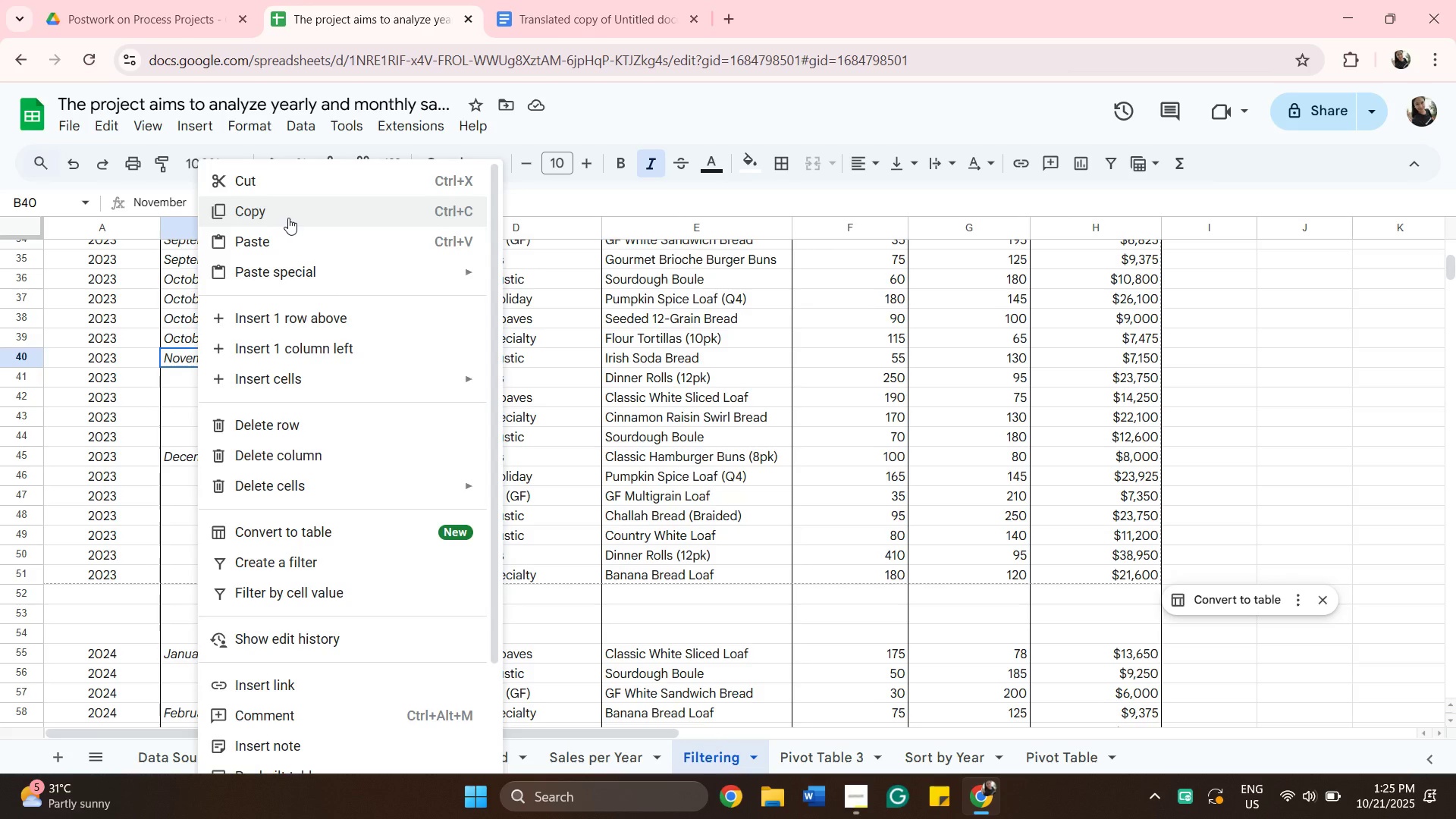 
left_click([289, 217])
 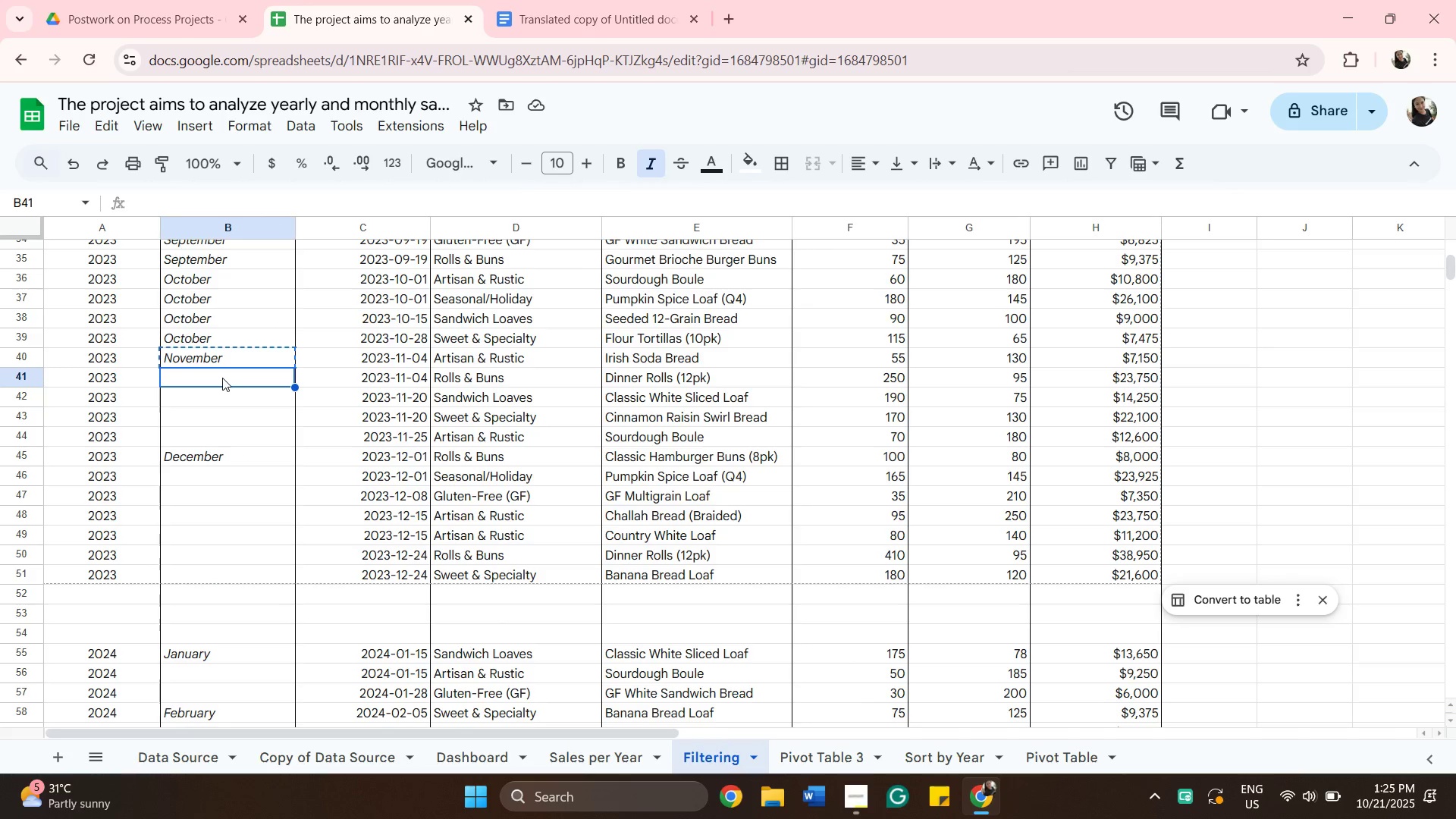 
right_click([222, 378])
 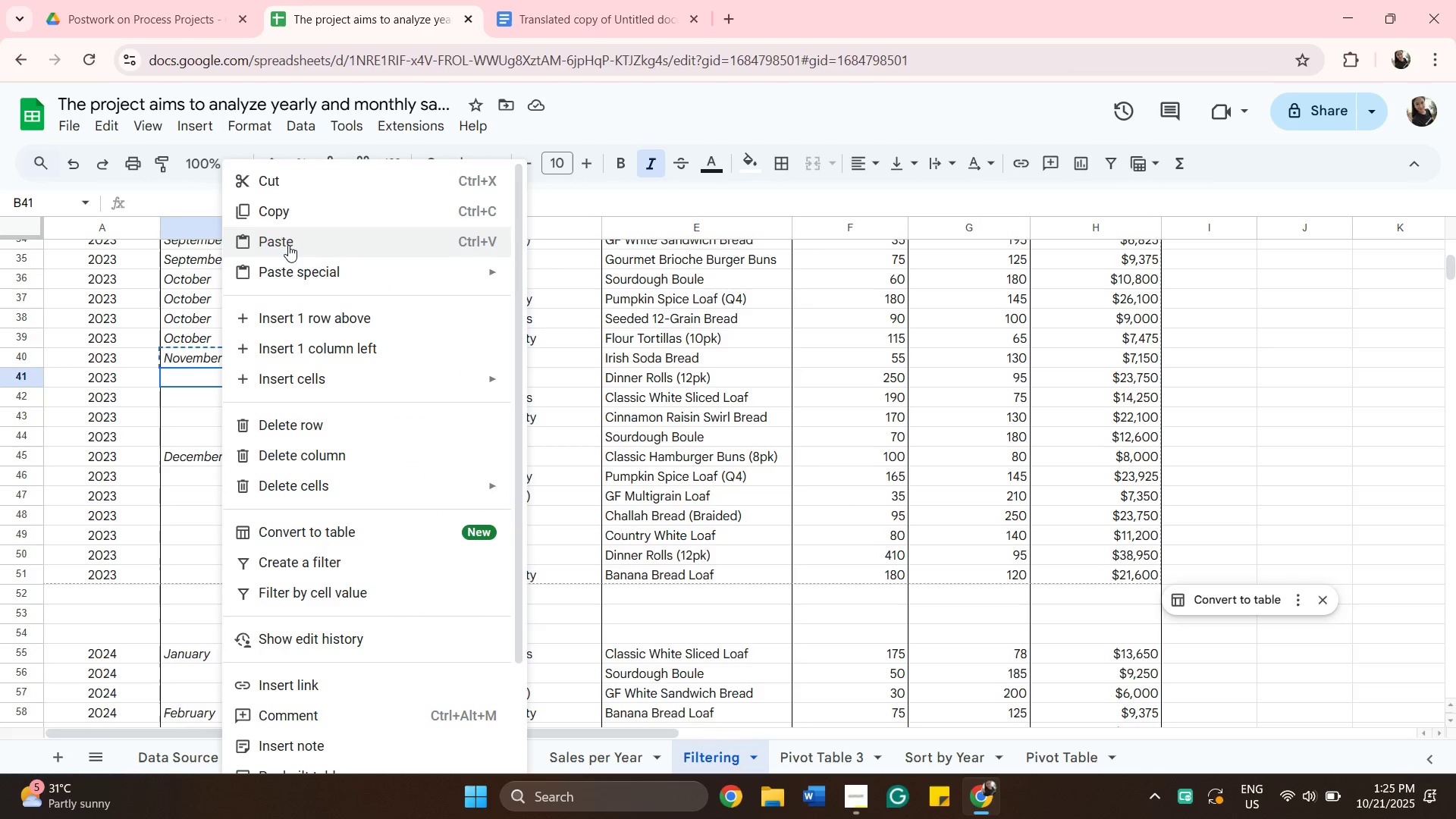 
left_click([290, 243])
 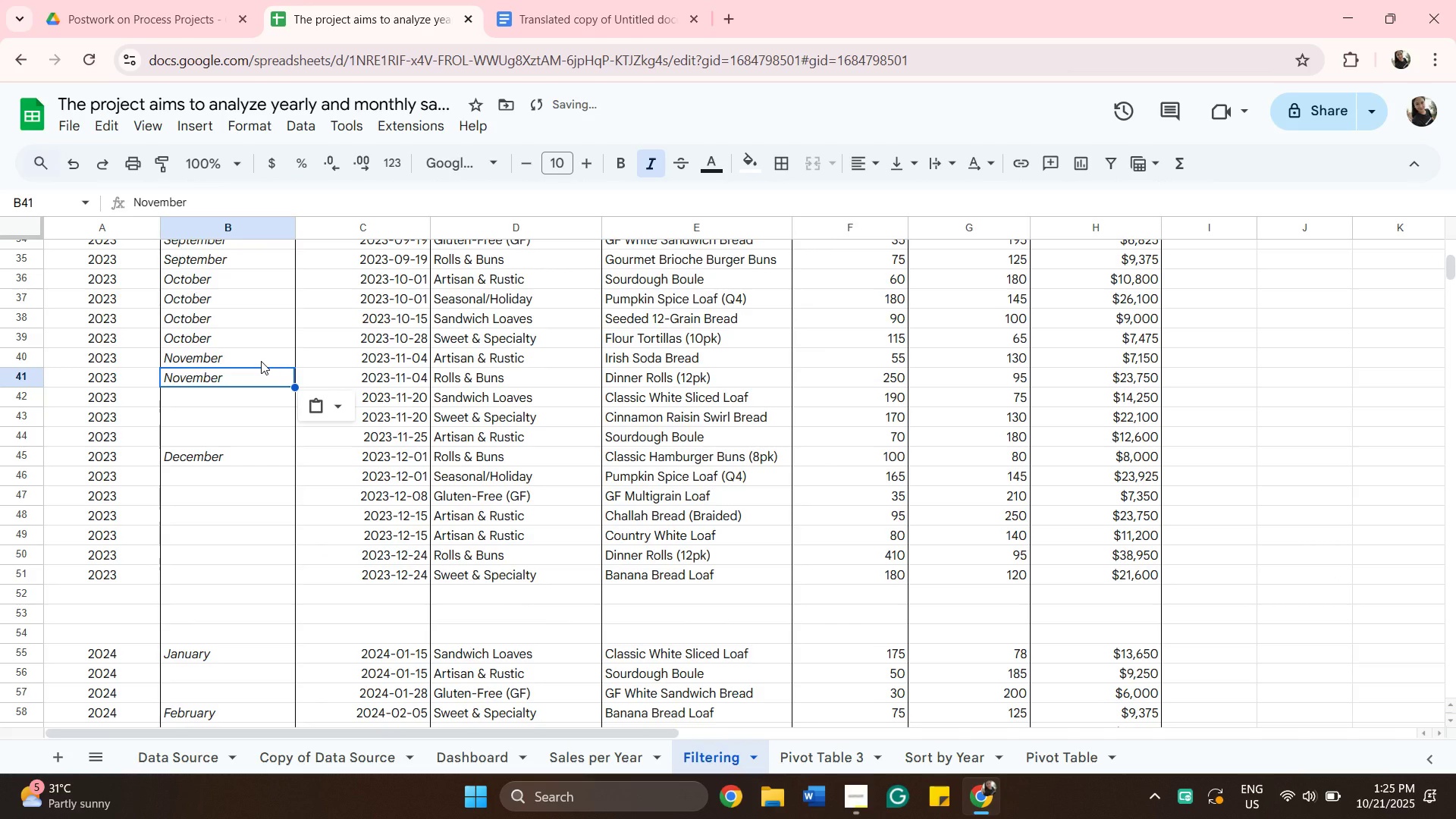 
left_click([261, 361])
 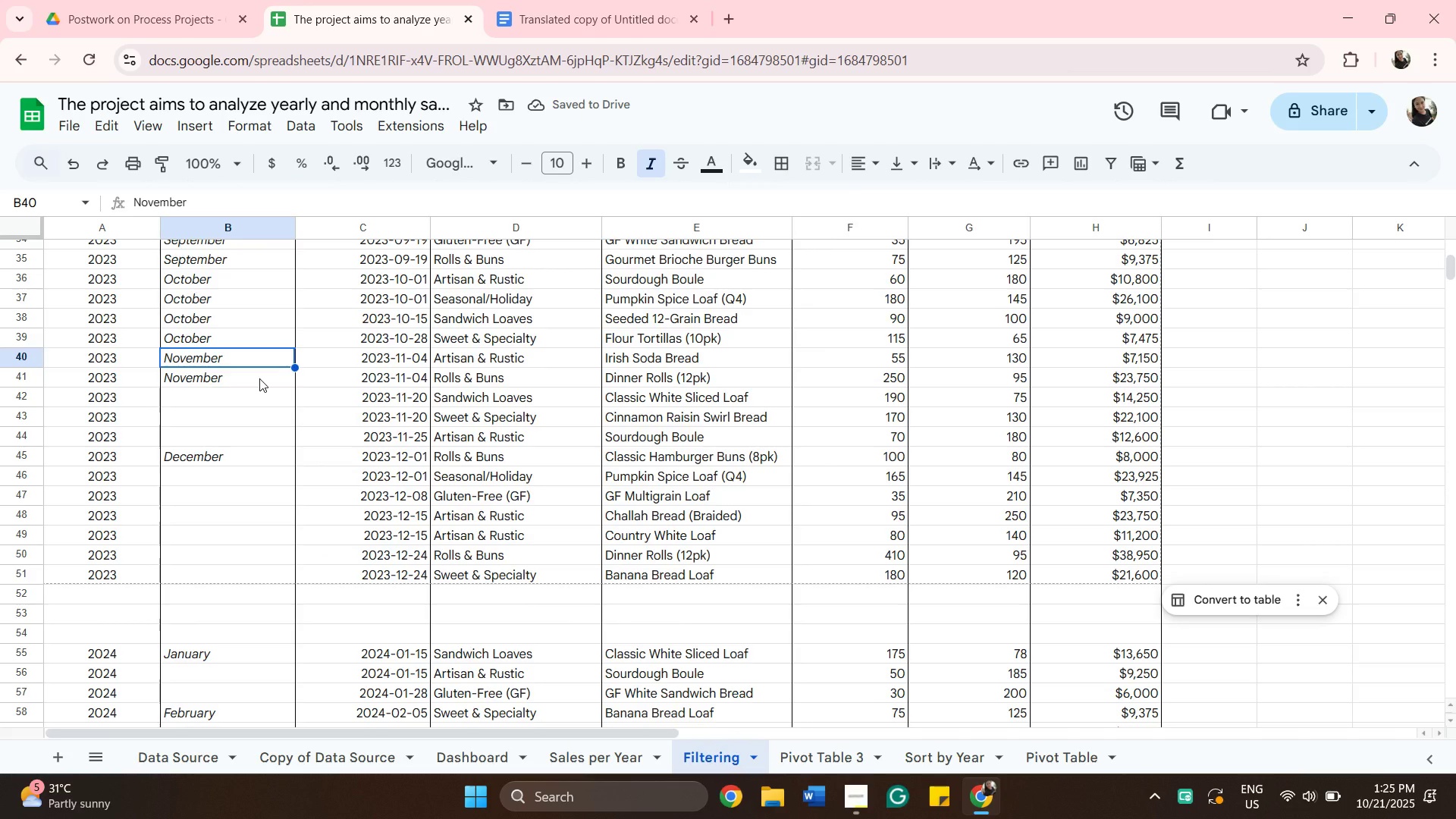 
hold_key(key=ShiftLeft, duration=0.39)
left_click([259, 378])
 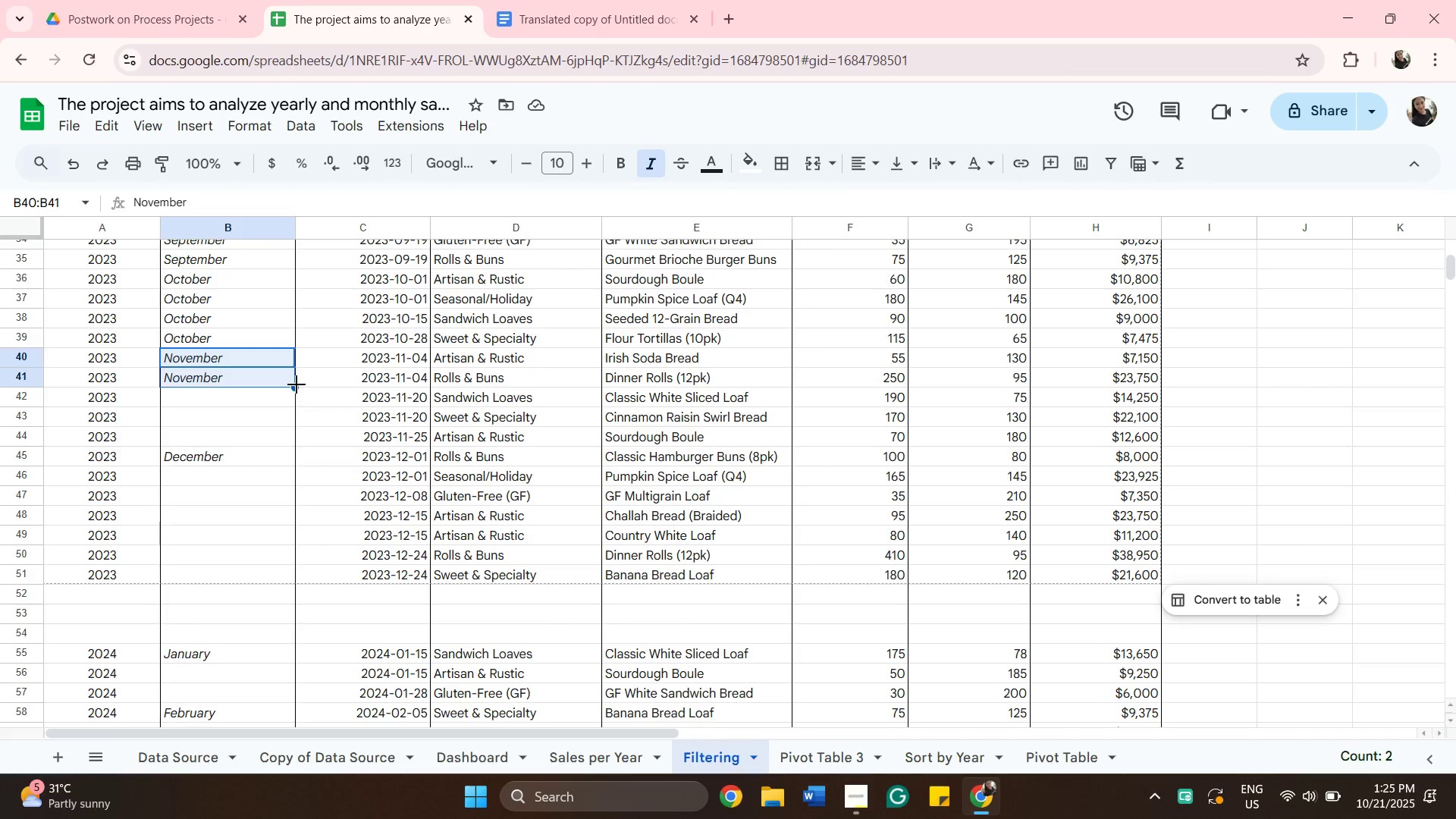 
left_click_drag(start_coordinate=[295, 384], to_coordinate=[288, 435])
 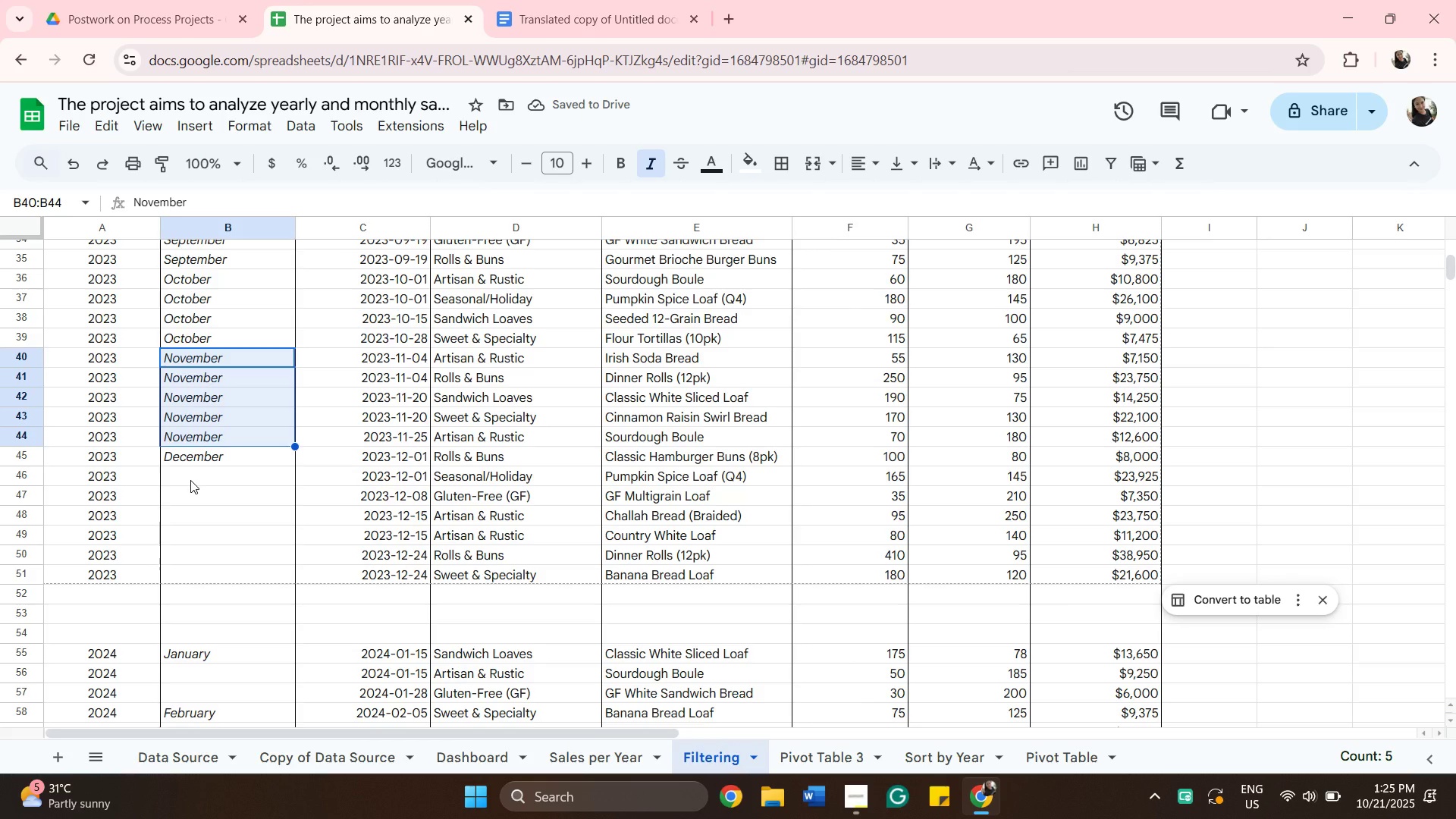 
wait(5.53)
 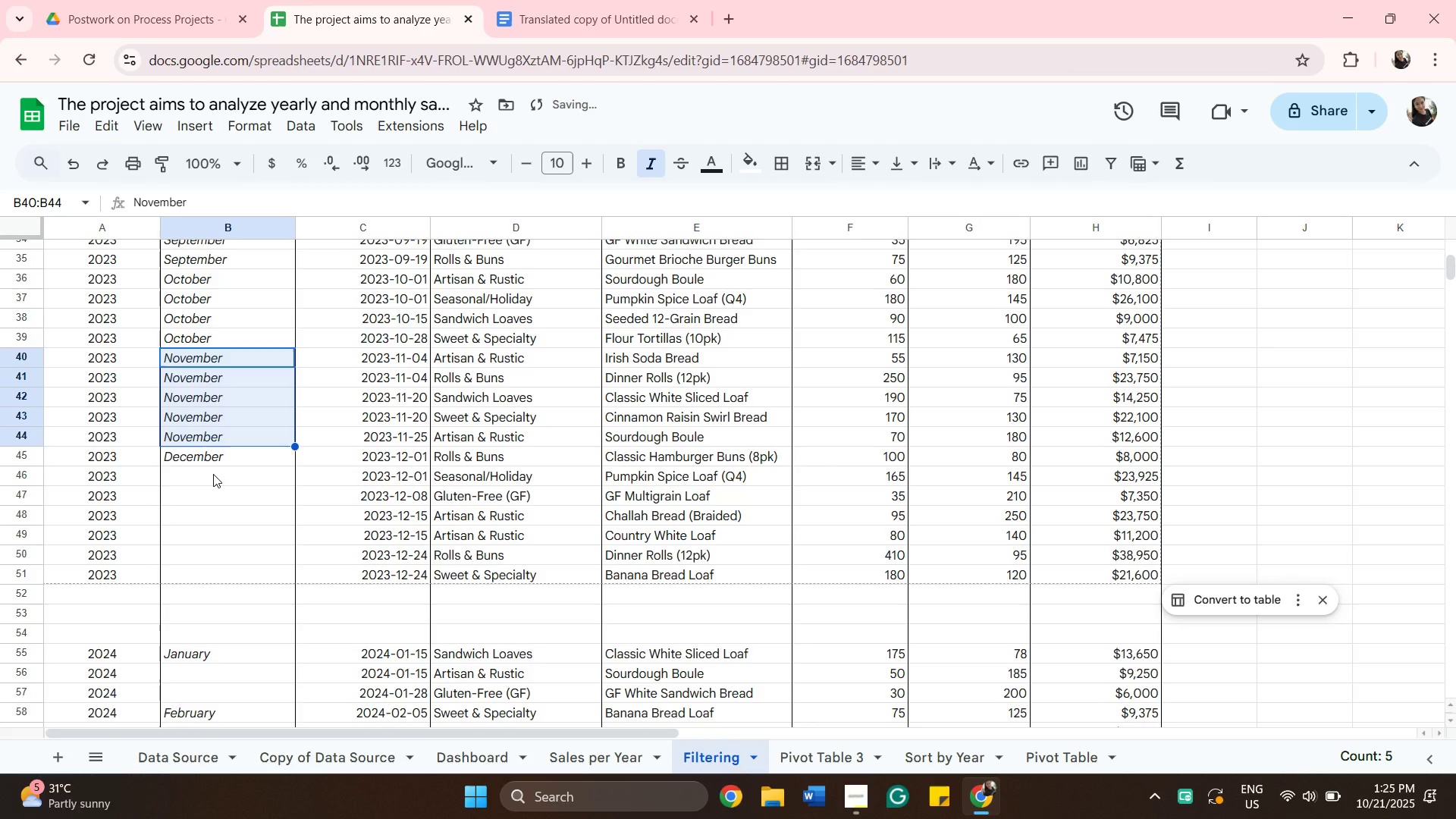 
left_click([211, 453])
 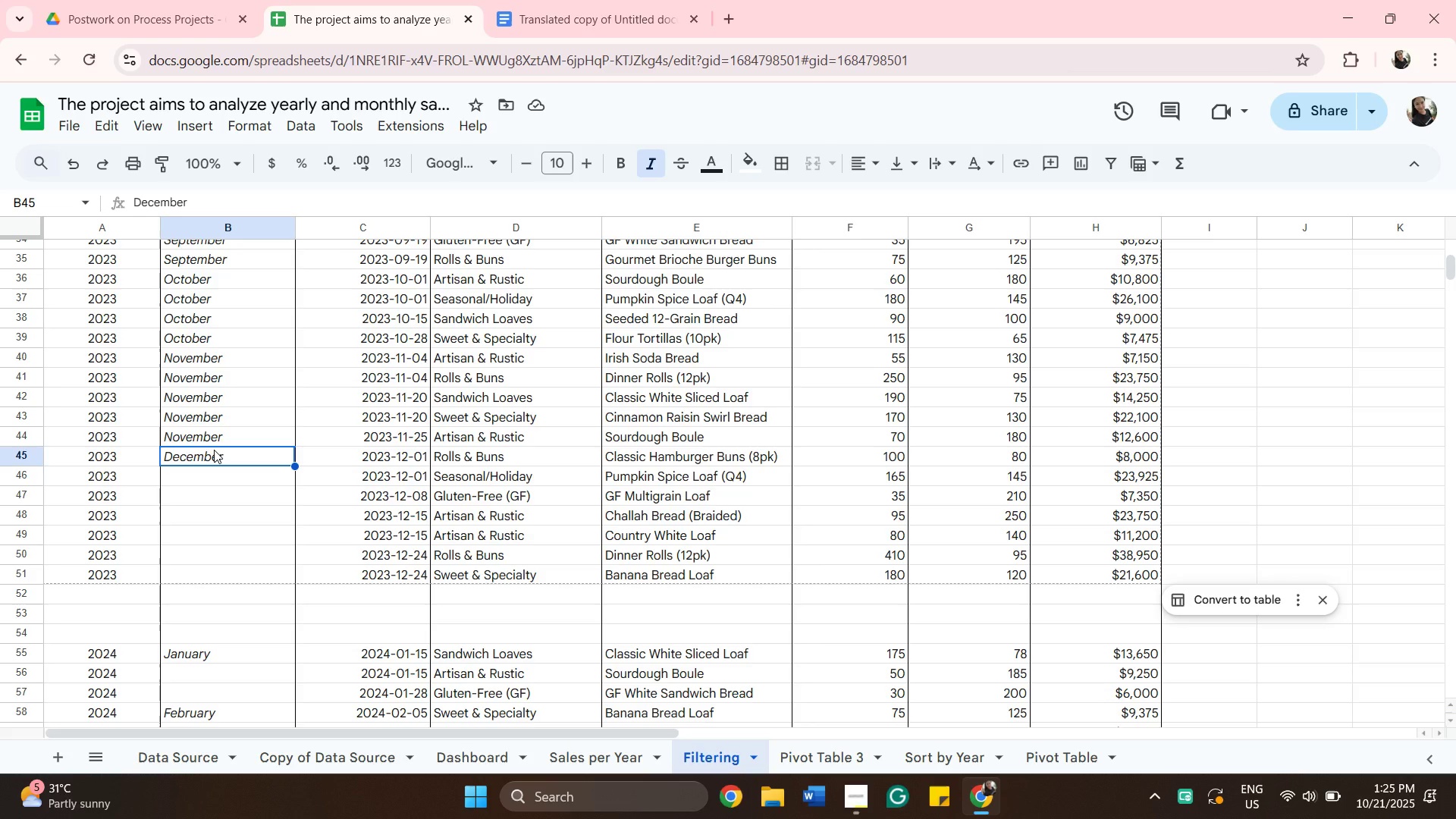 
wait(7.07)
 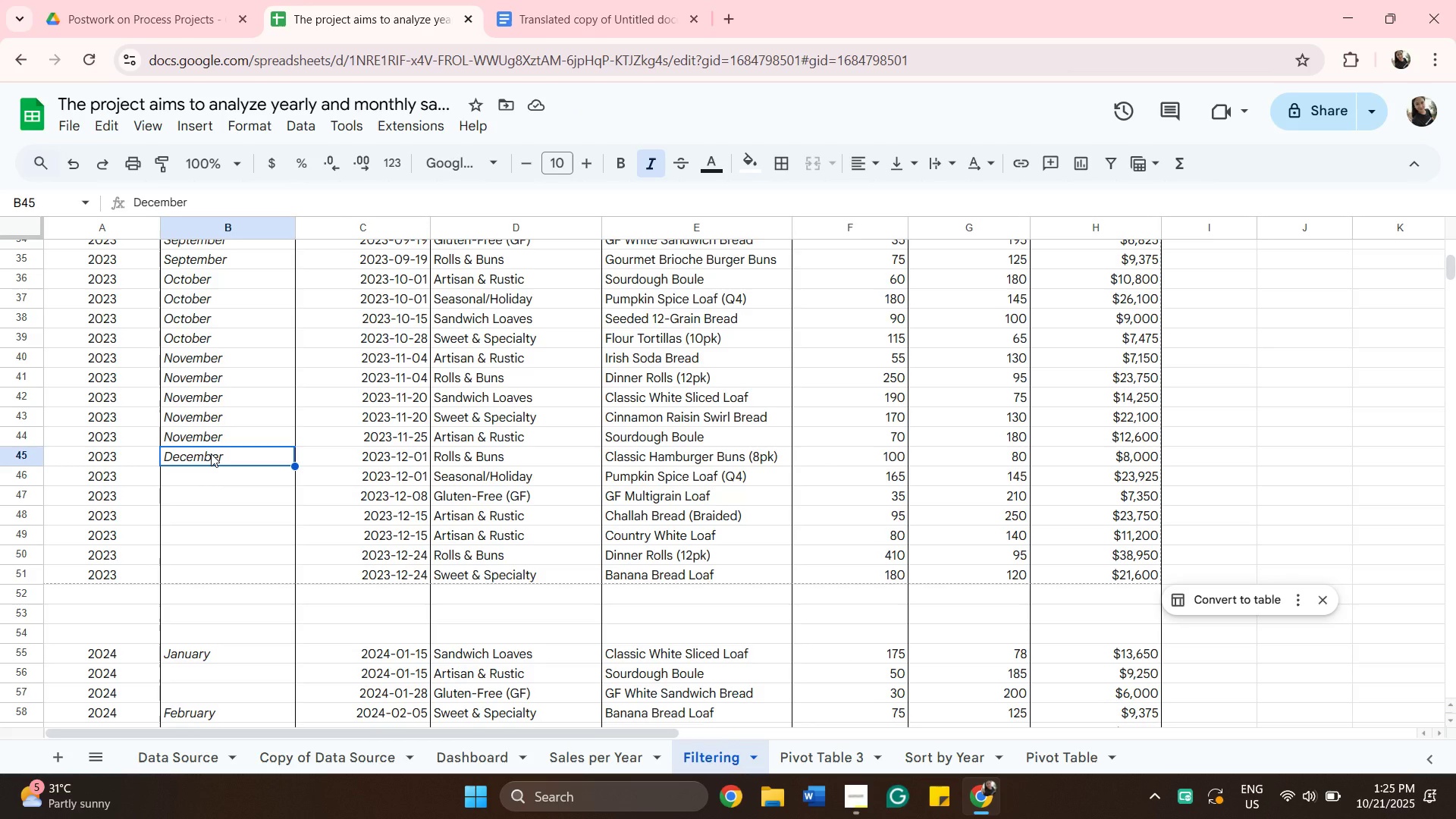 
right_click([214, 450])
 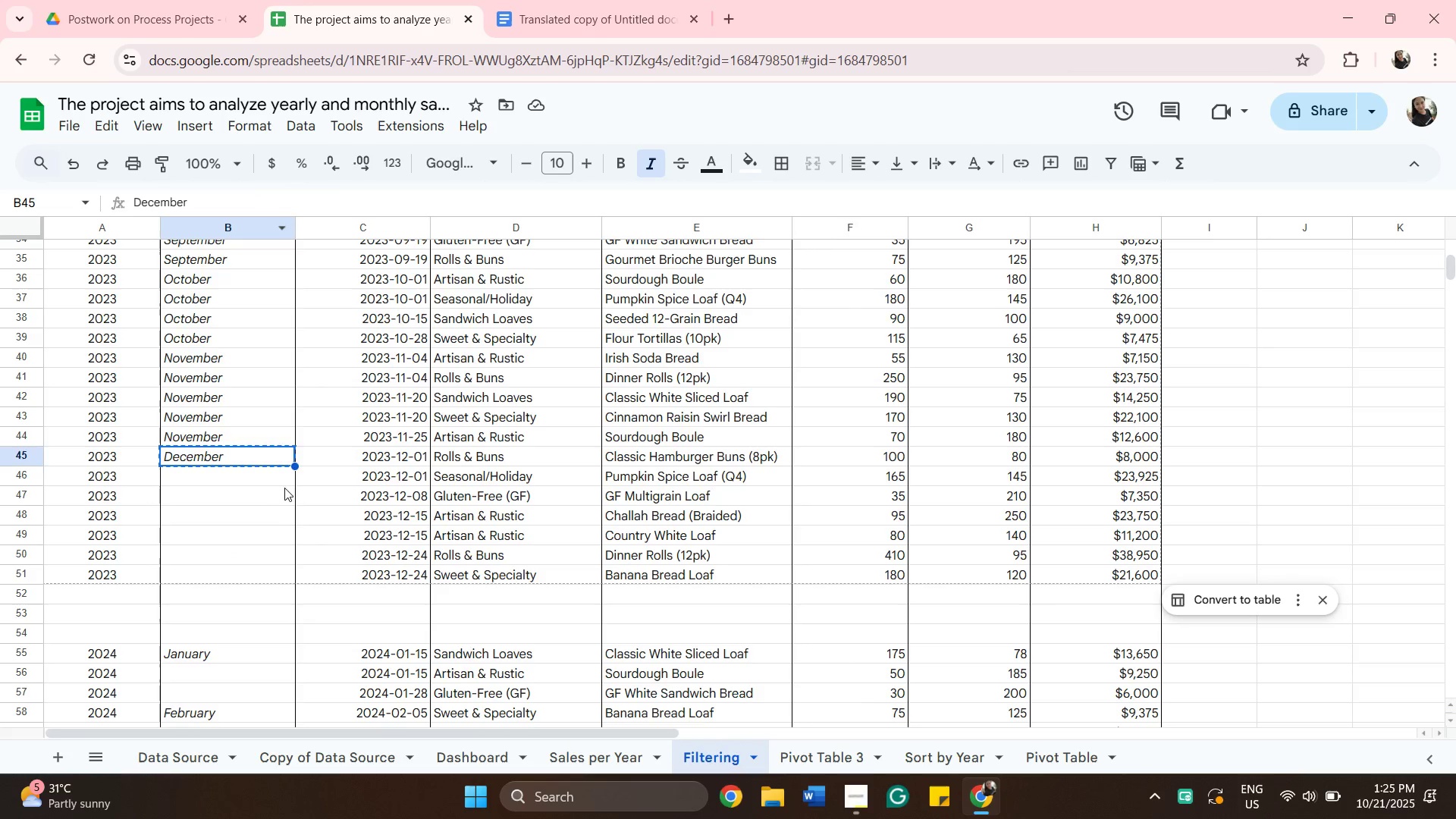 
left_click([255, 480])
 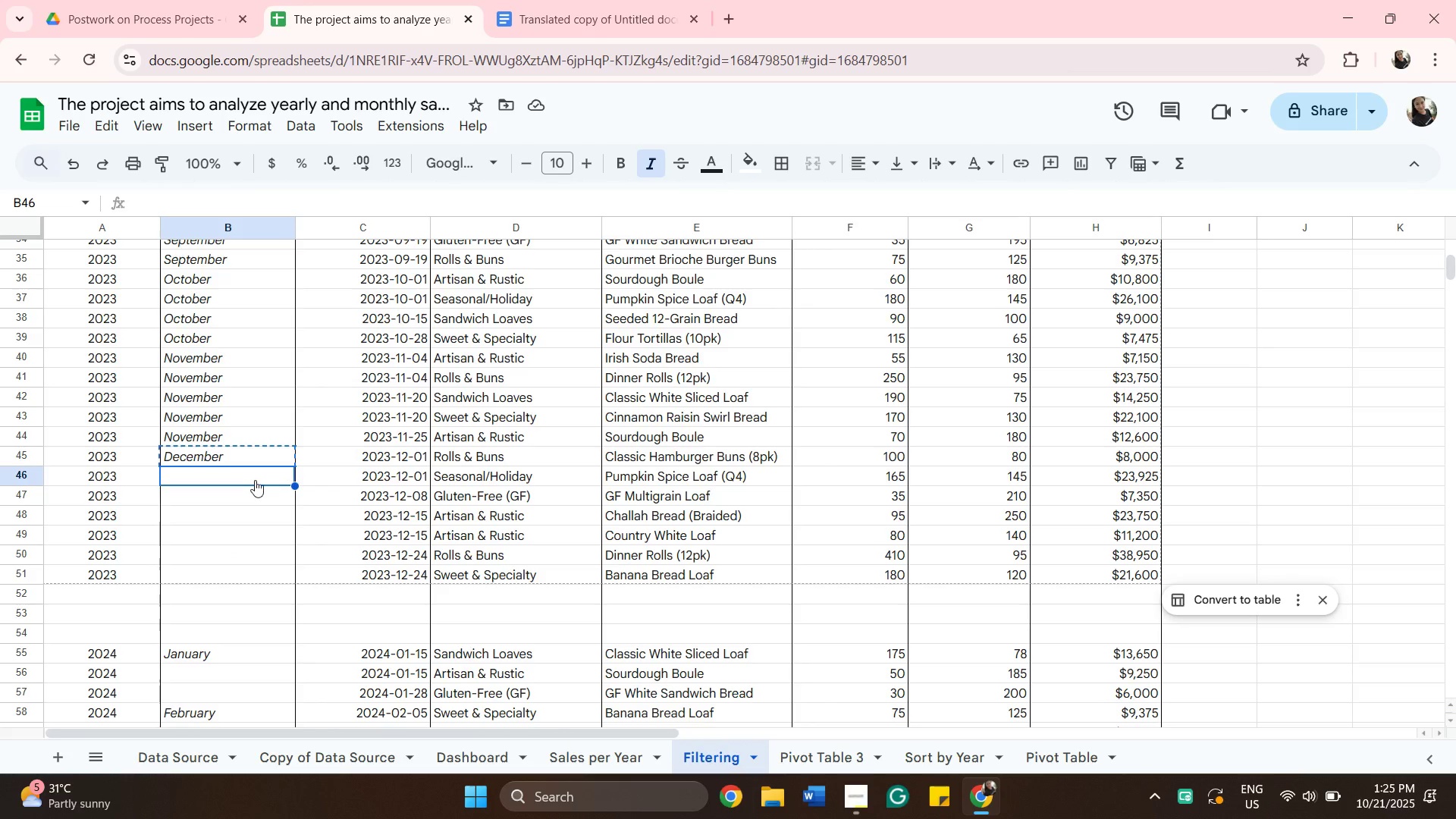 
right_click([255, 480])
 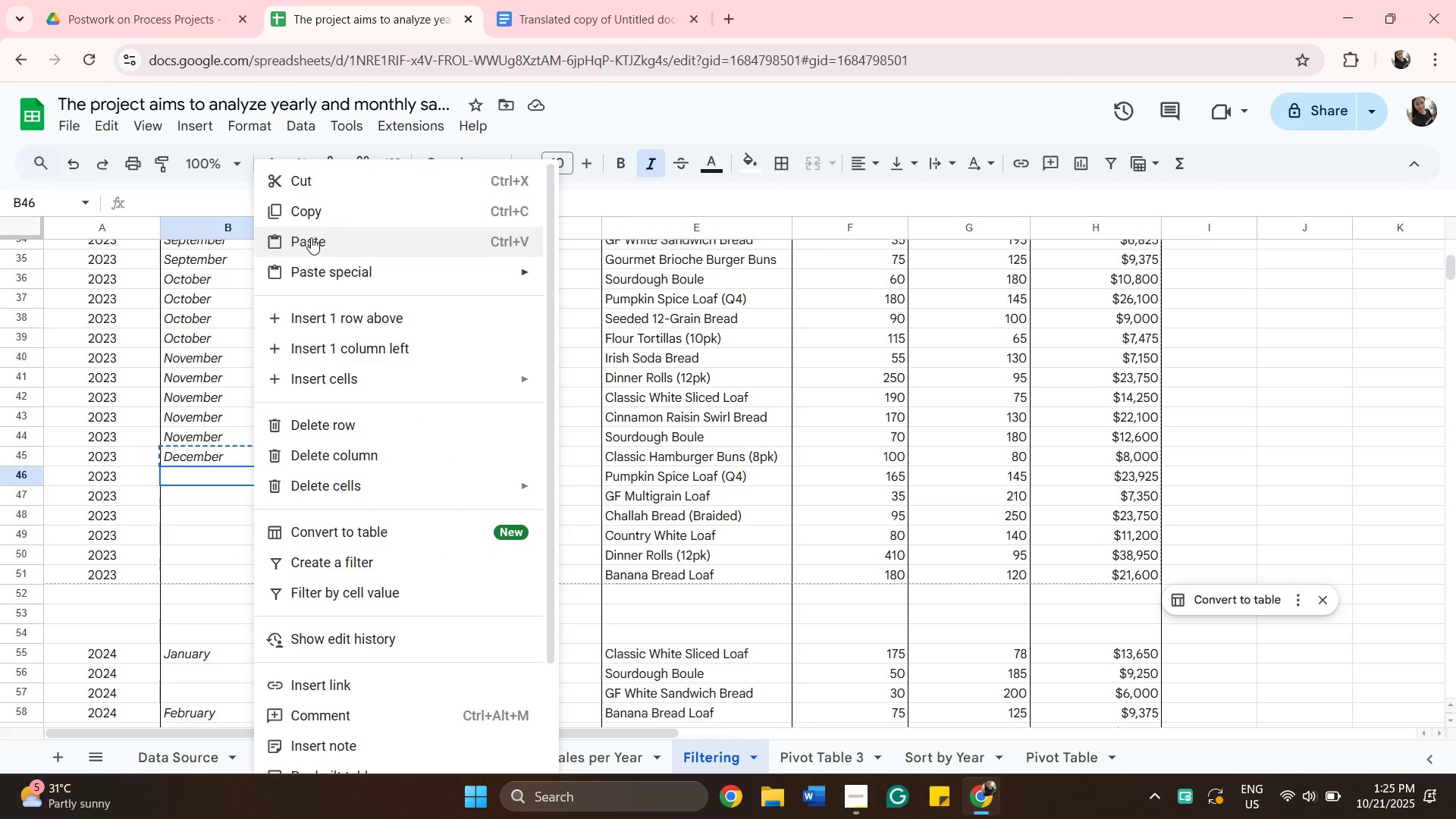 
left_click([311, 234])
 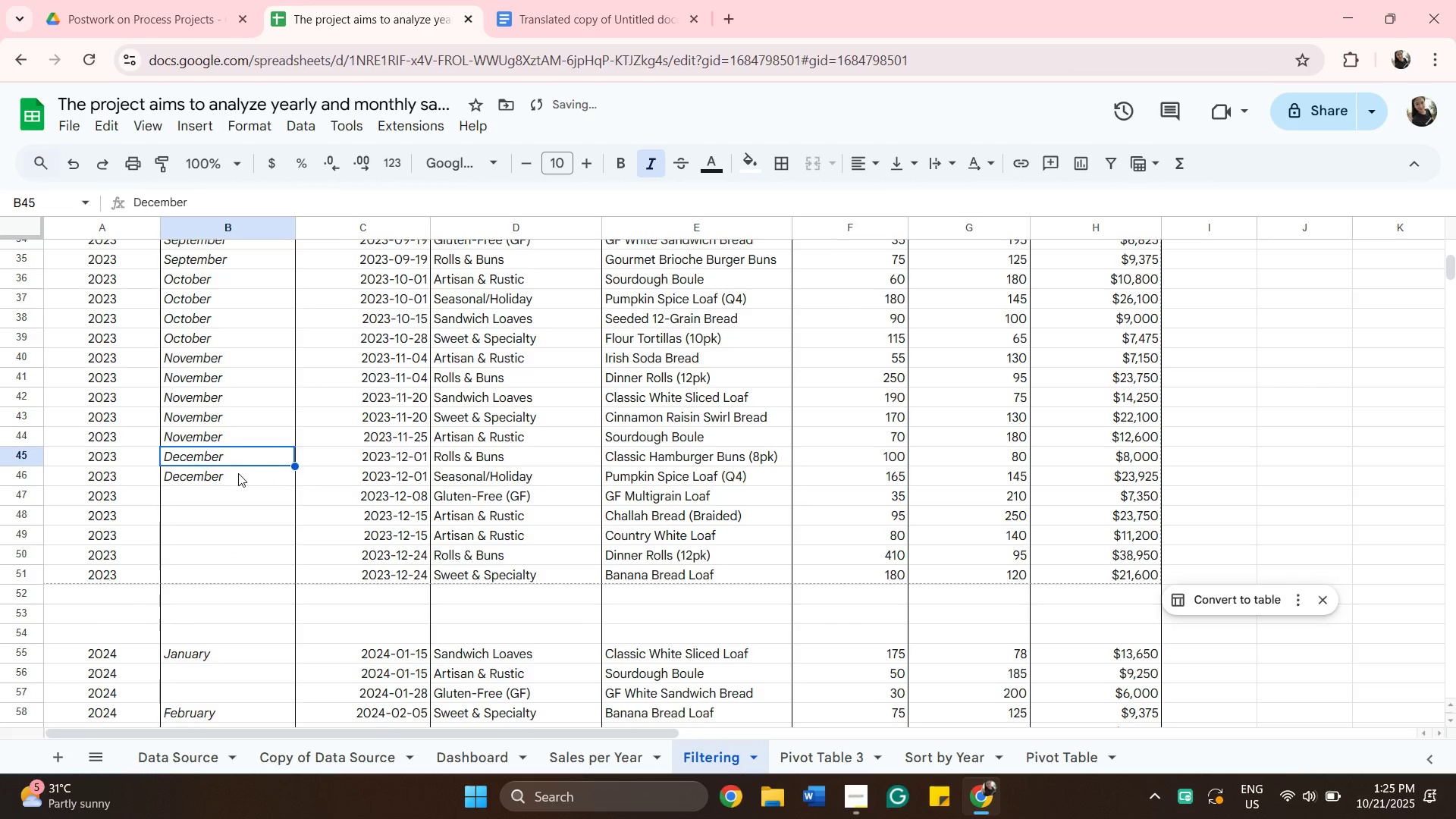 
hold_key(key=ShiftLeft, duration=0.32)
 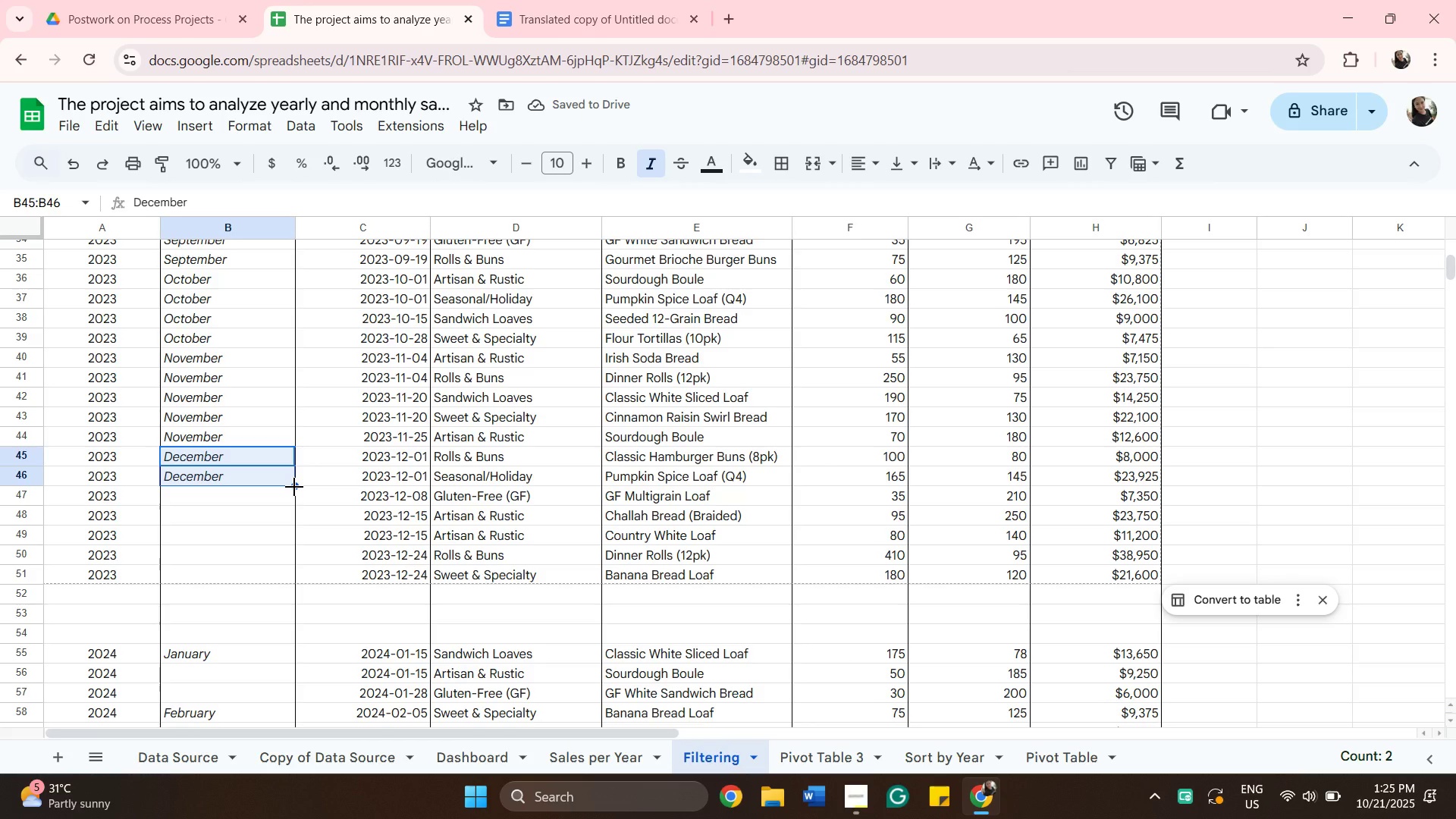 
left_click_drag(start_coordinate=[294, 487], to_coordinate=[290, 569])
 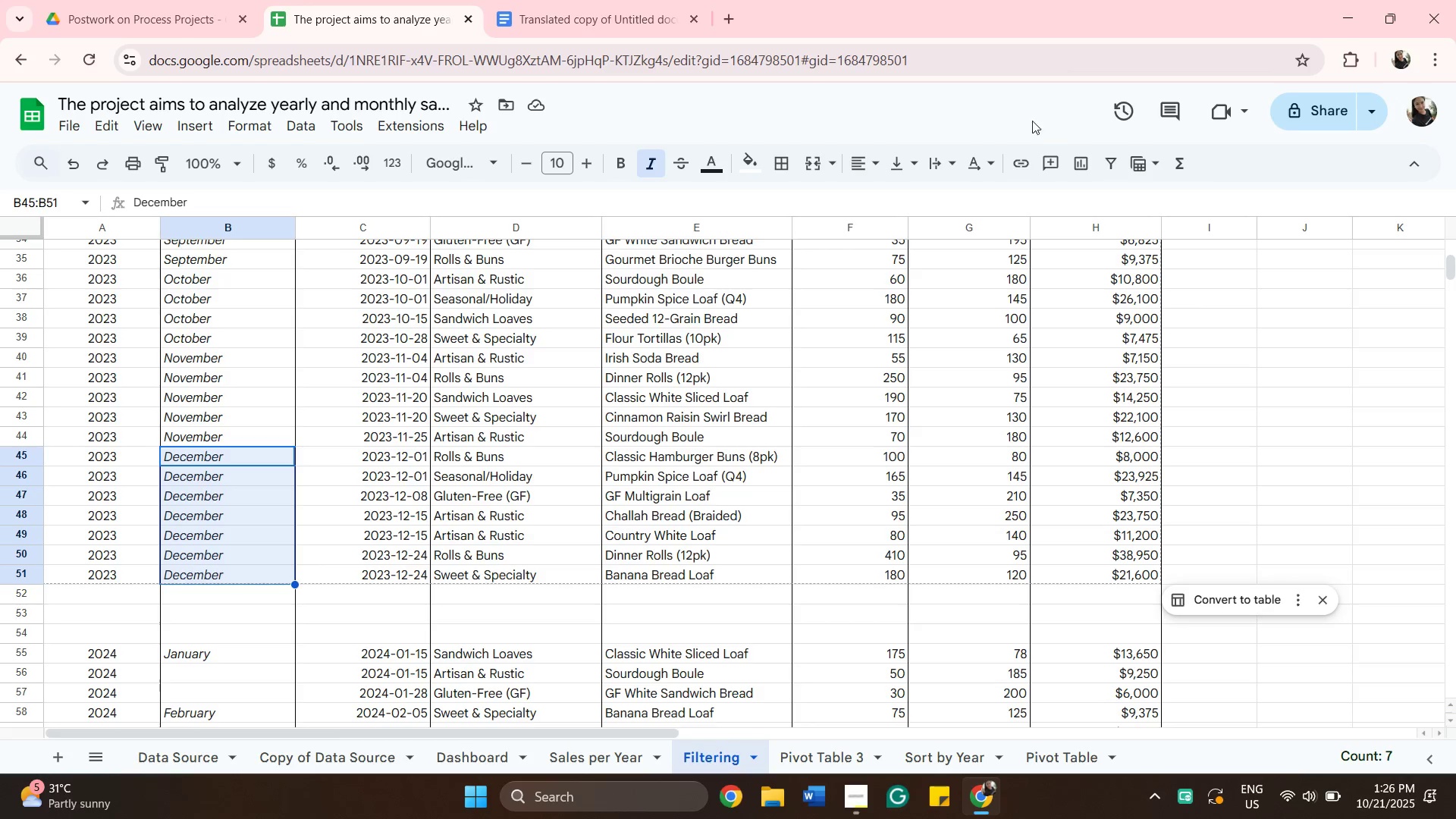 
wait(34.89)
 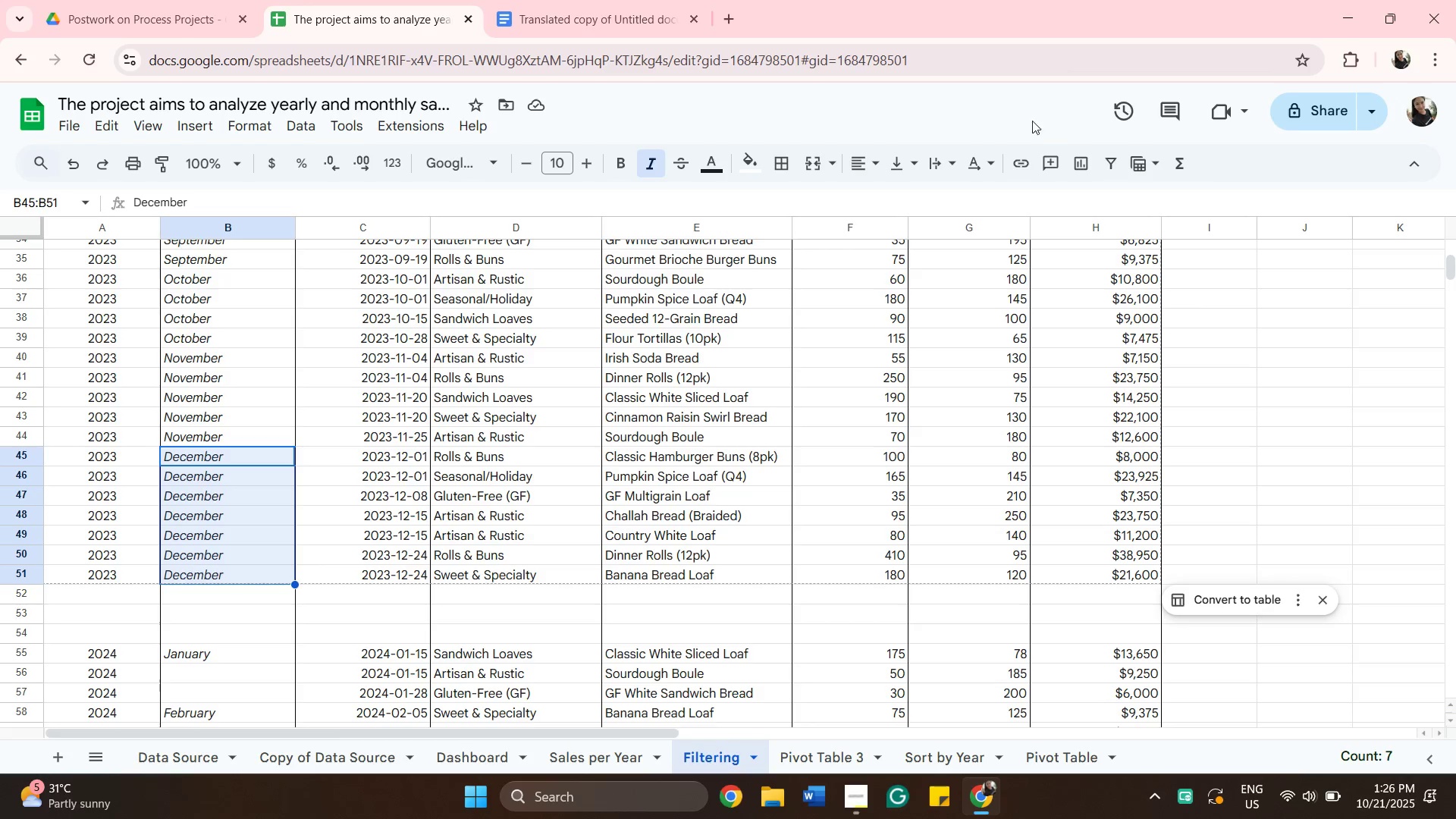 
scroll: coordinate [1414, 309], scroll_direction: down, amount: 2.0
 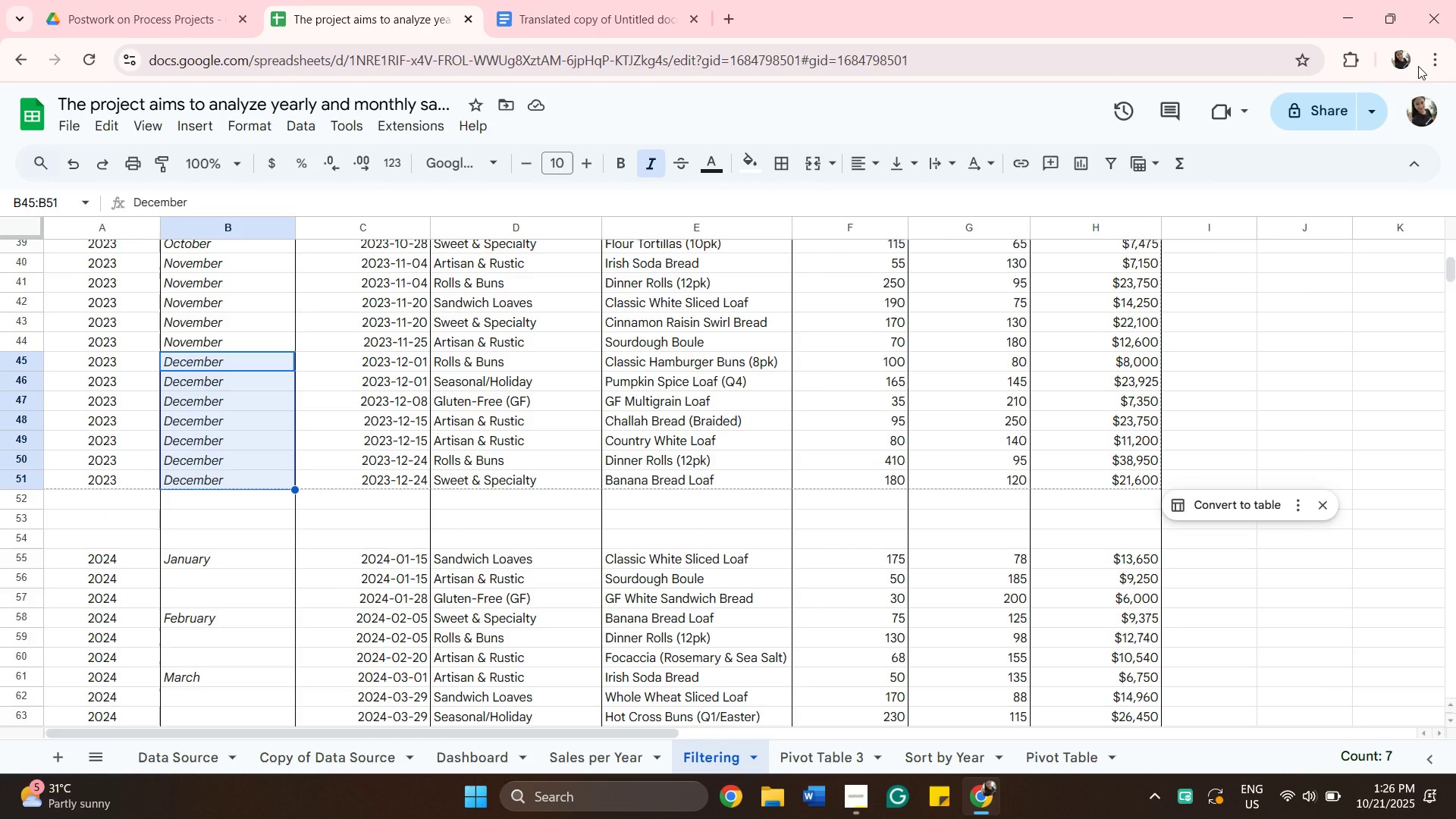 
scroll: coordinate [1380, 117], scroll_direction: up, amount: 1.0
 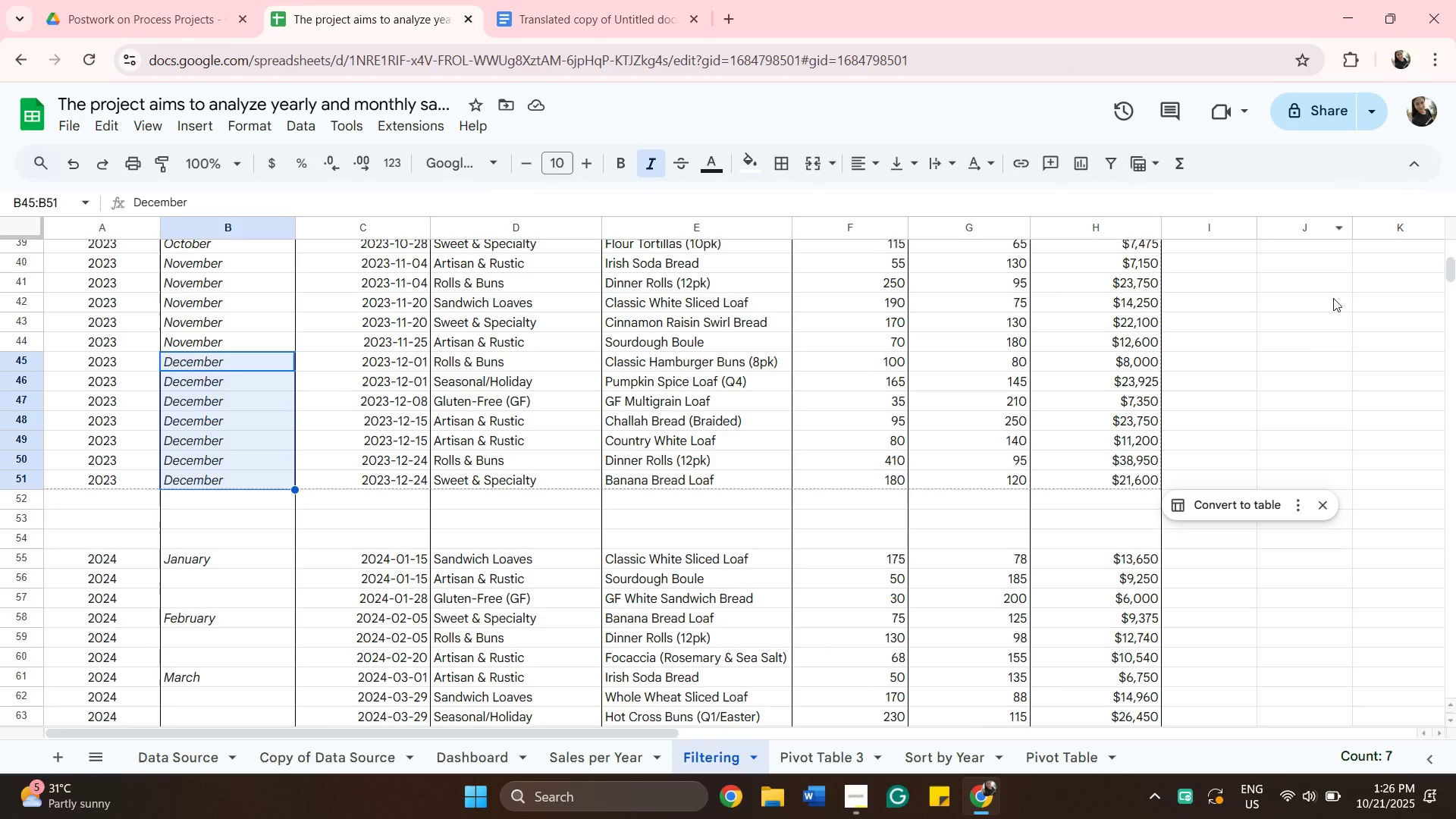 
scroll: coordinate [837, 538], scroll_direction: down, amount: 3.0
 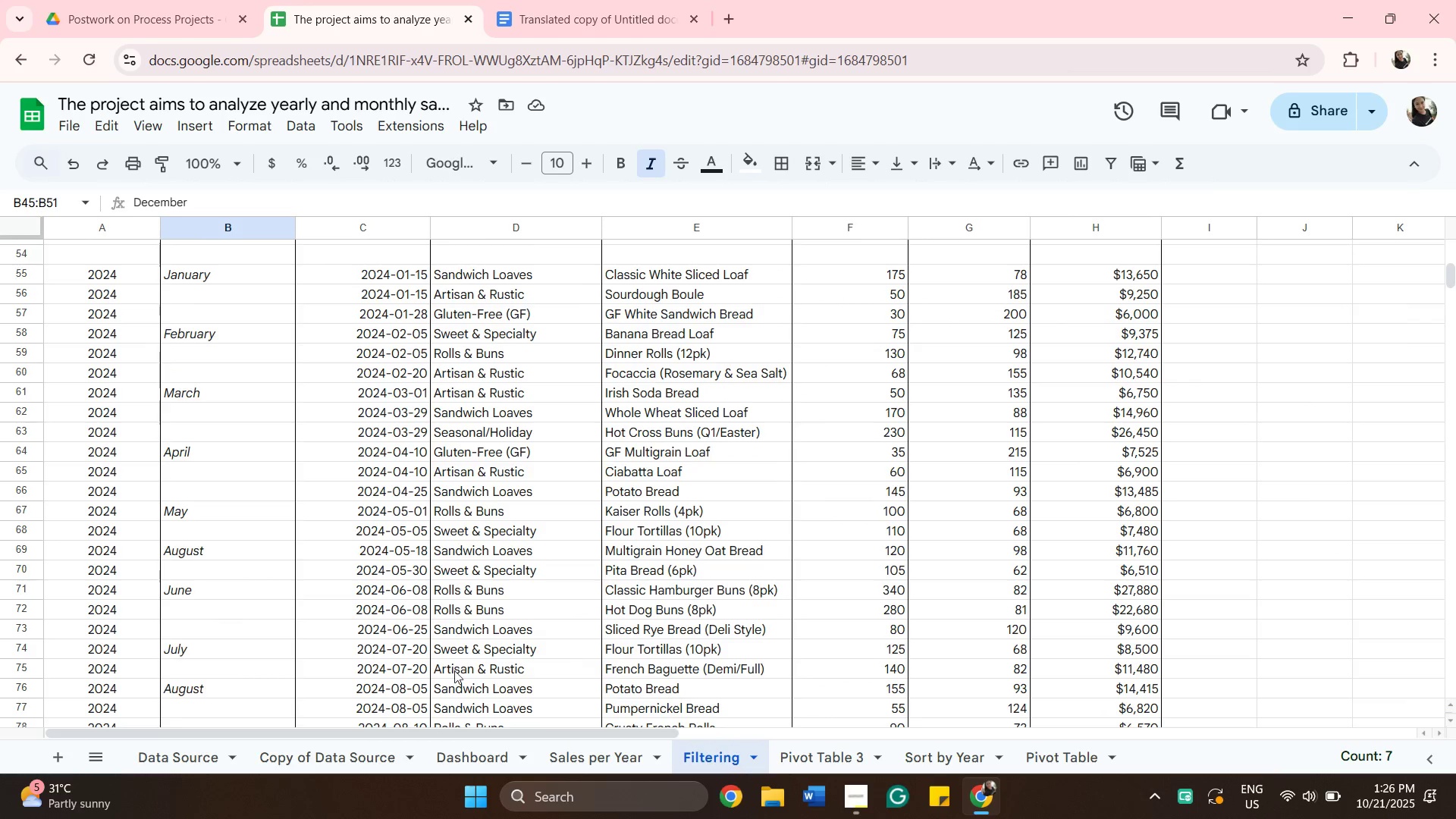 
scroll: coordinate [420, 670], scroll_direction: up, amount: 1.0
 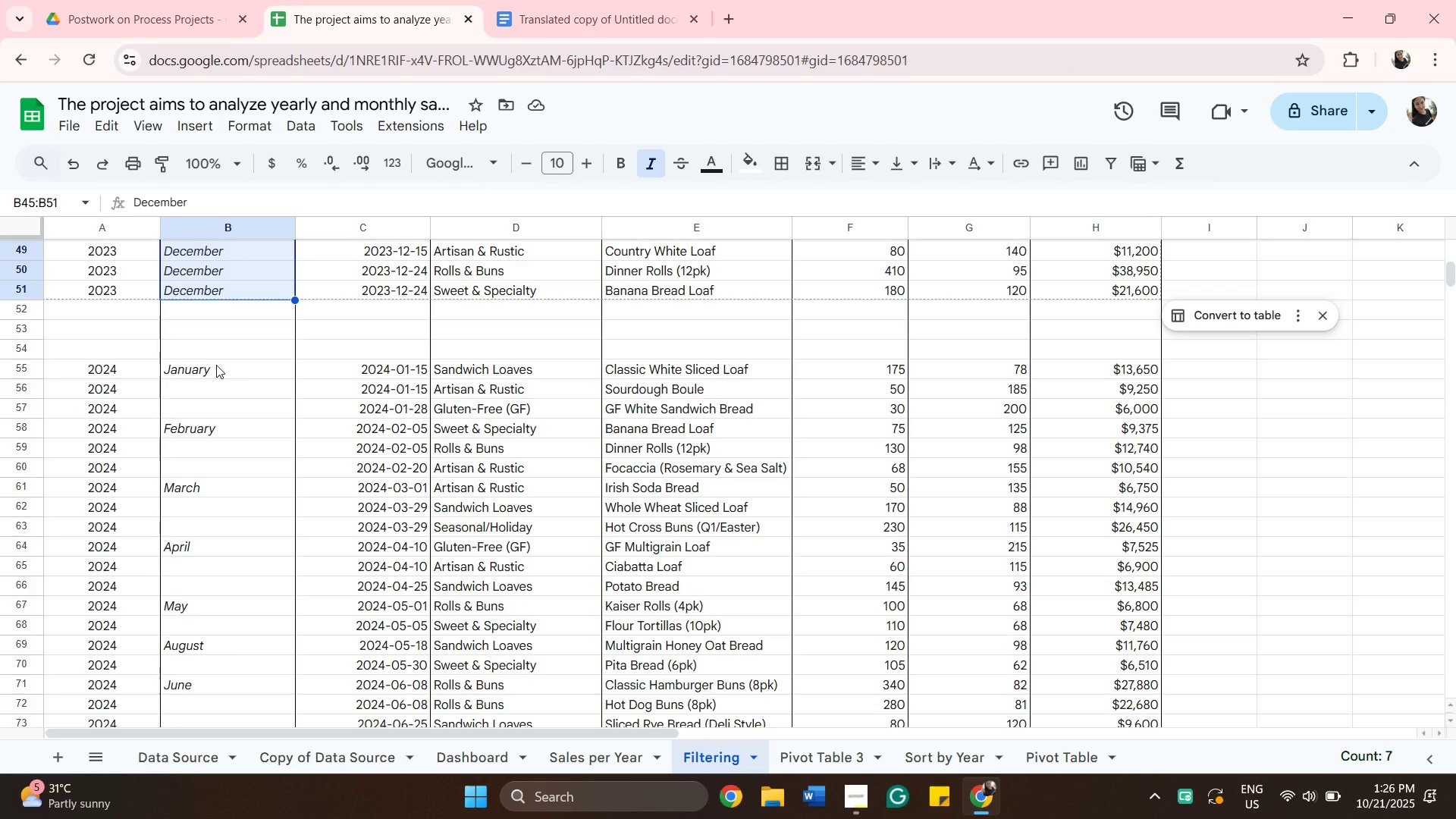 
wait(7.16)
 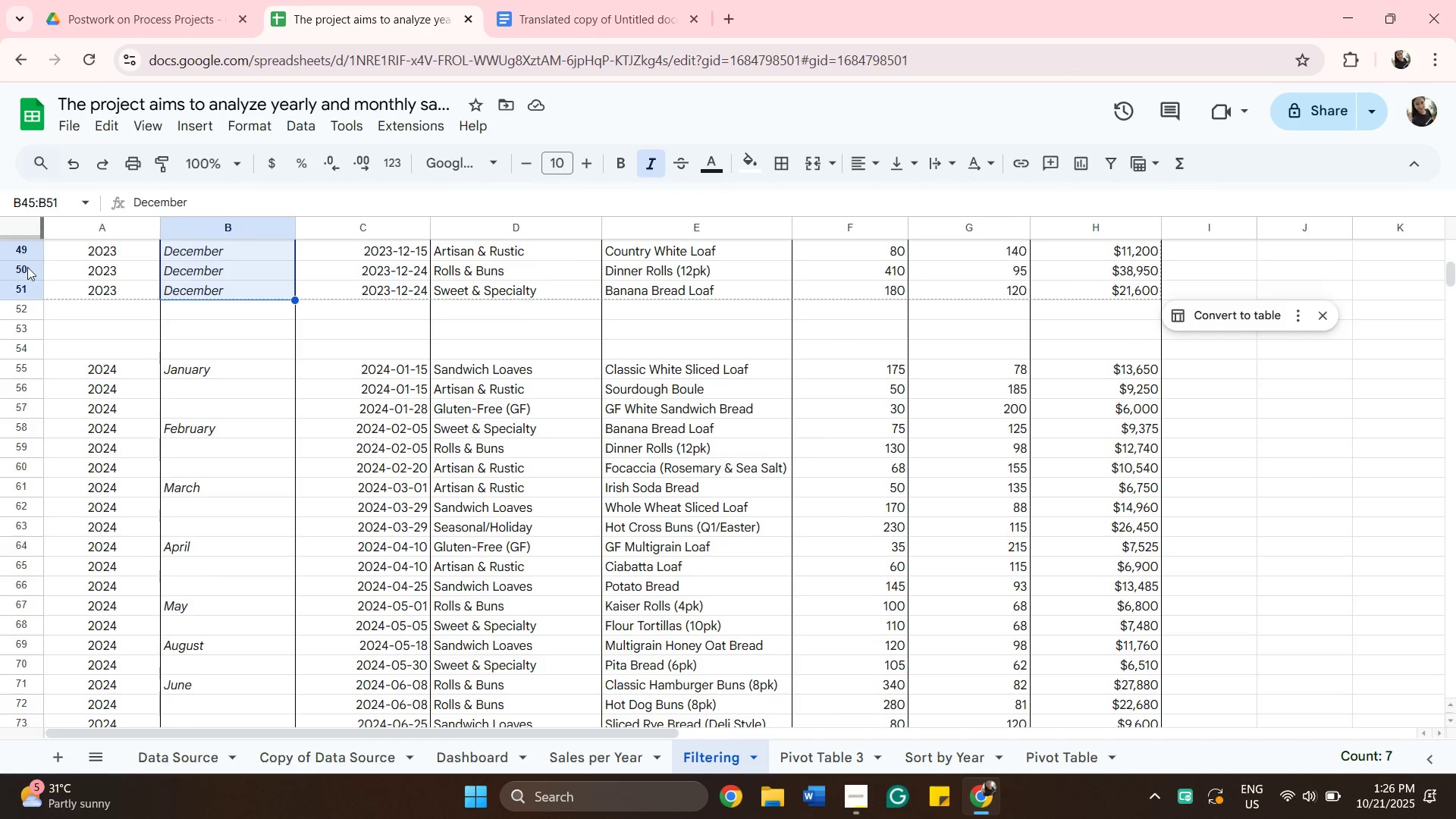 
right_click([218, 375])
 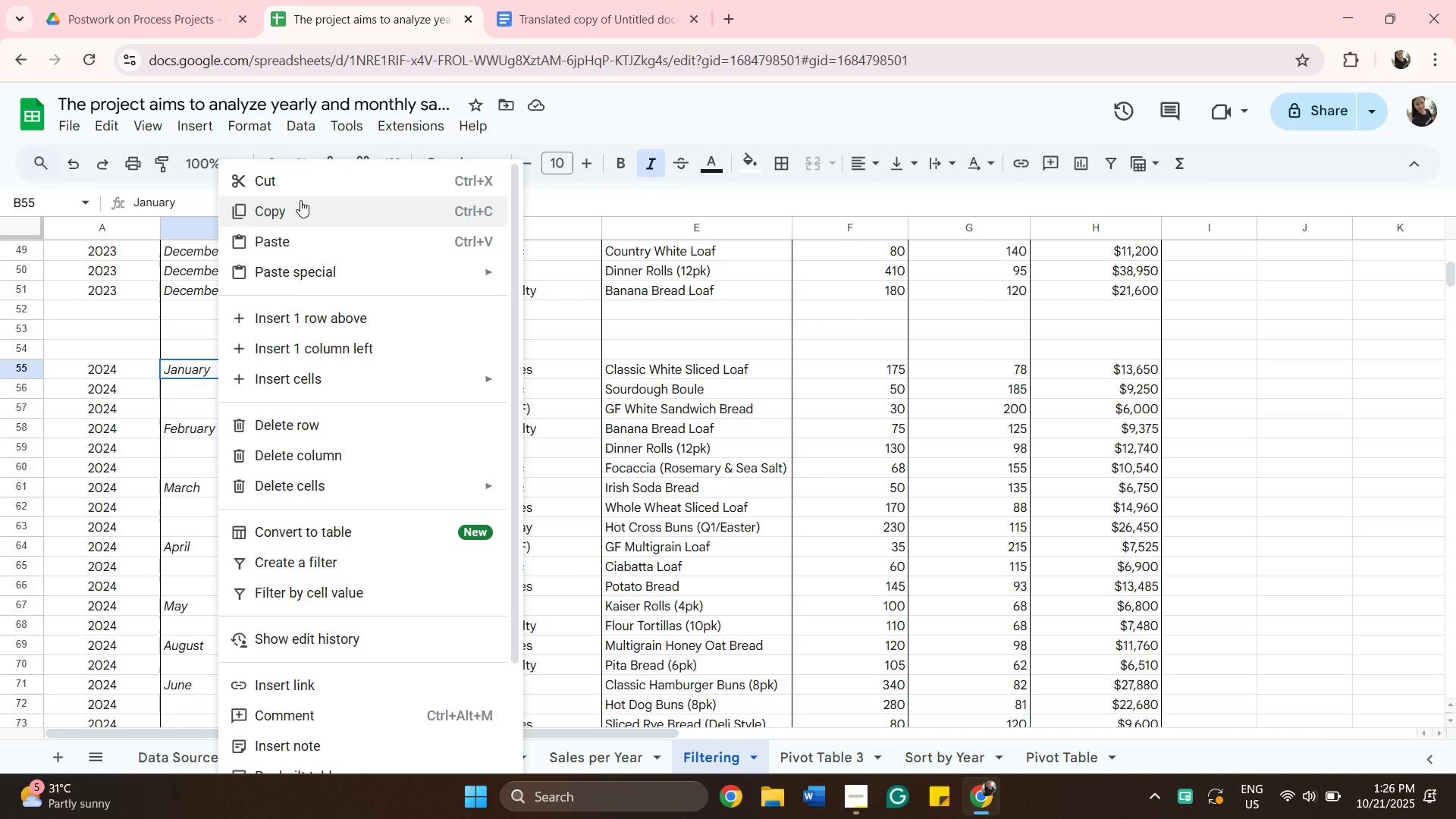 
left_click([302, 201])
 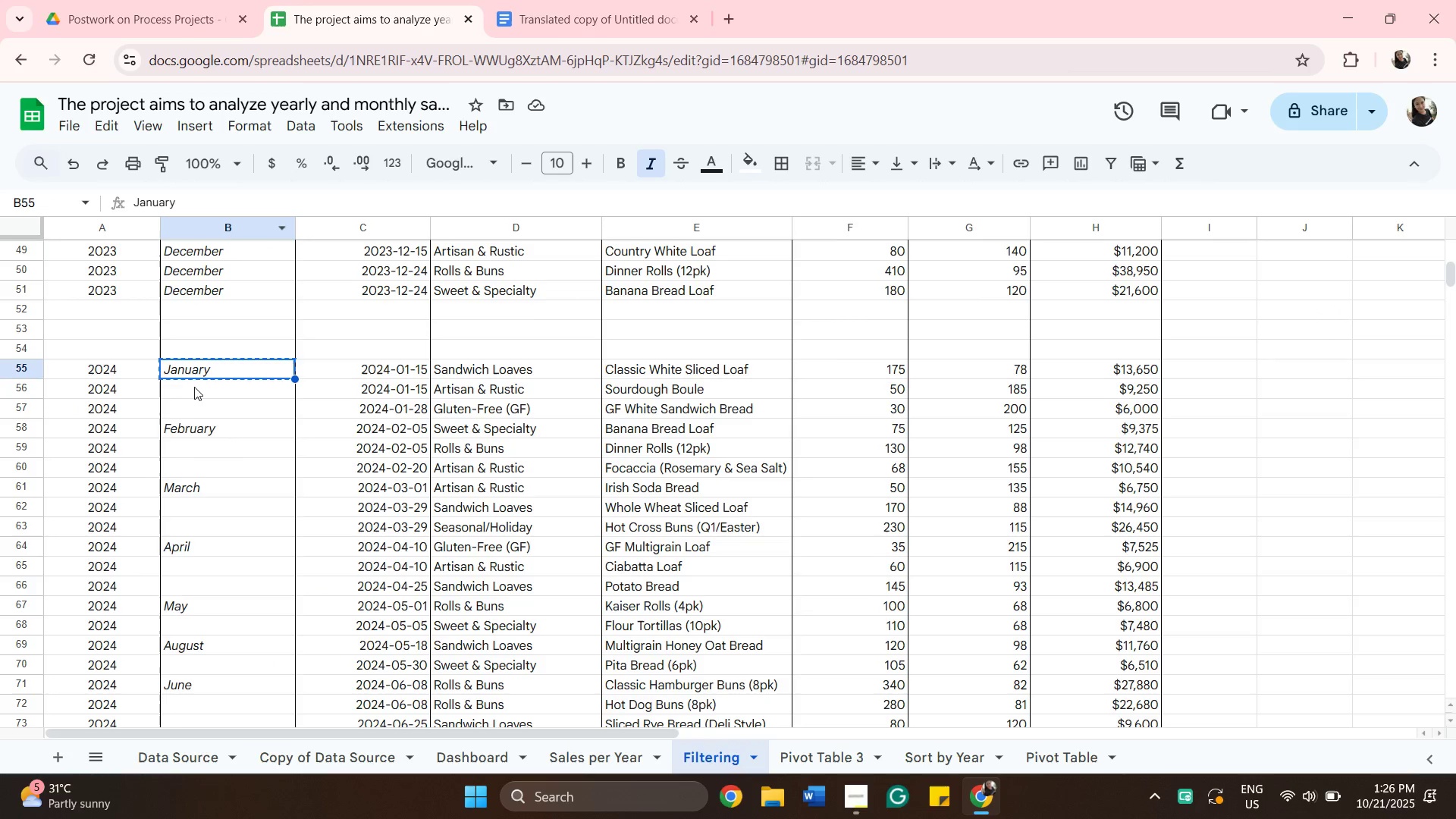 
left_click([197, 388])
 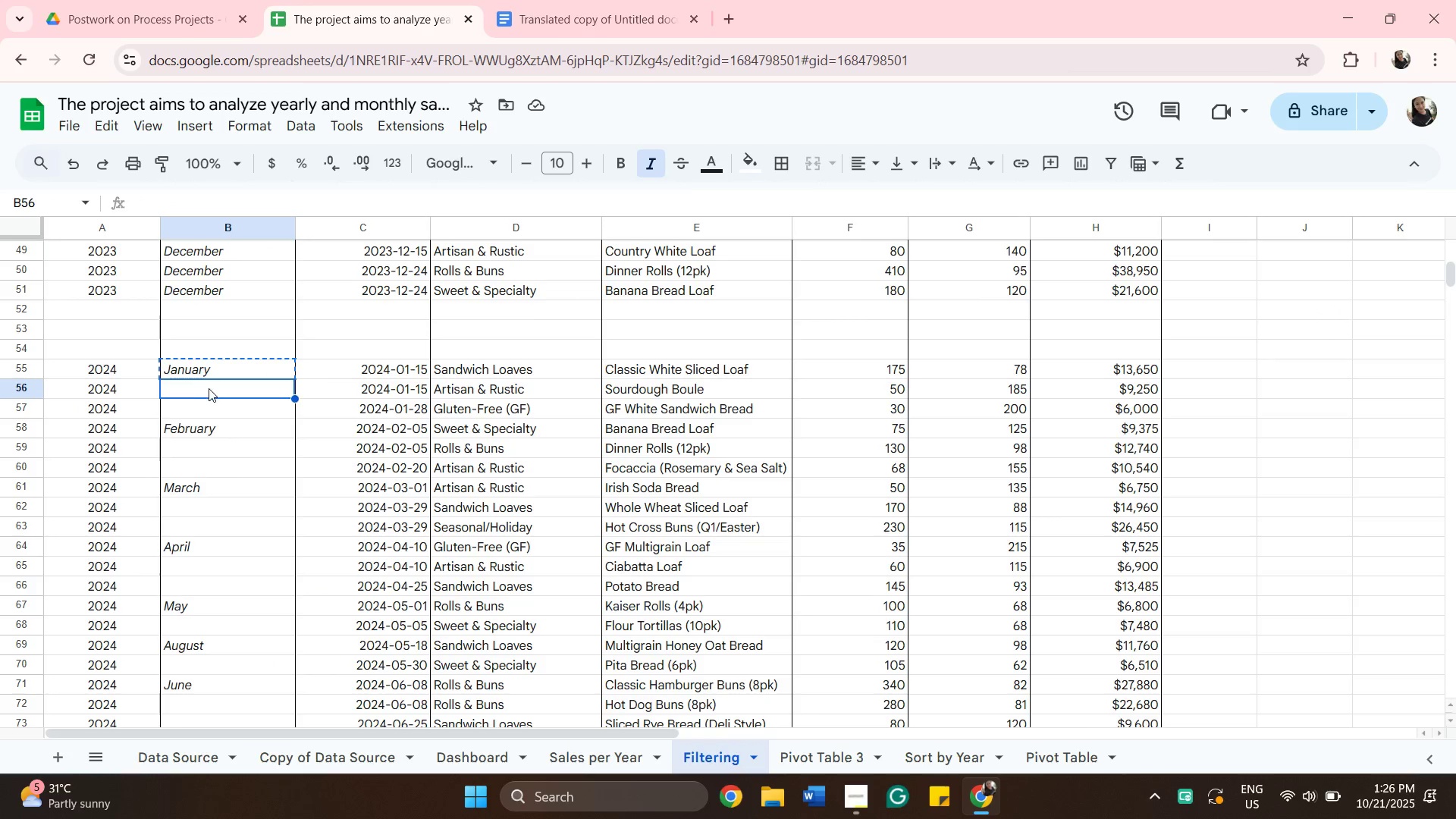 
right_click([209, 388])
 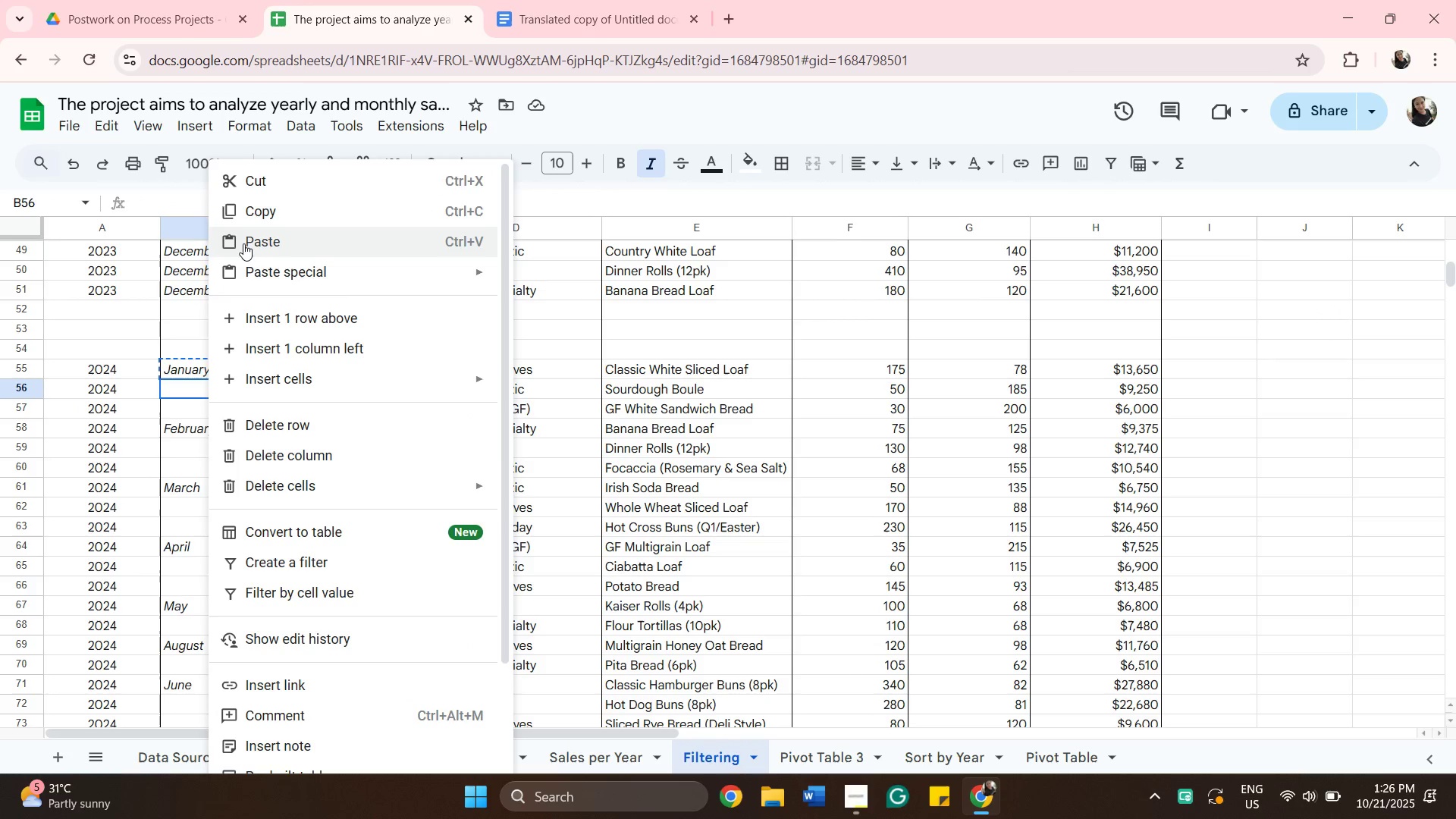 
left_click([243, 243])
 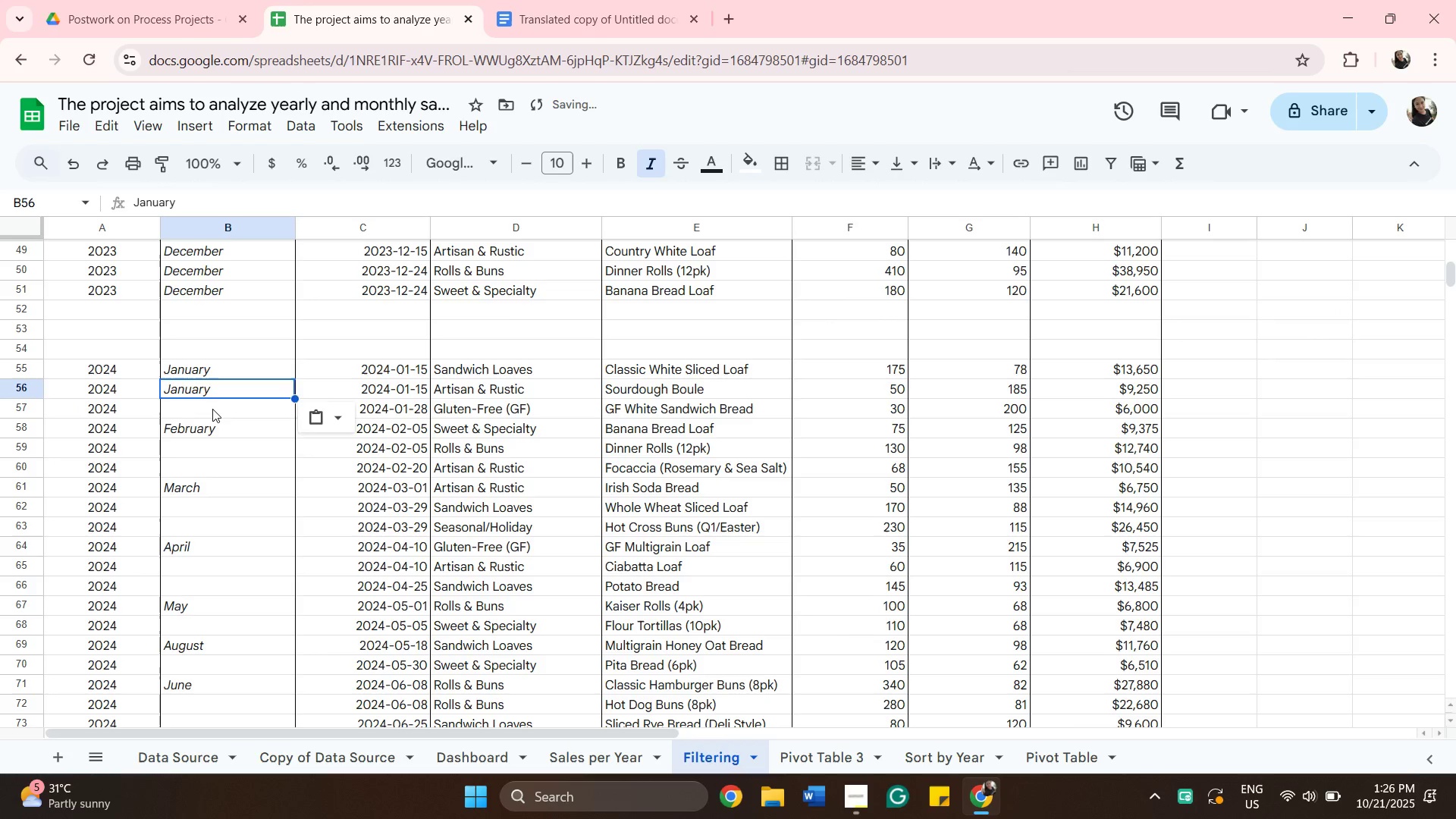 
right_click([212, 409])
 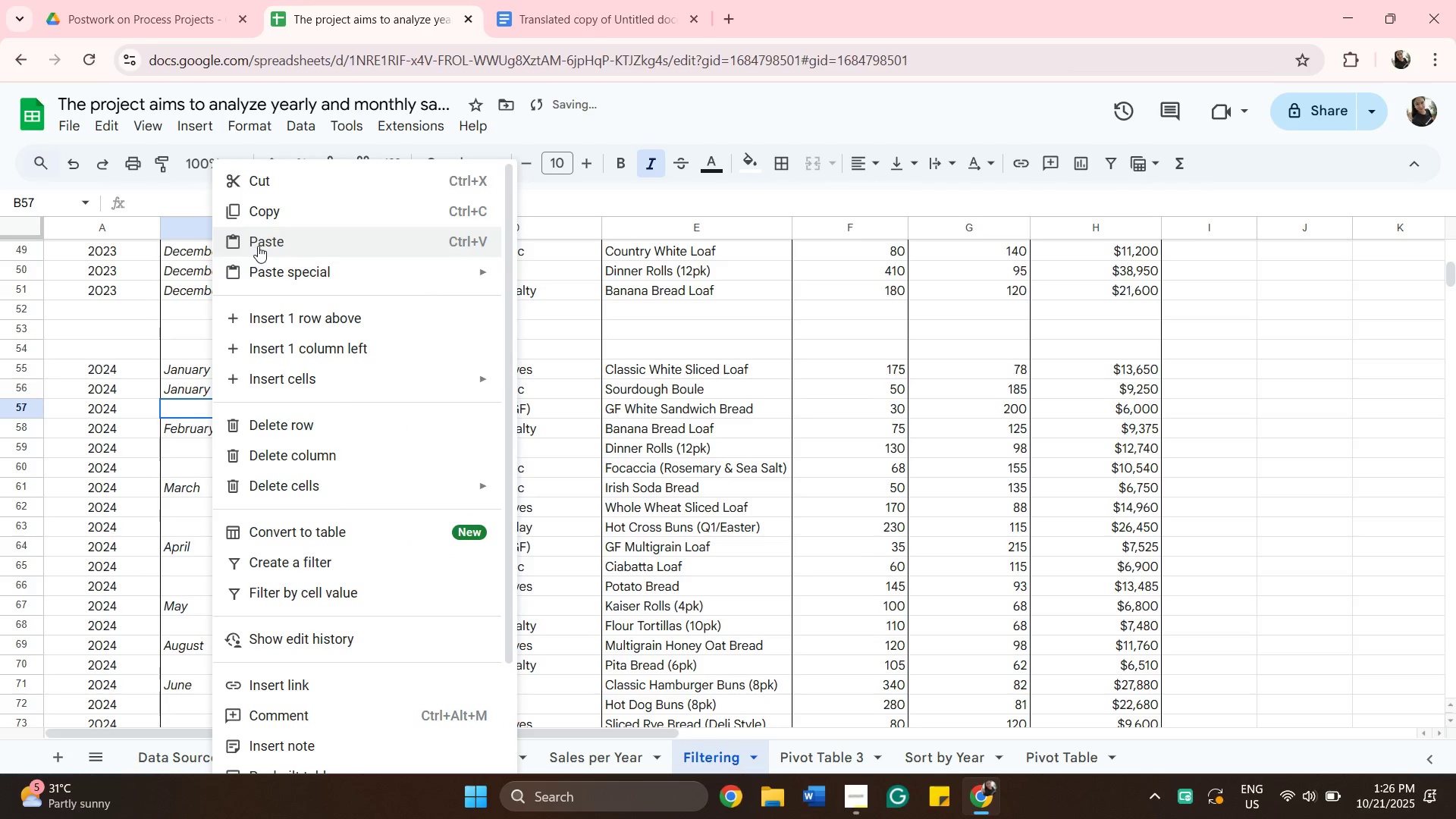 
left_click([258, 246])
 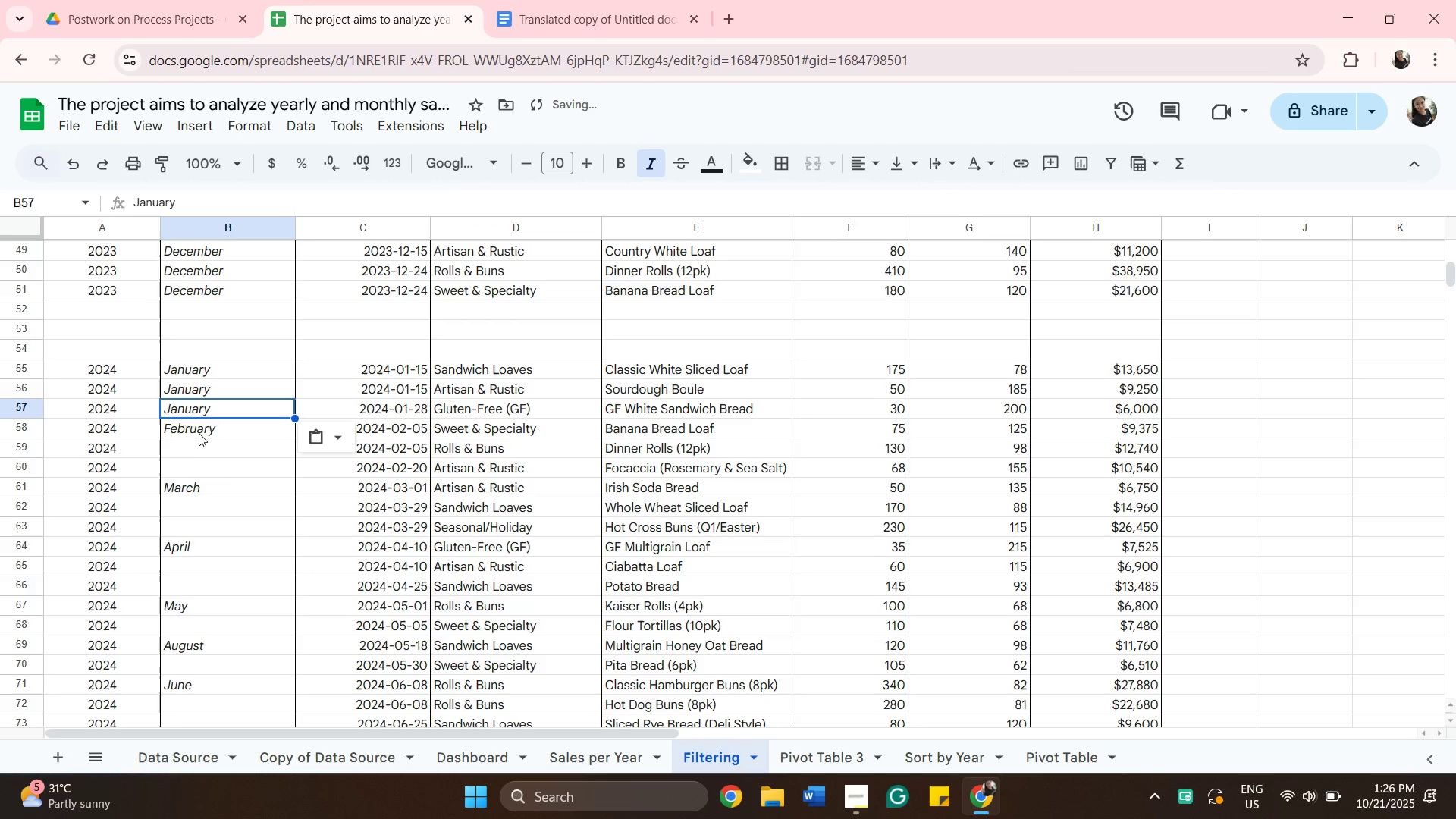 
right_click([205, 425])
 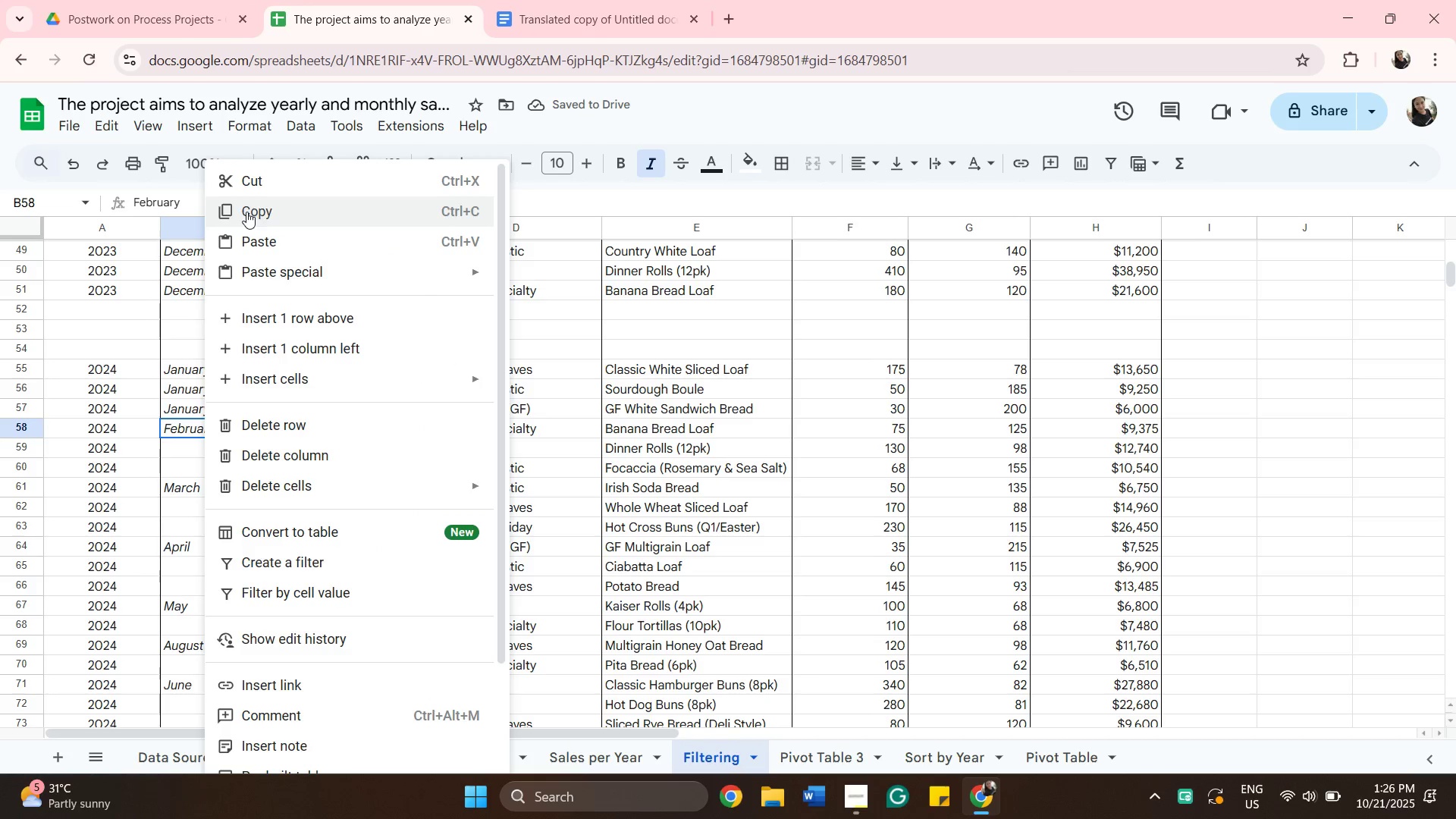 
left_click([249, 210])
 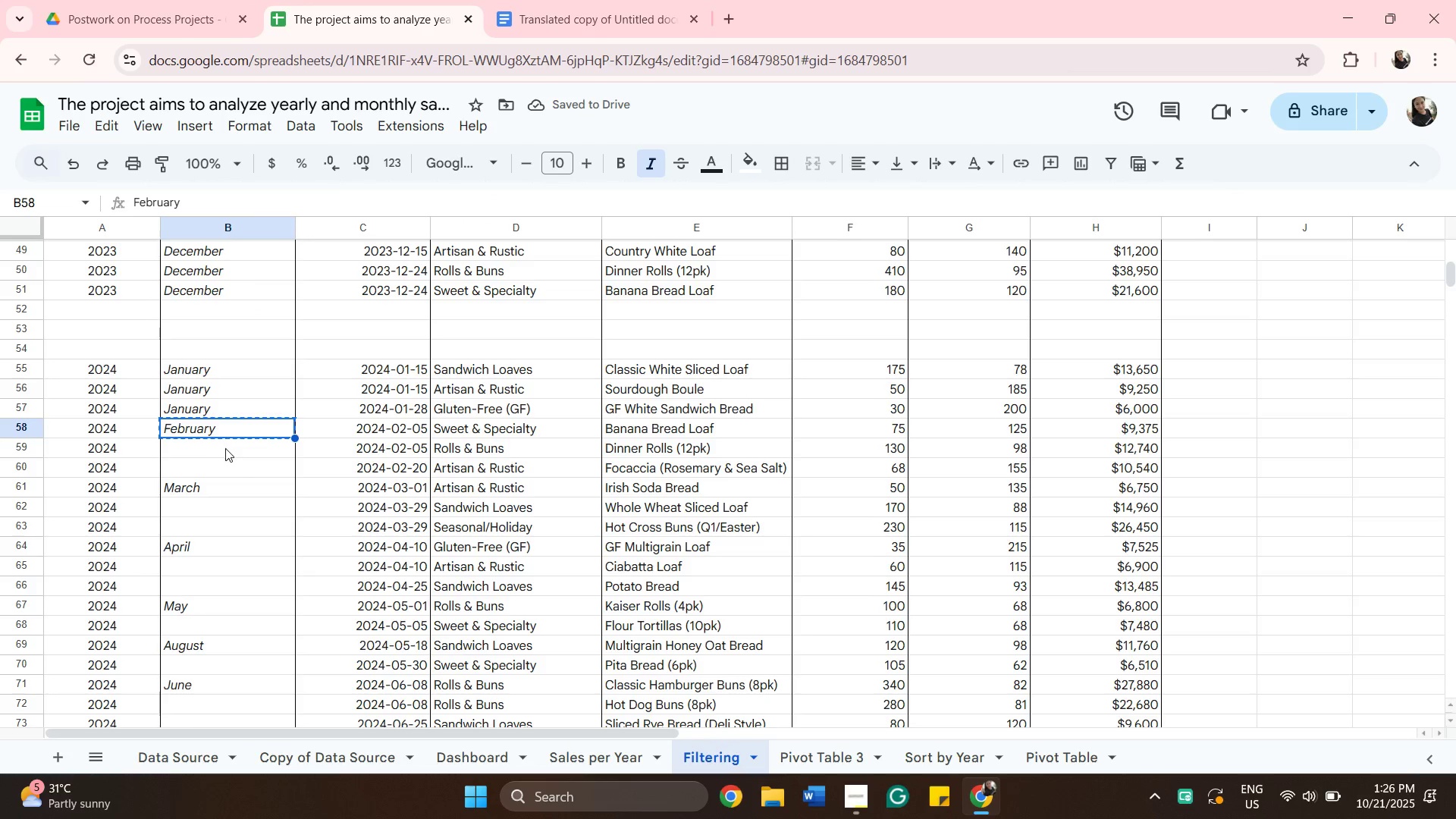 
left_click([225, 448])
 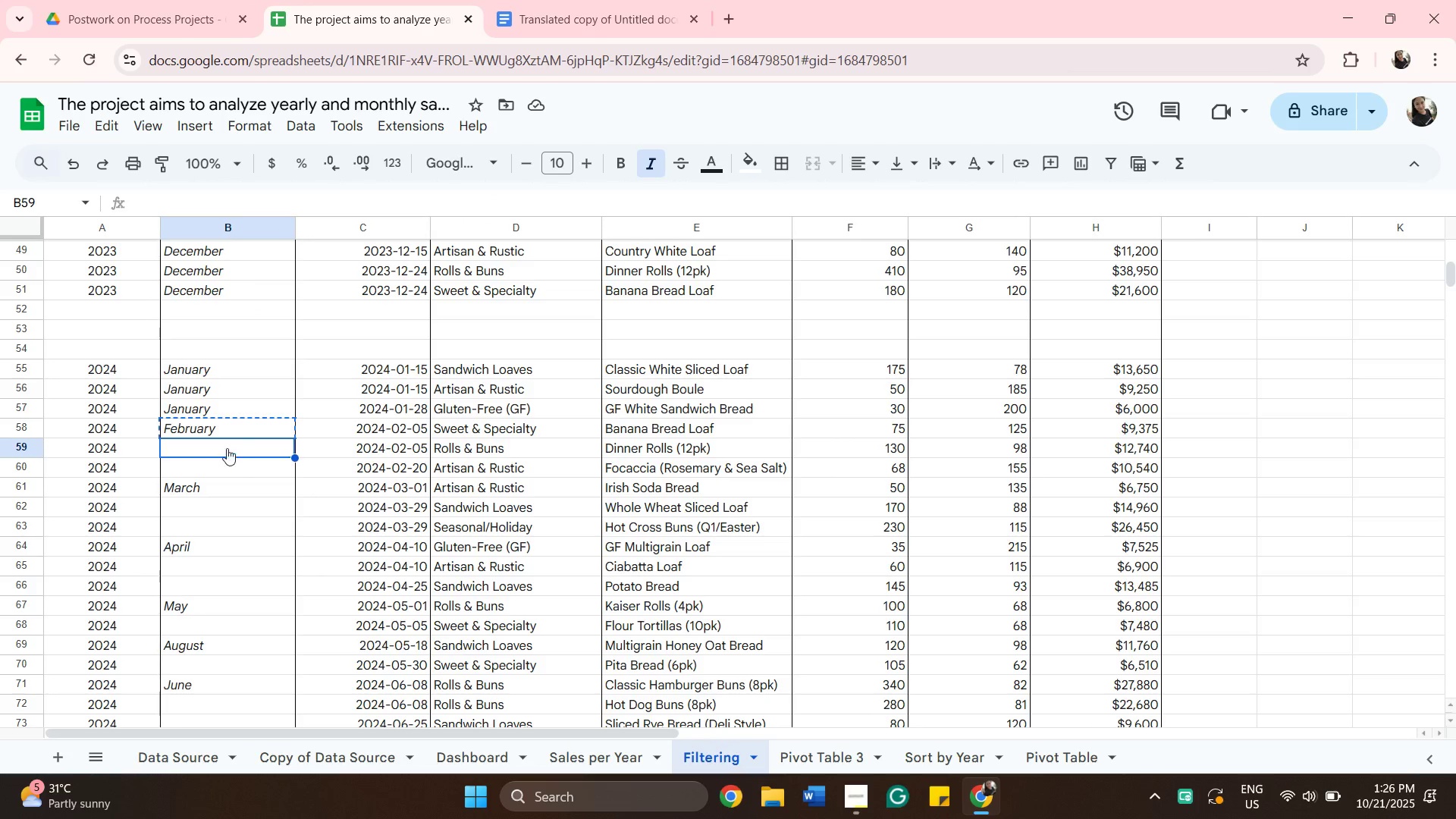 
right_click([227, 448])
 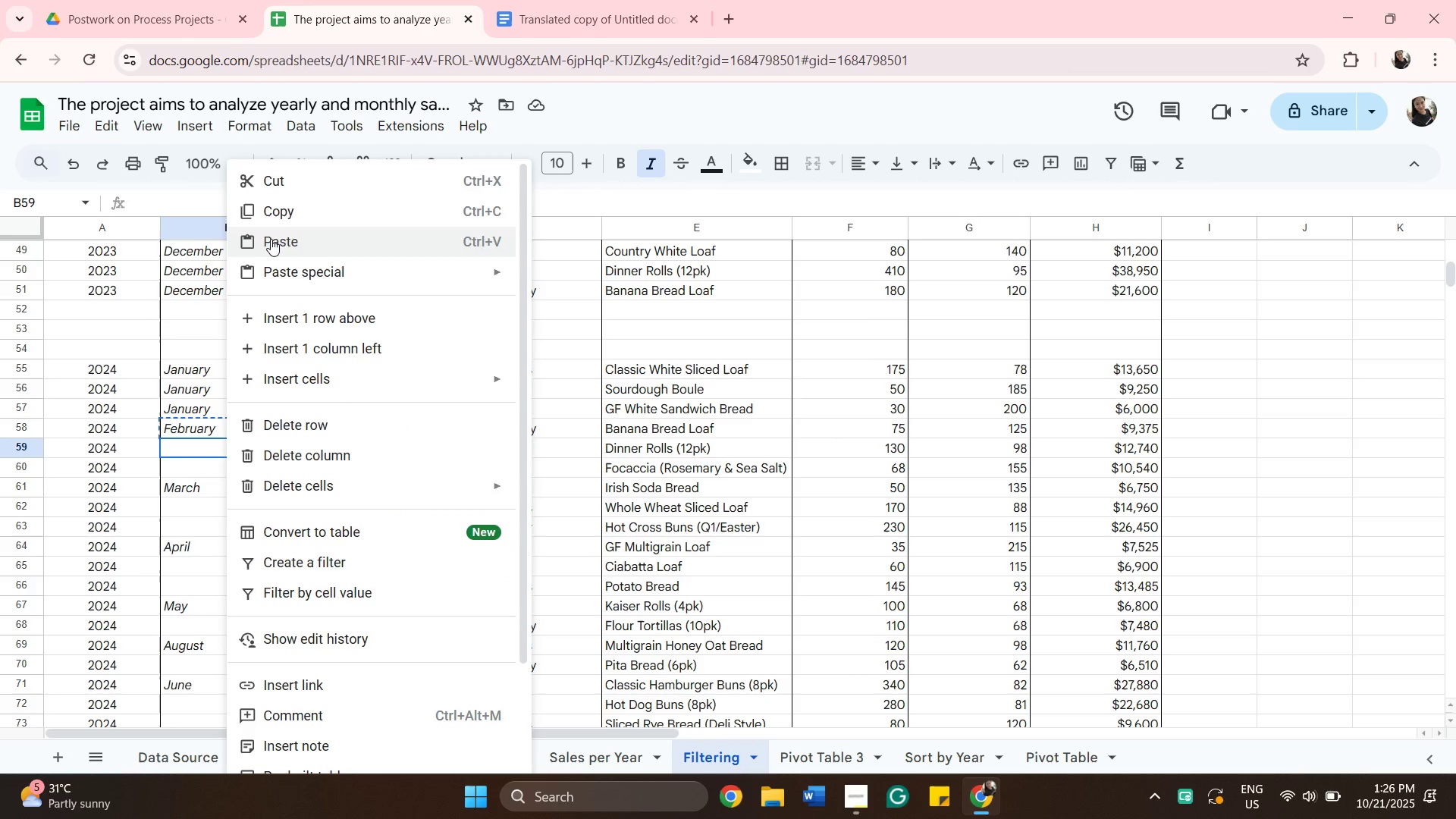 
left_click([271, 239])
 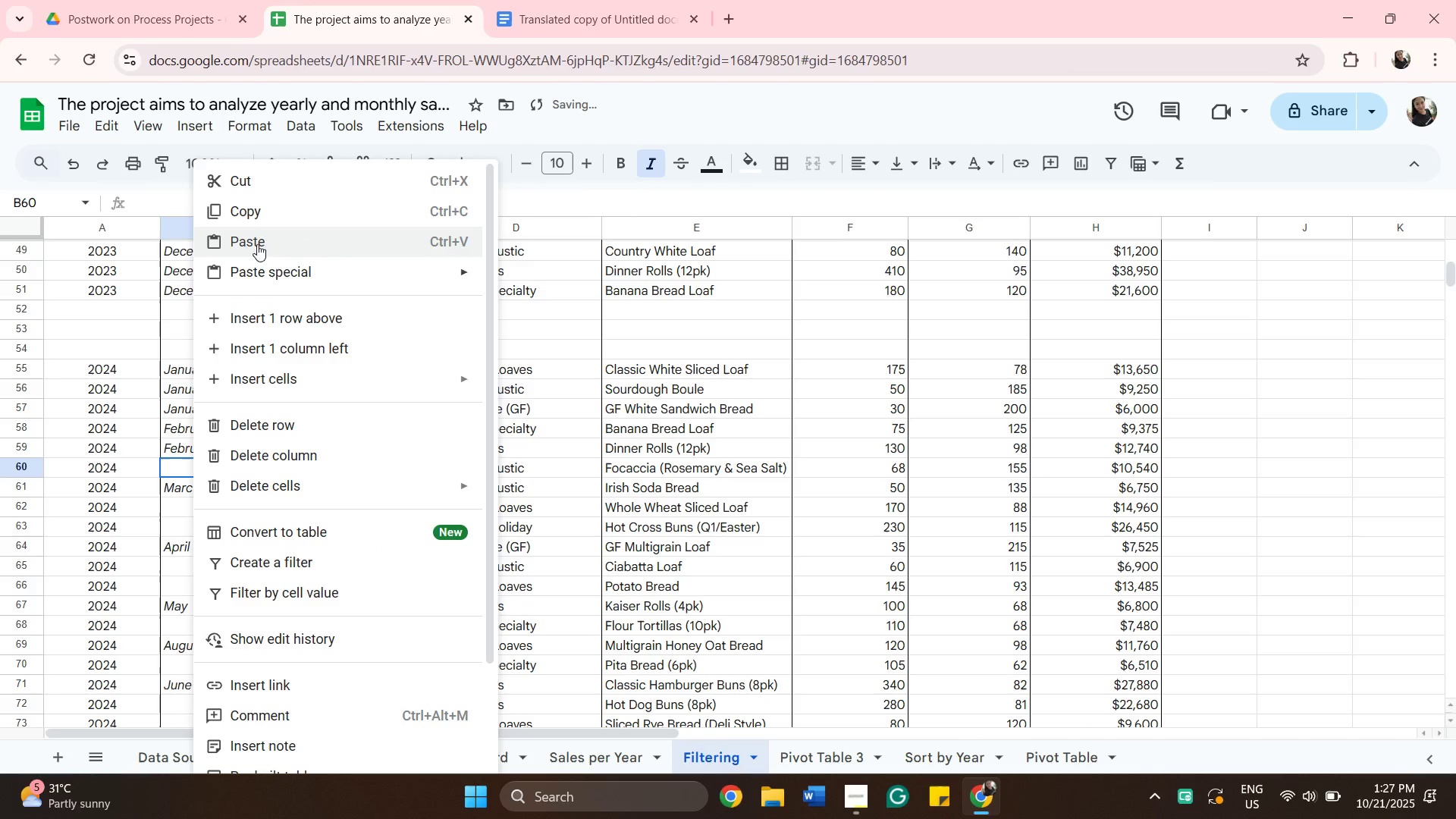 
left_click([258, 231])
 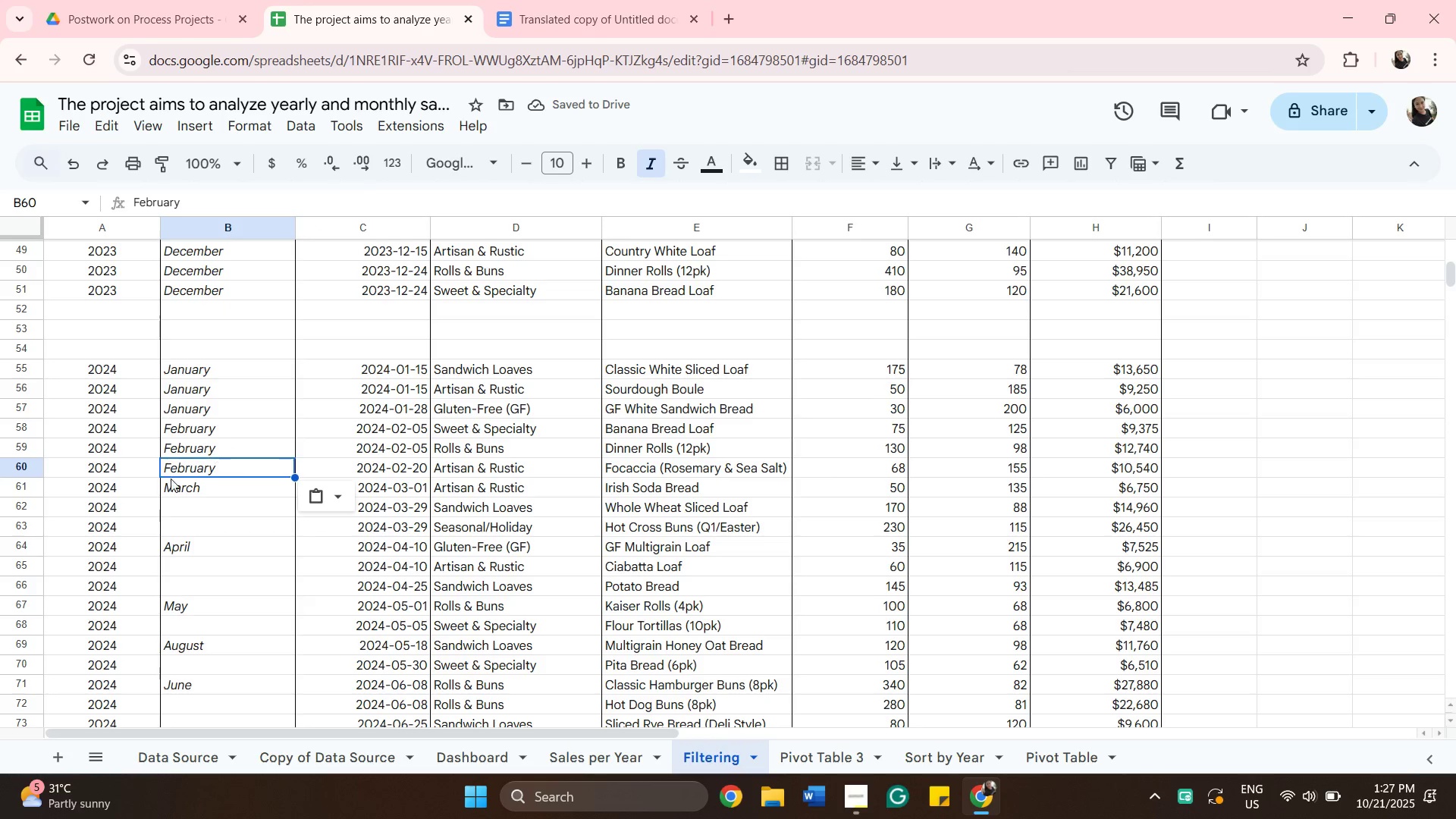 
wait(5.32)
 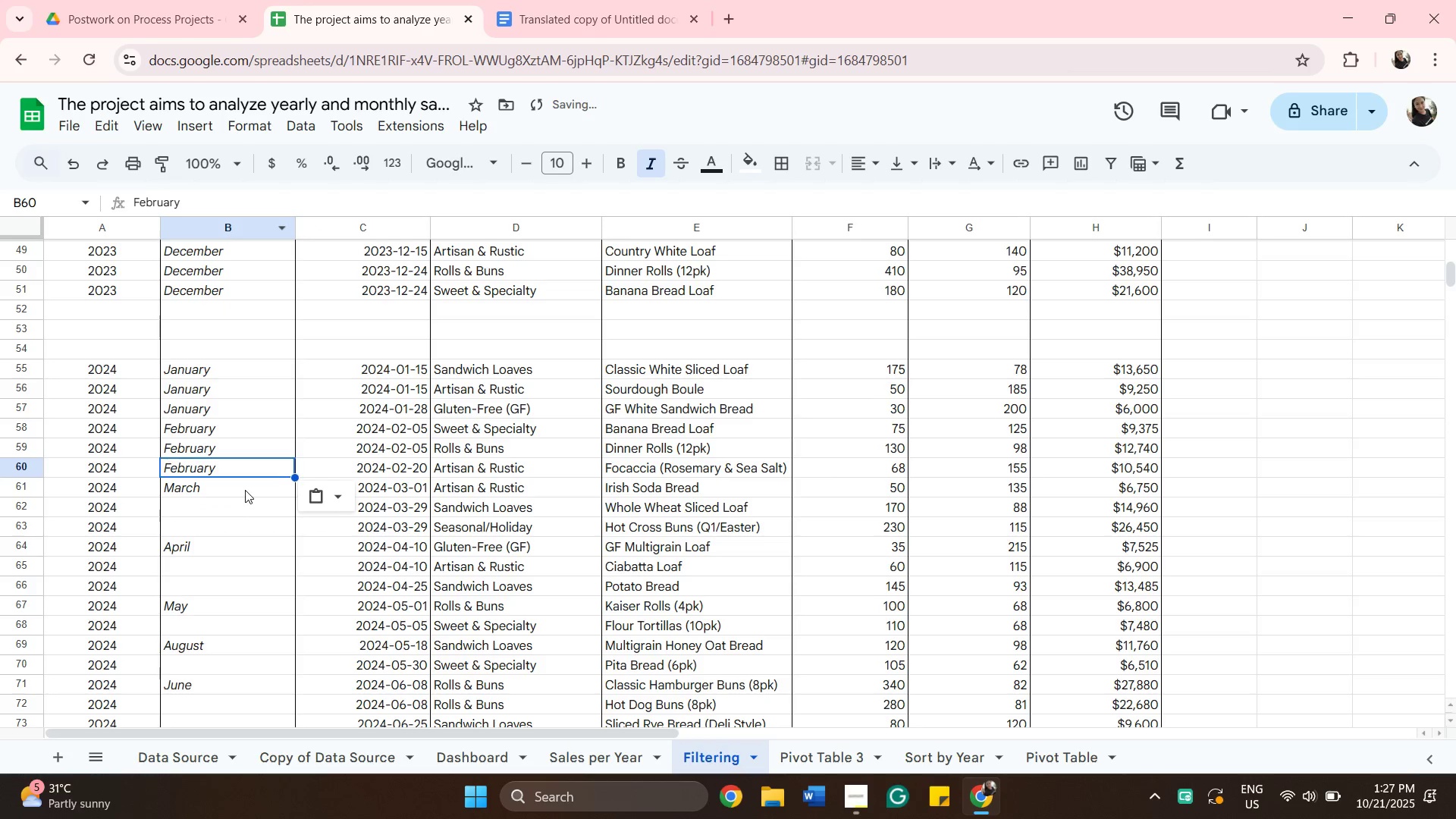 
left_click([204, 499])
 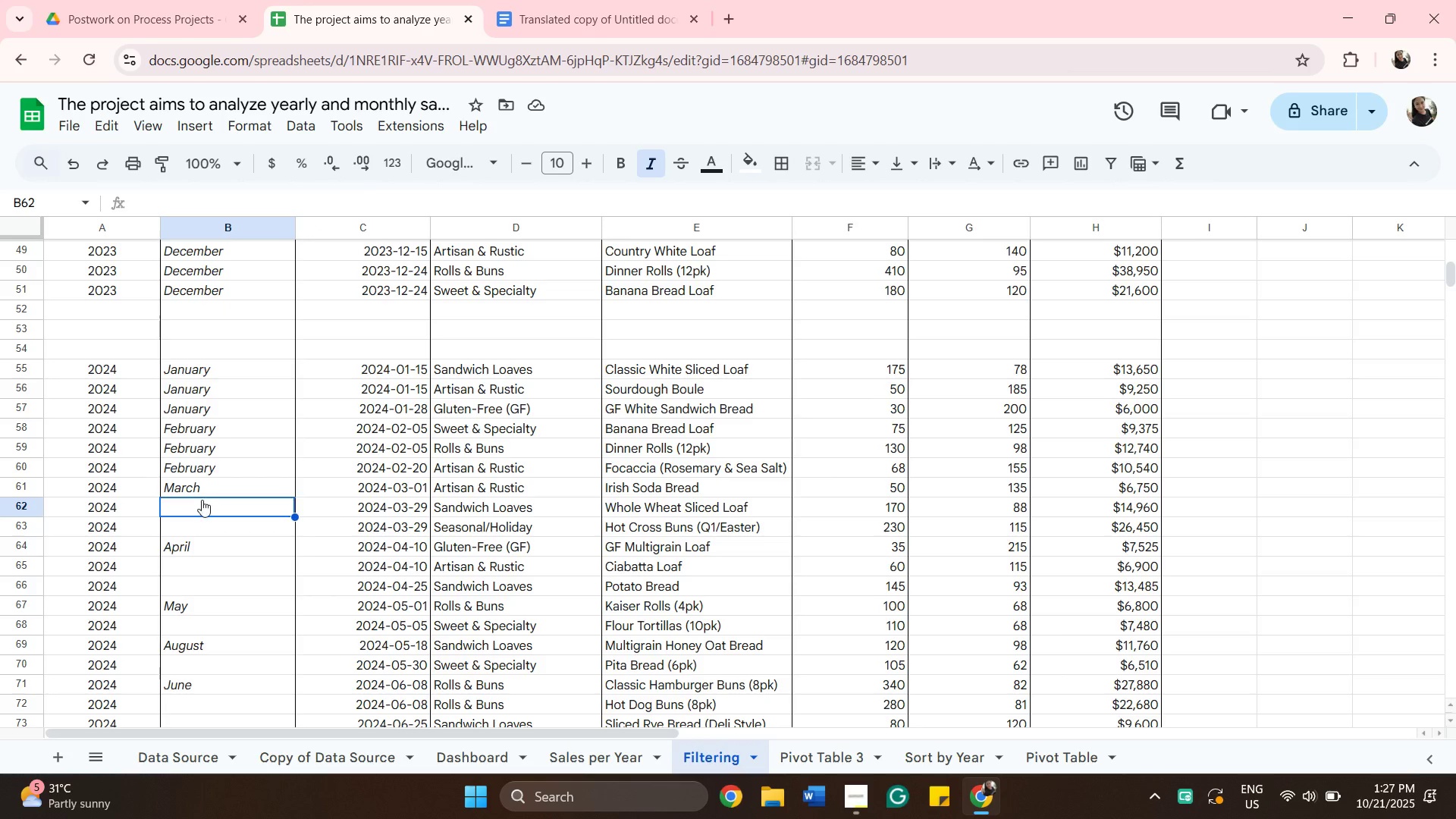 
right_click([202, 500])
 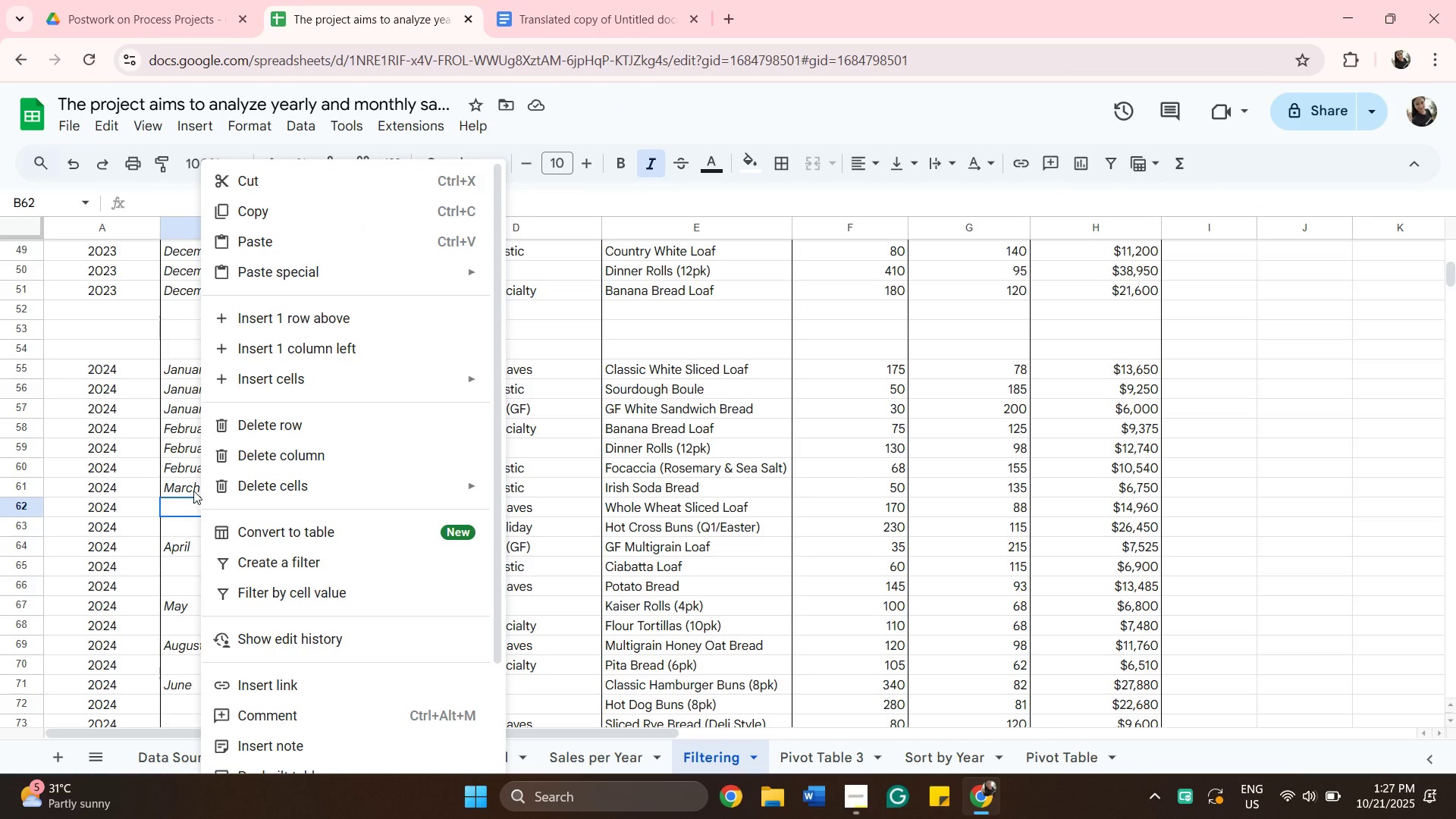 
left_click([193, 491])
 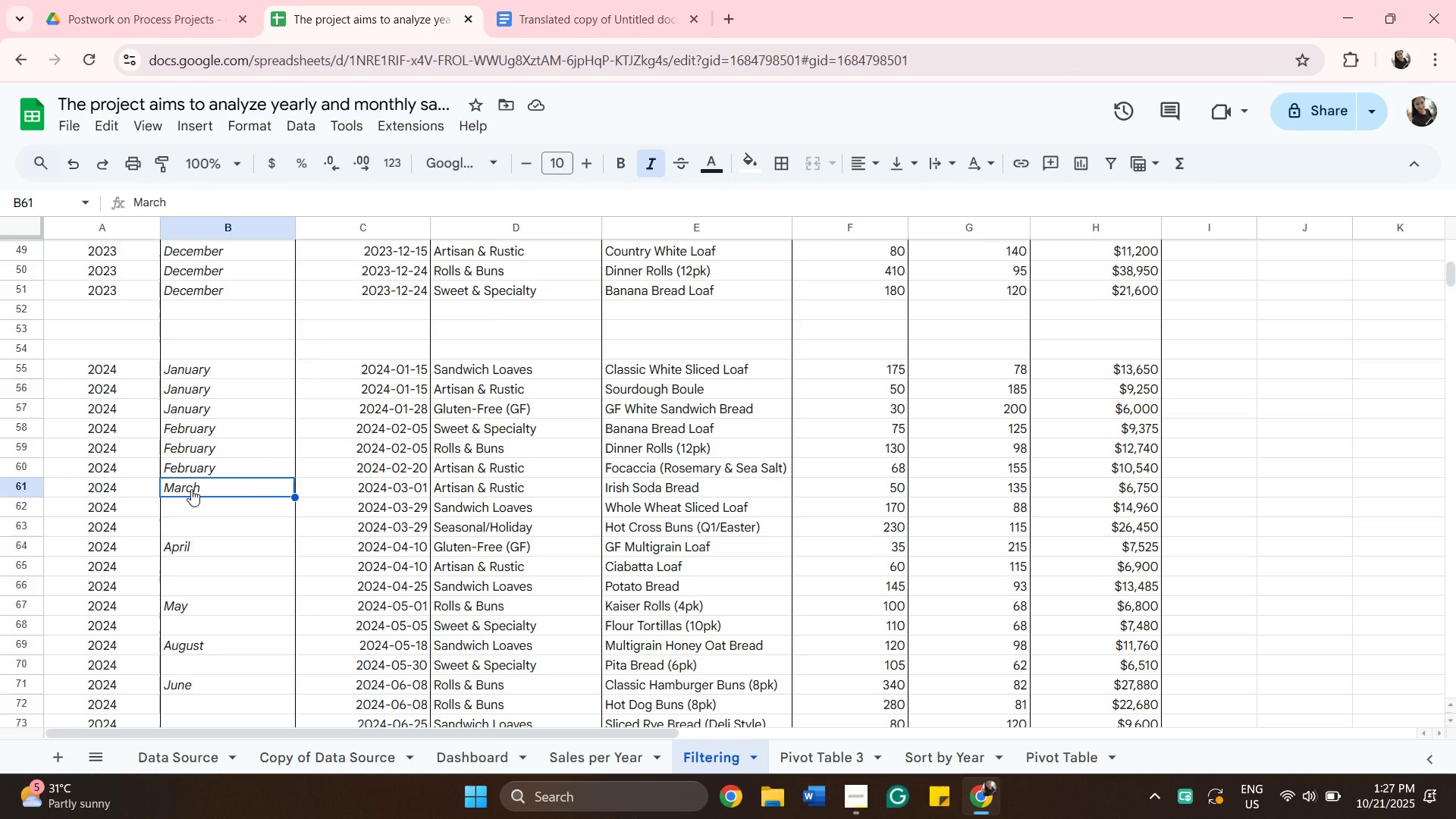 
right_click([191, 489])
 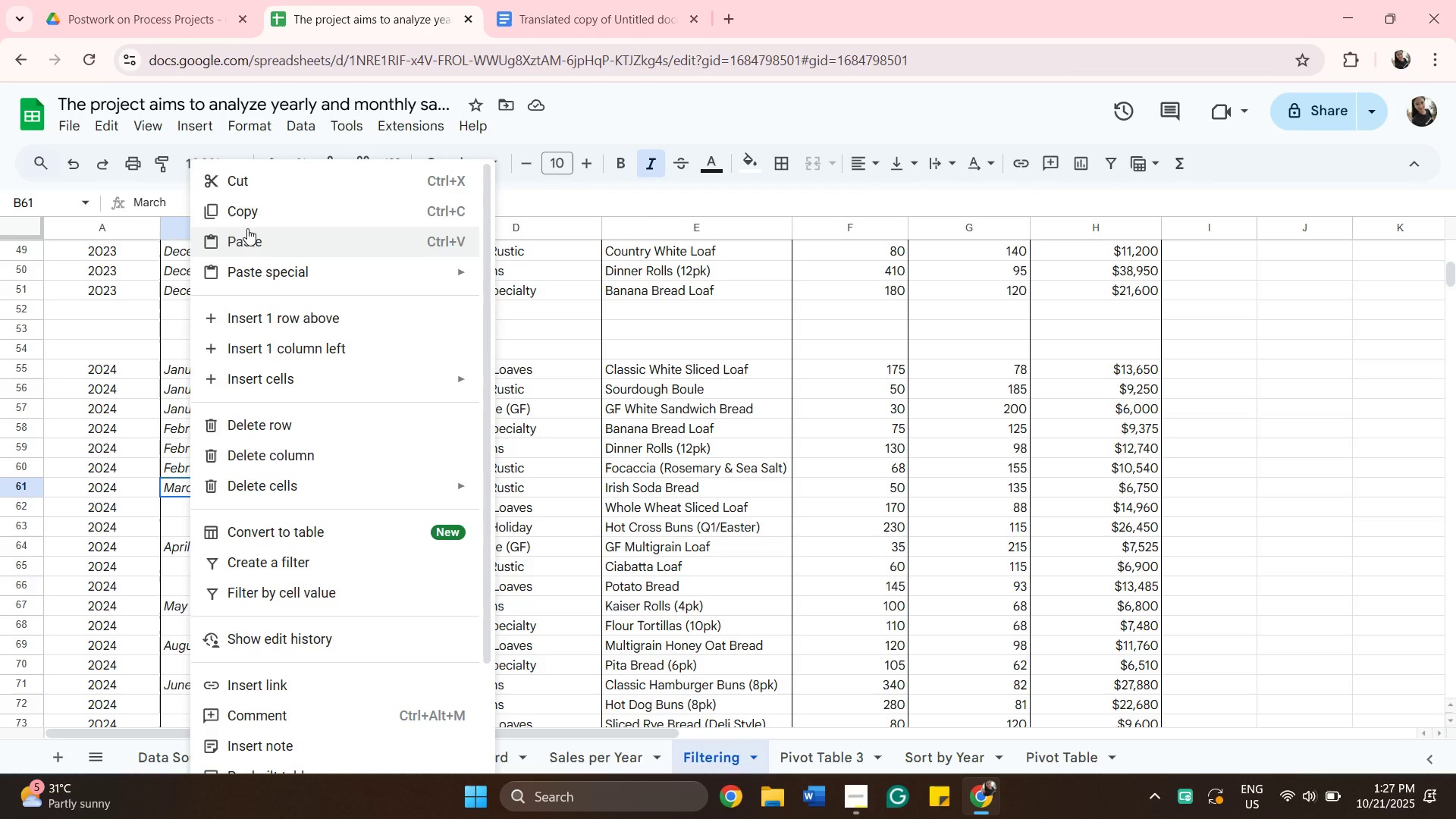 
left_click([247, 219])
 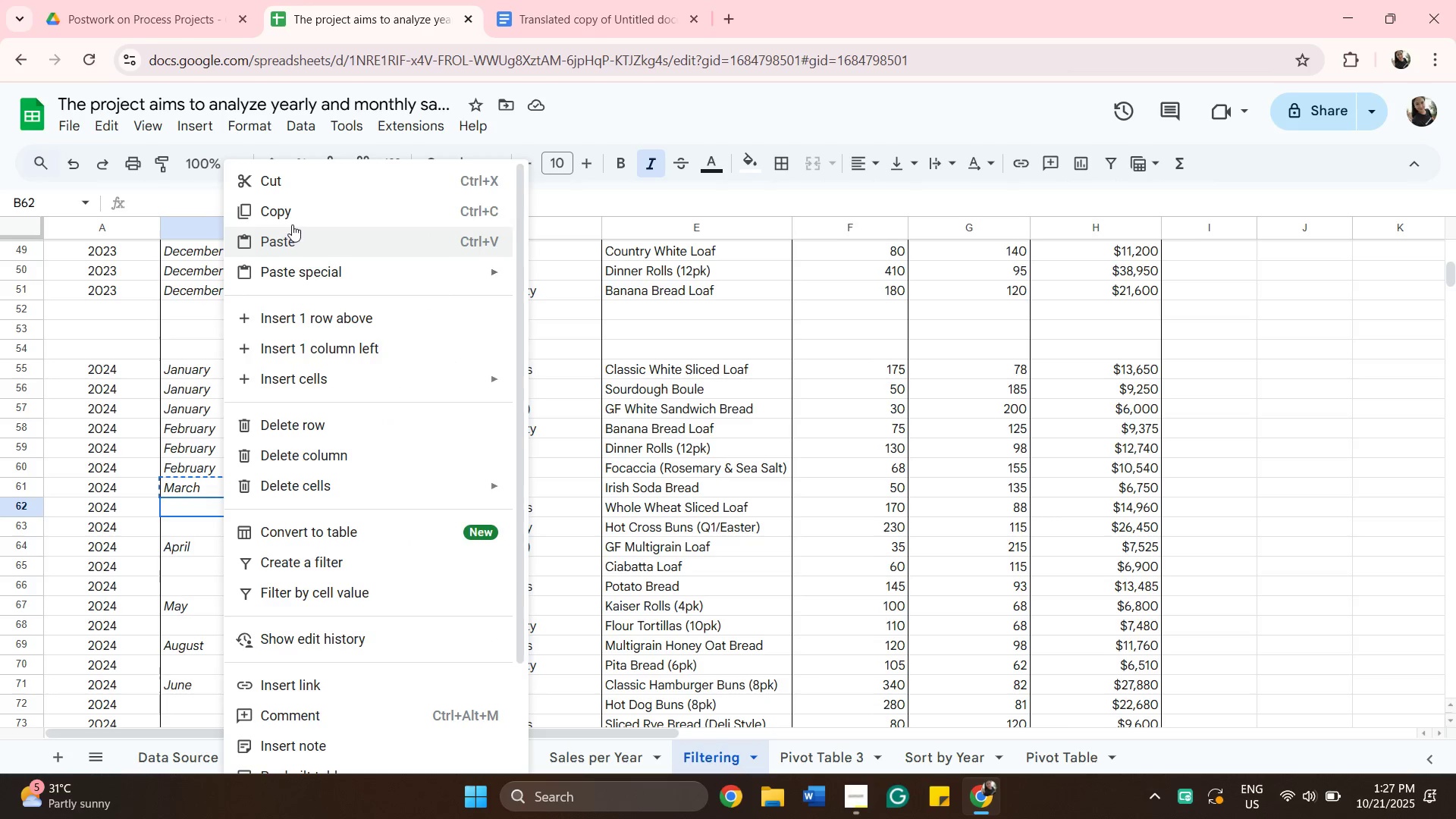 
left_click([297, 237])
 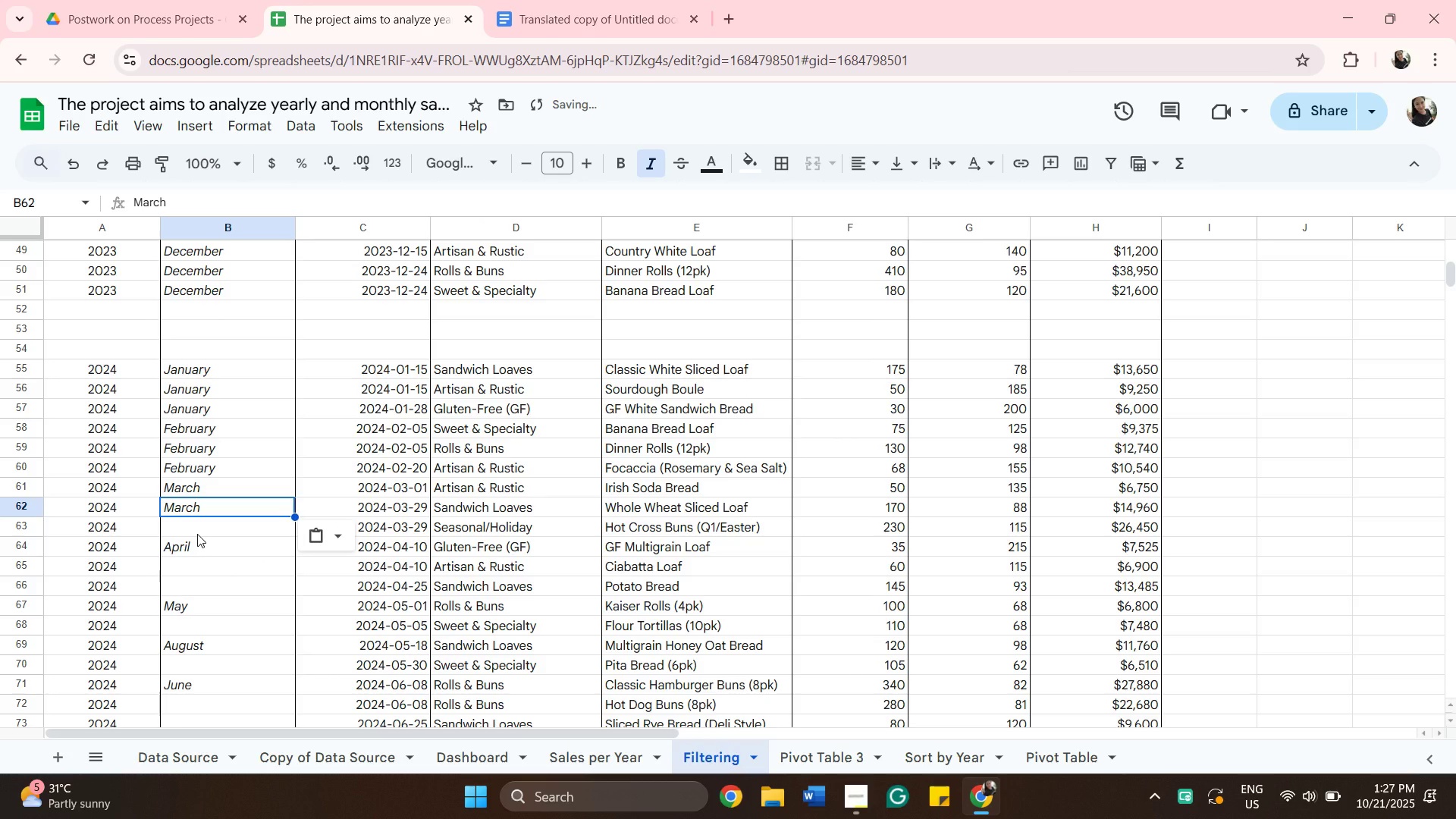 
right_click([197, 534])
 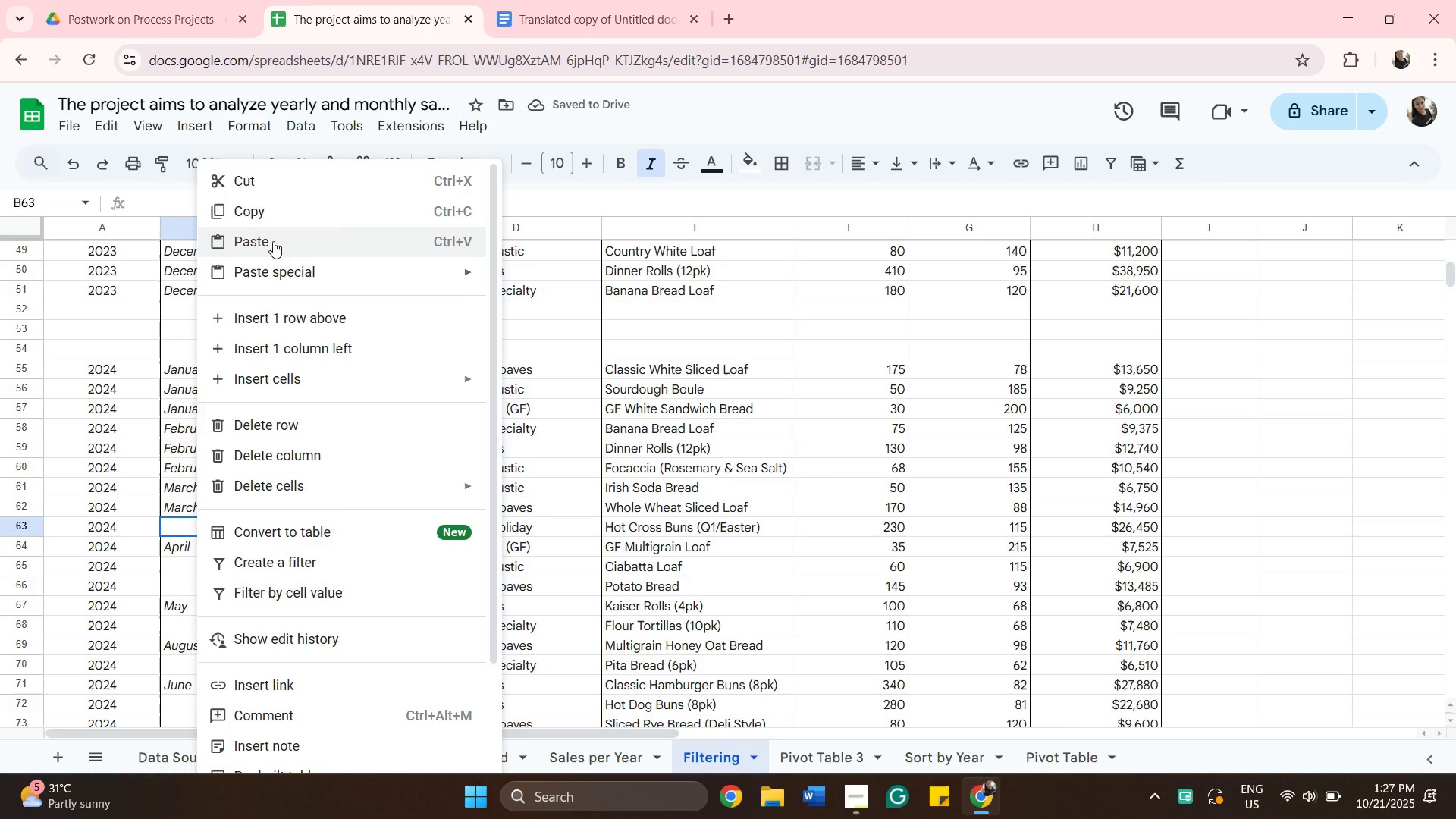 
left_click([273, 241])
 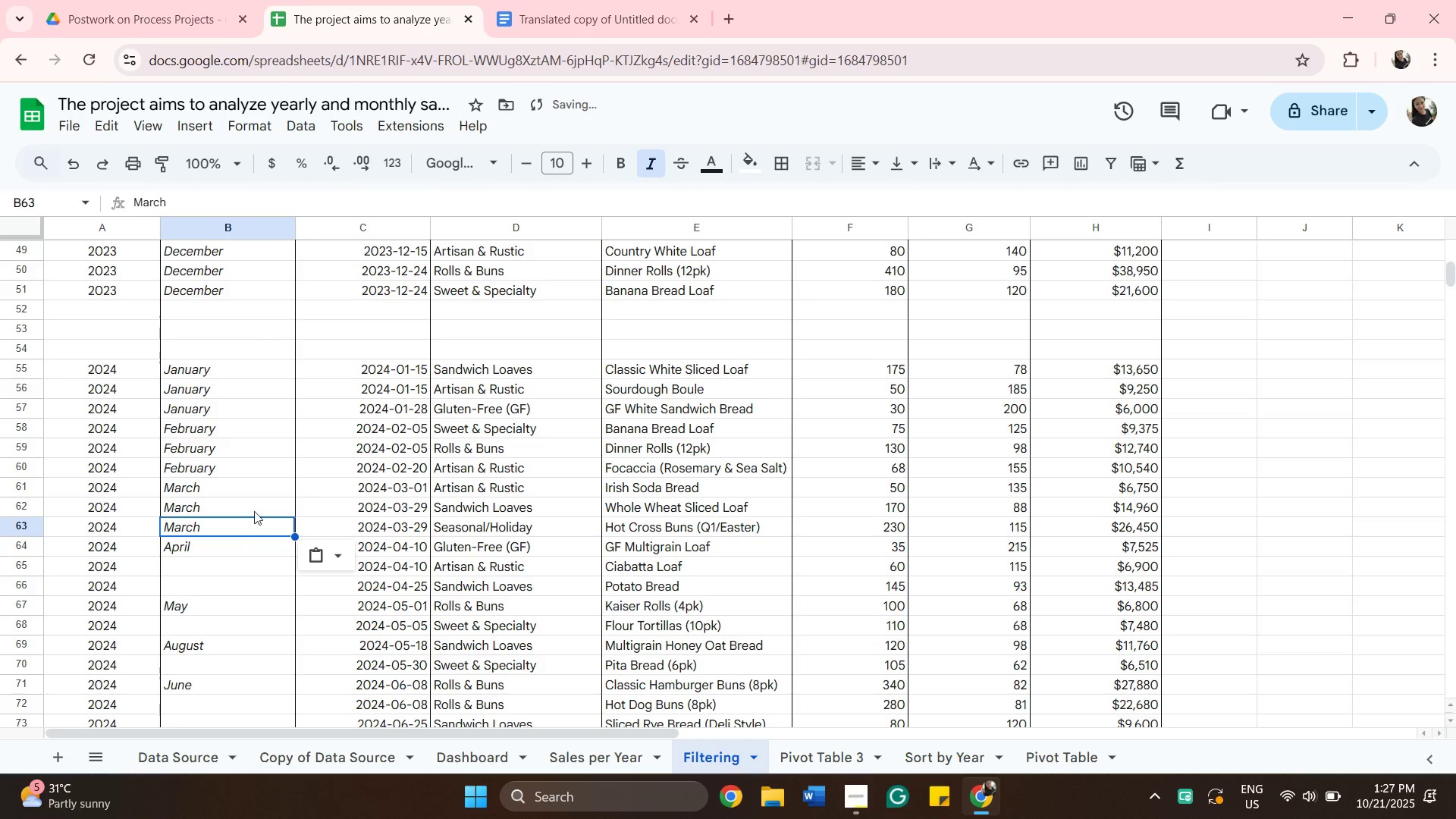 
scroll: coordinate [238, 543], scroll_direction: down, amount: 2.0
 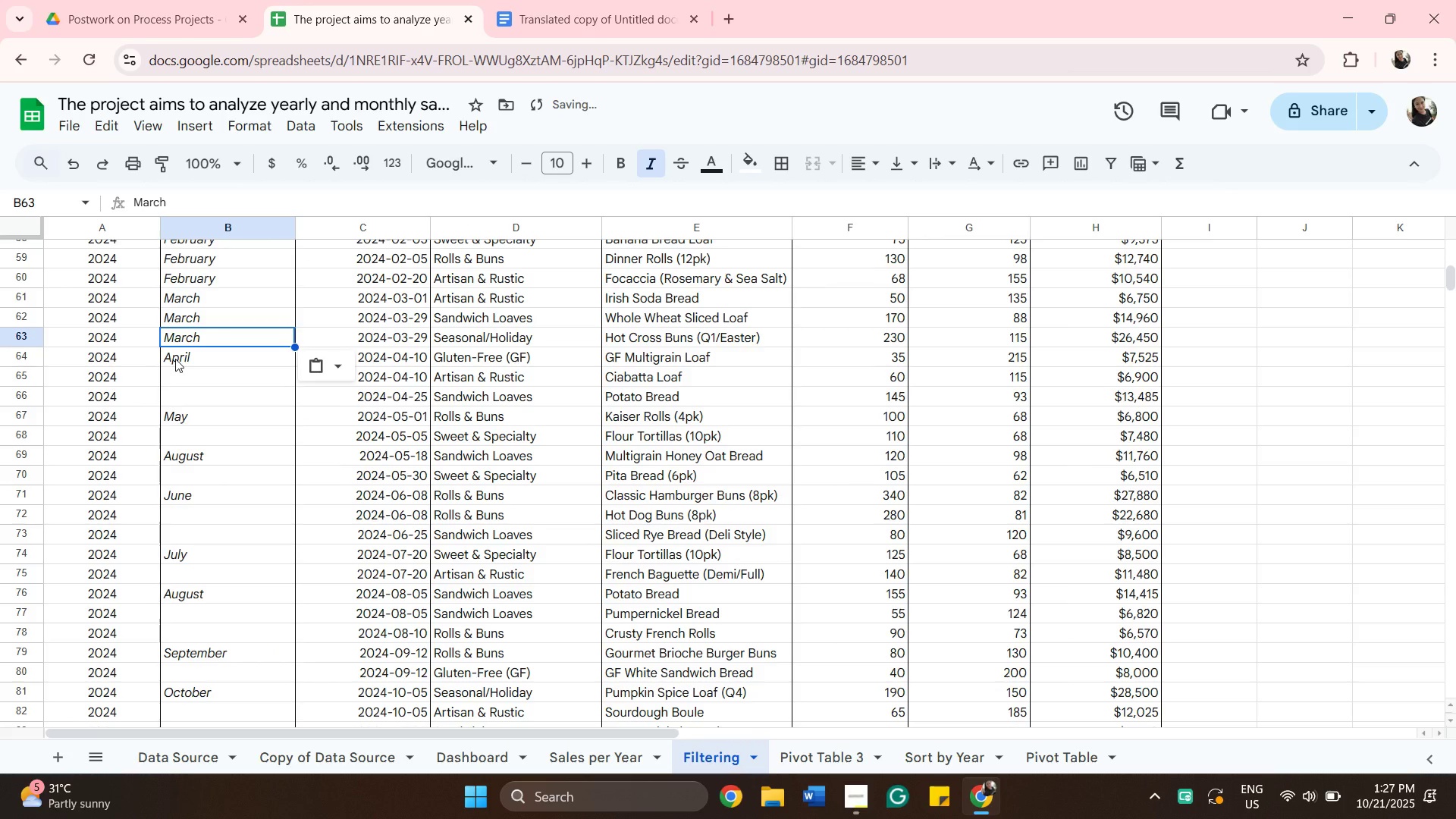 
right_click([175, 359])
 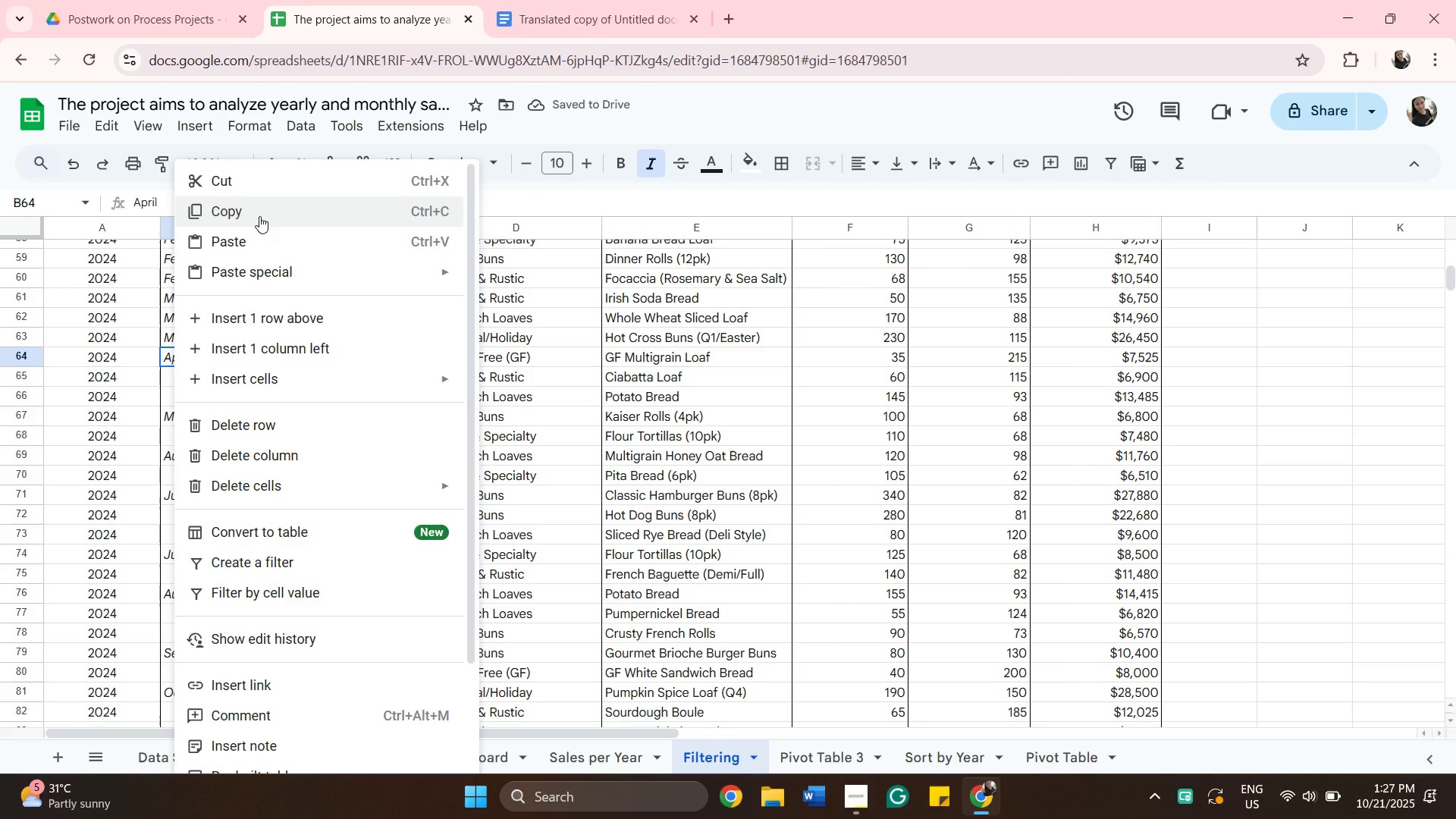 
left_click([259, 216])
 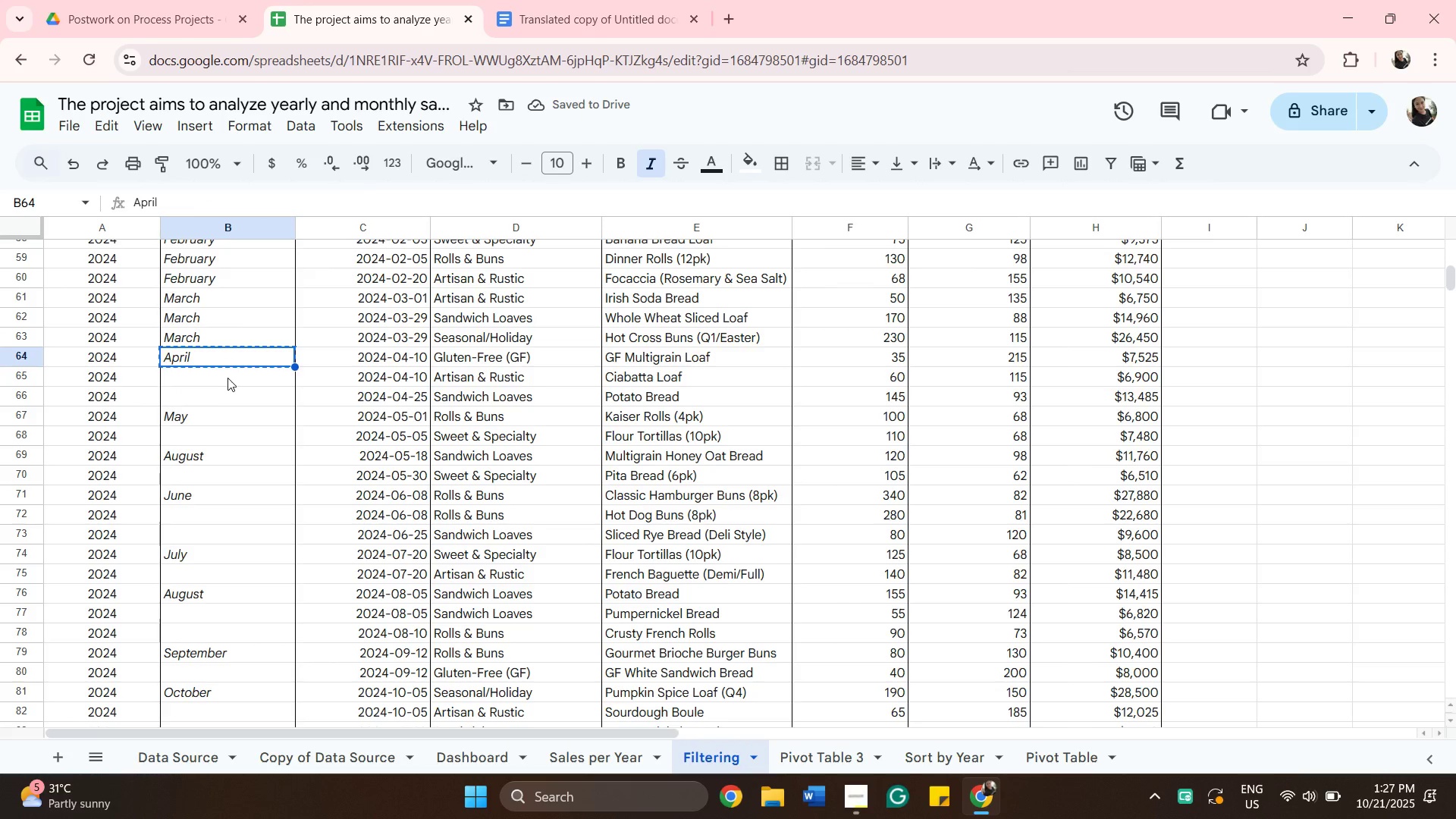 
left_click([228, 378])
 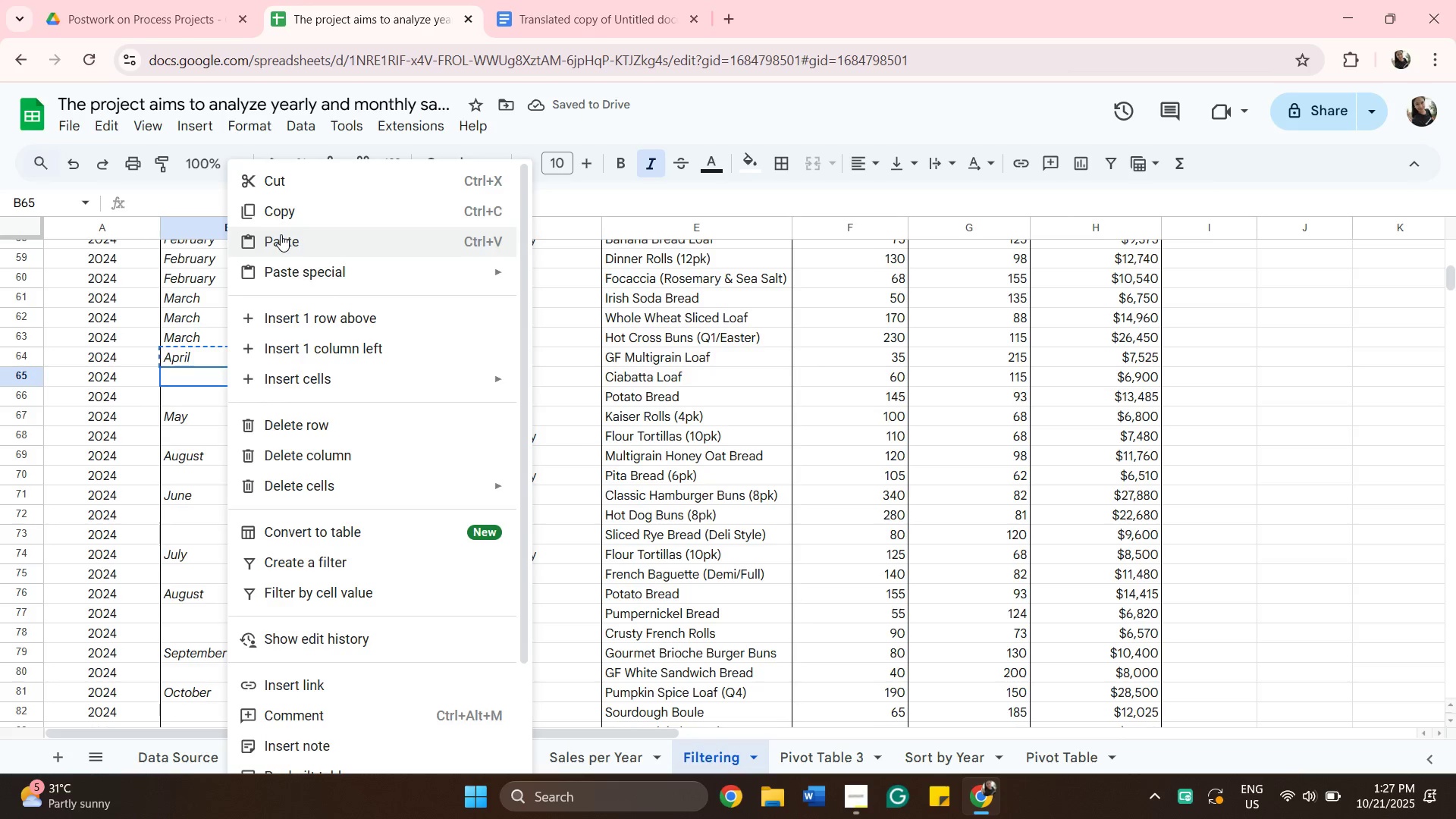 
left_click([281, 234])
 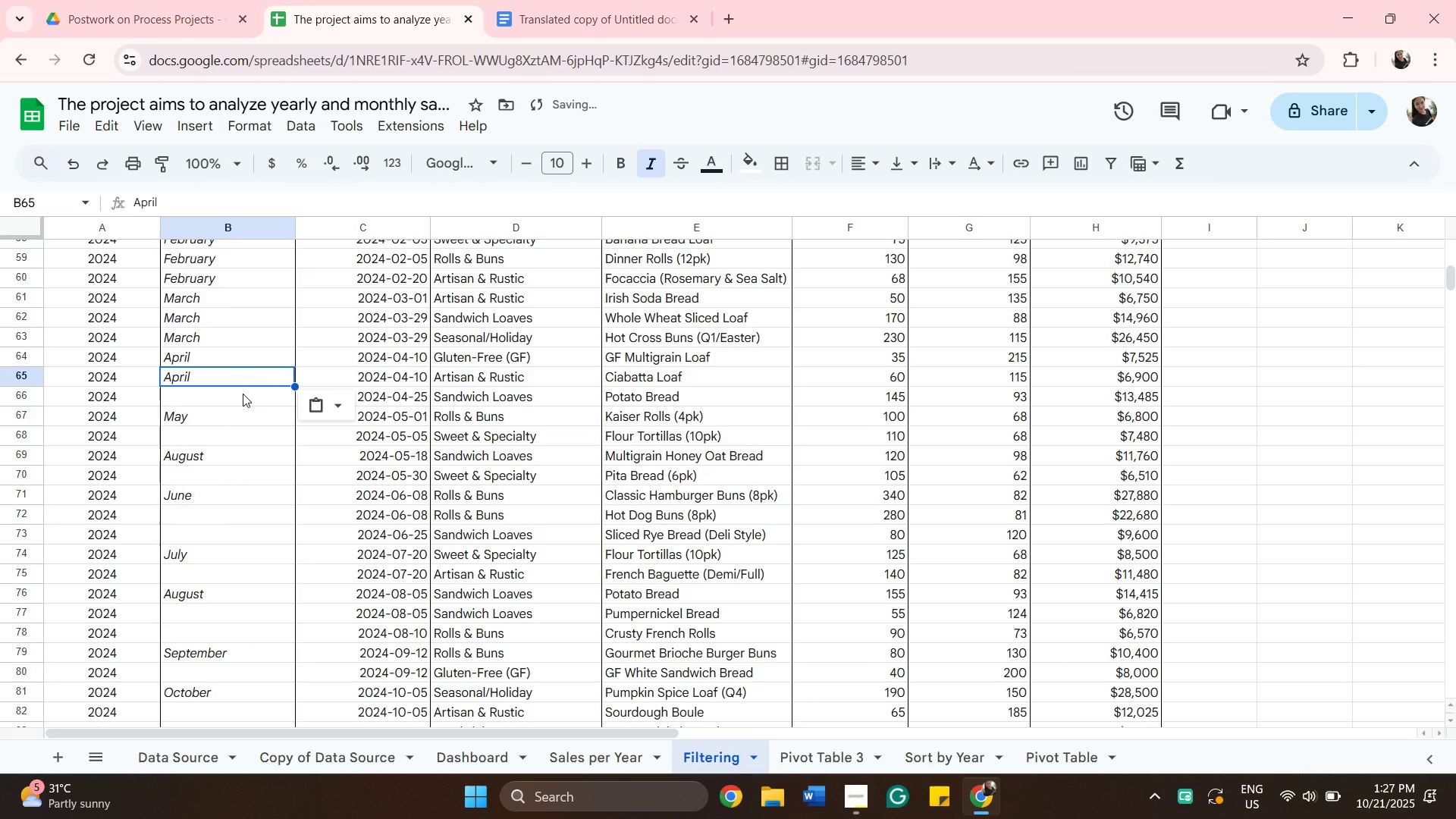 
right_click([243, 394])
 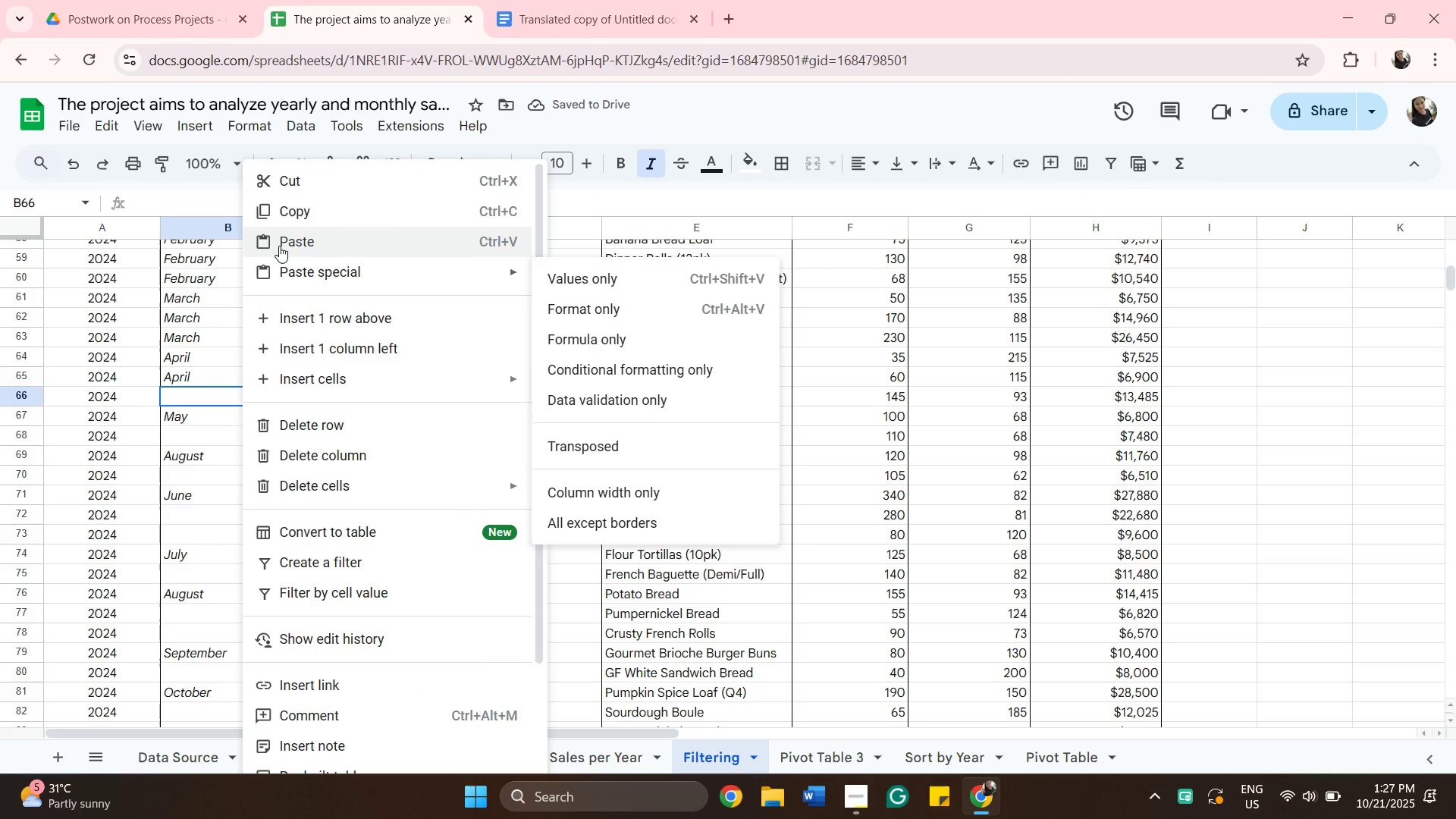 
left_click([280, 245])
 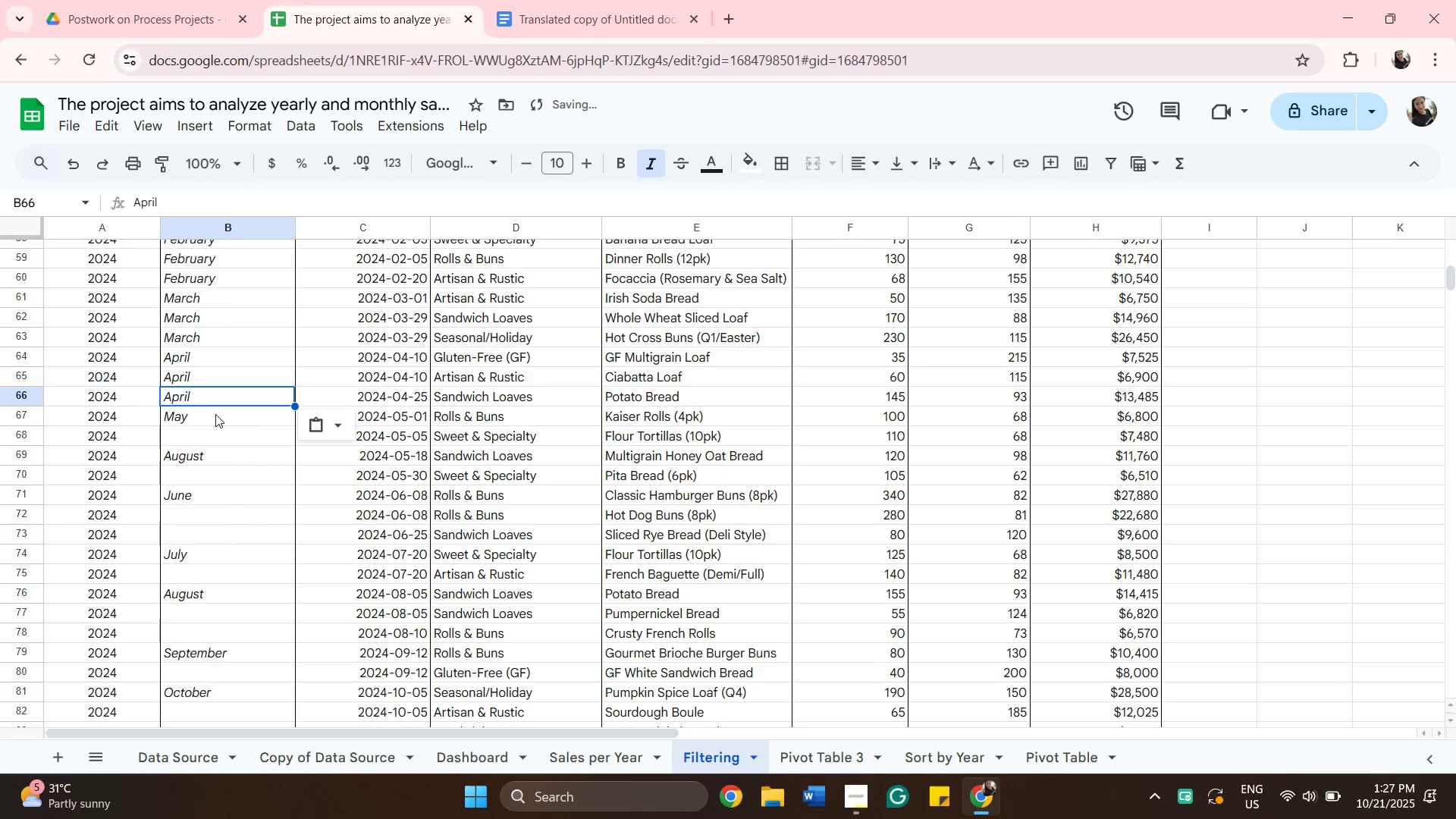 
right_click([215, 414])
 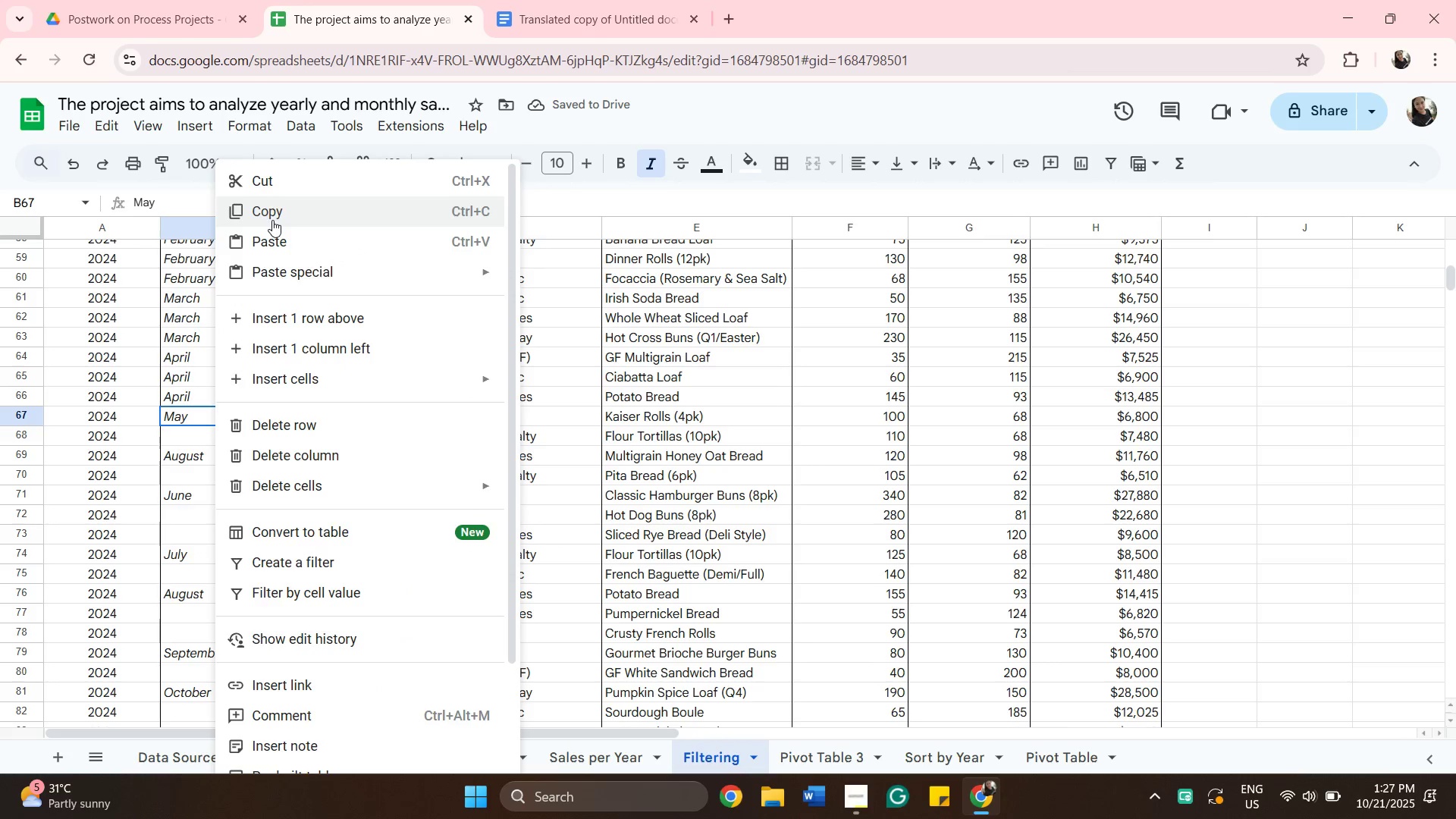 
left_click([272, 220])
 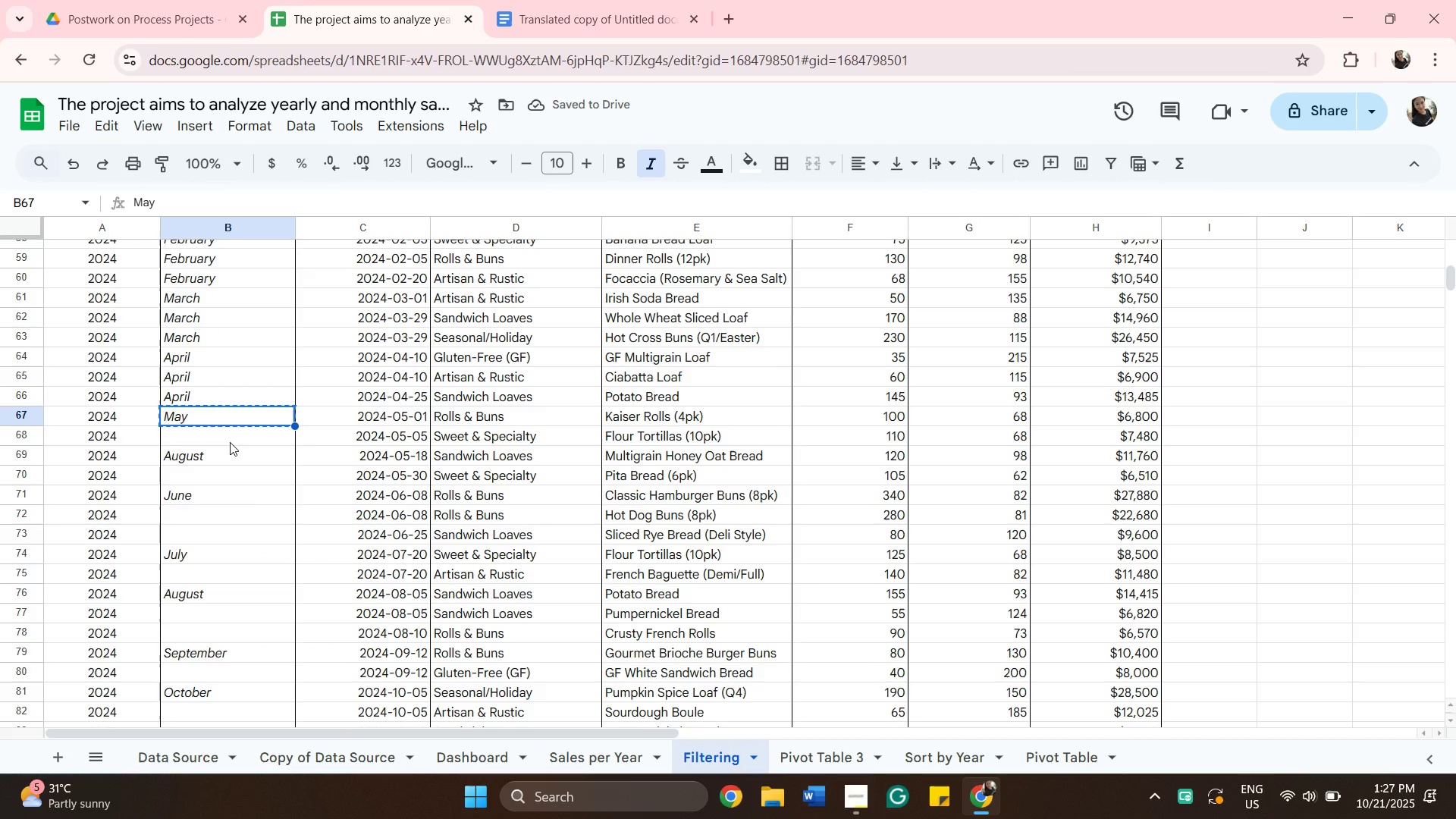 
right_click([230, 442])
 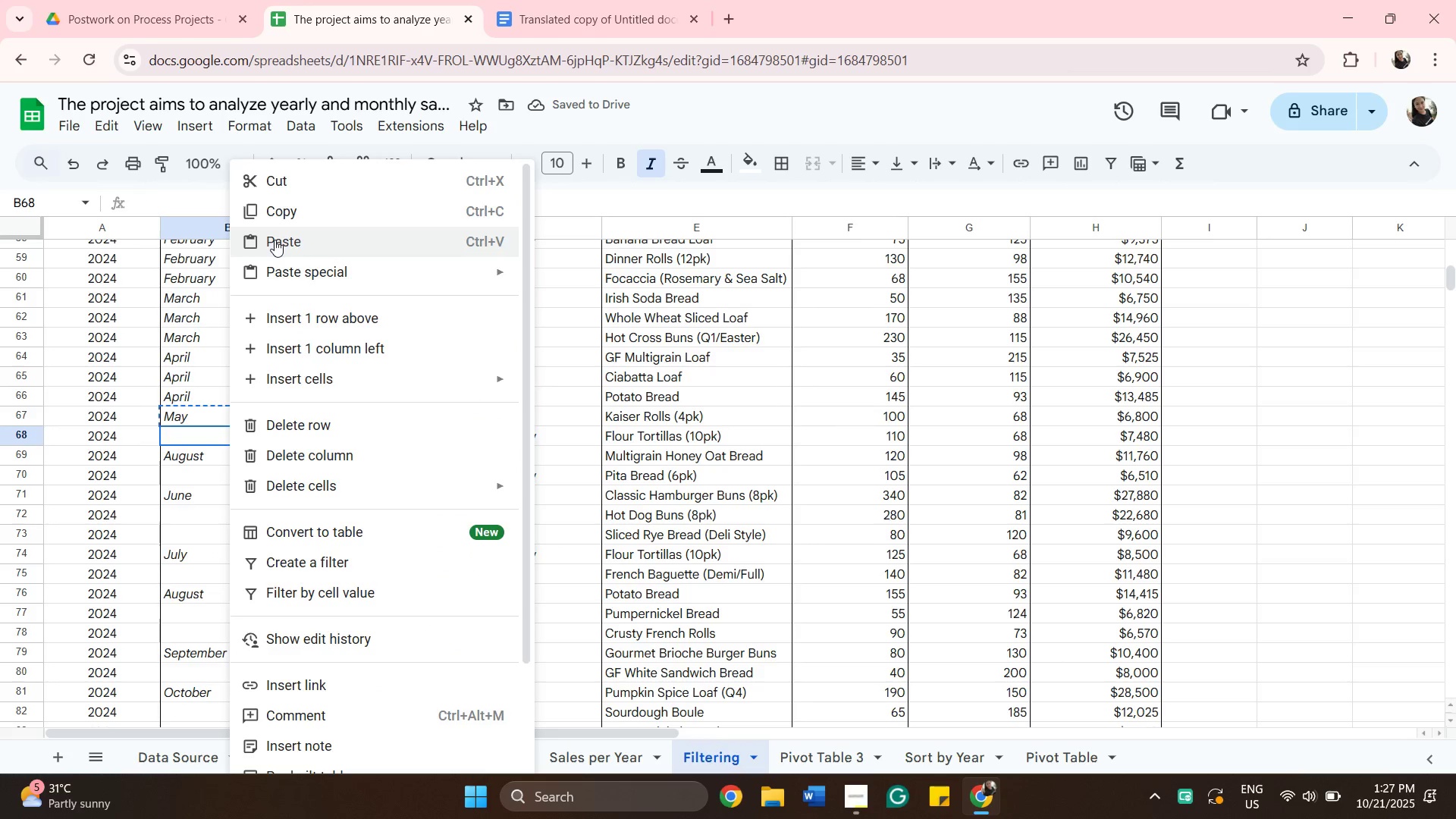 
left_click([275, 239])
 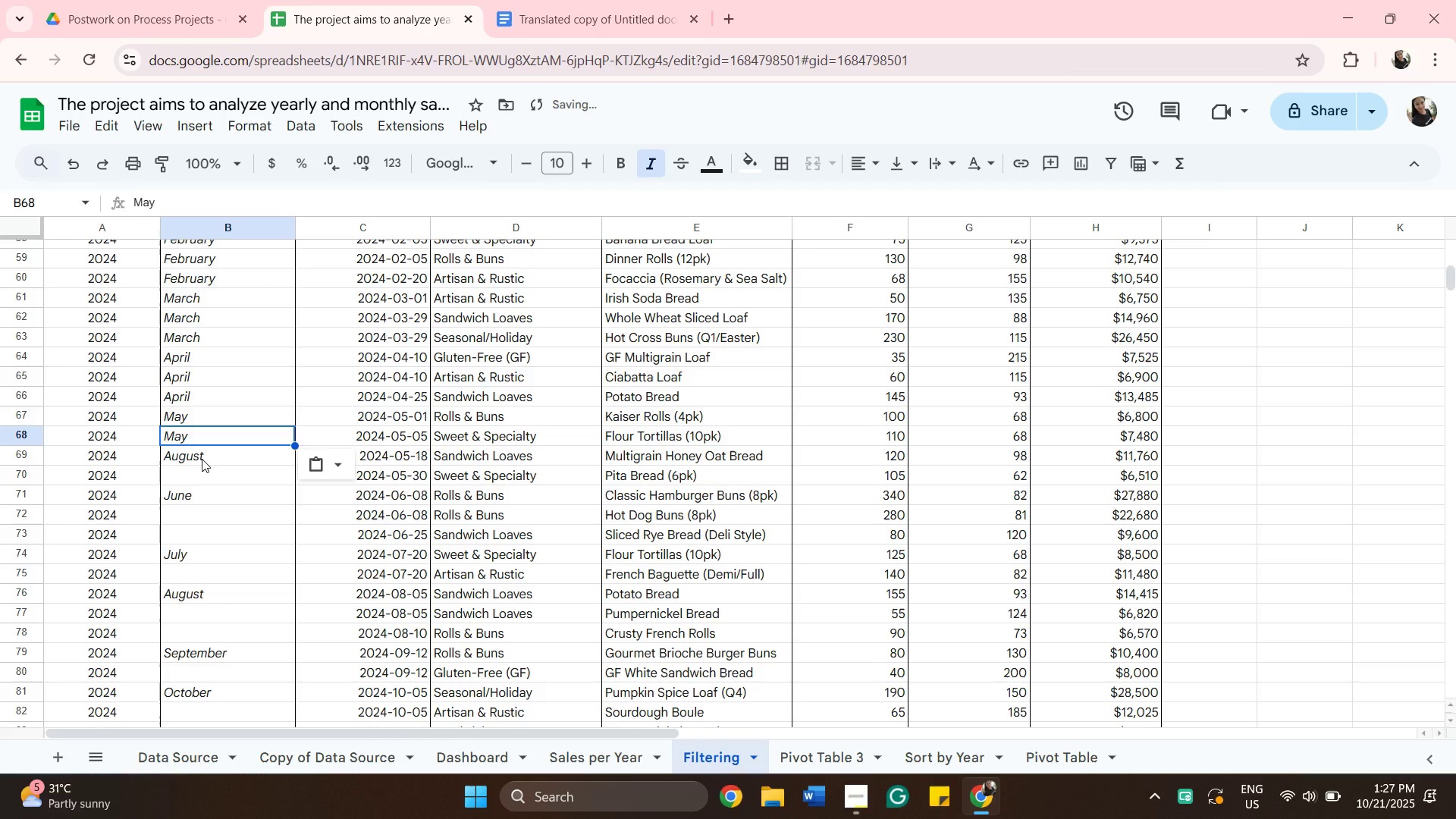 
right_click([202, 459])
 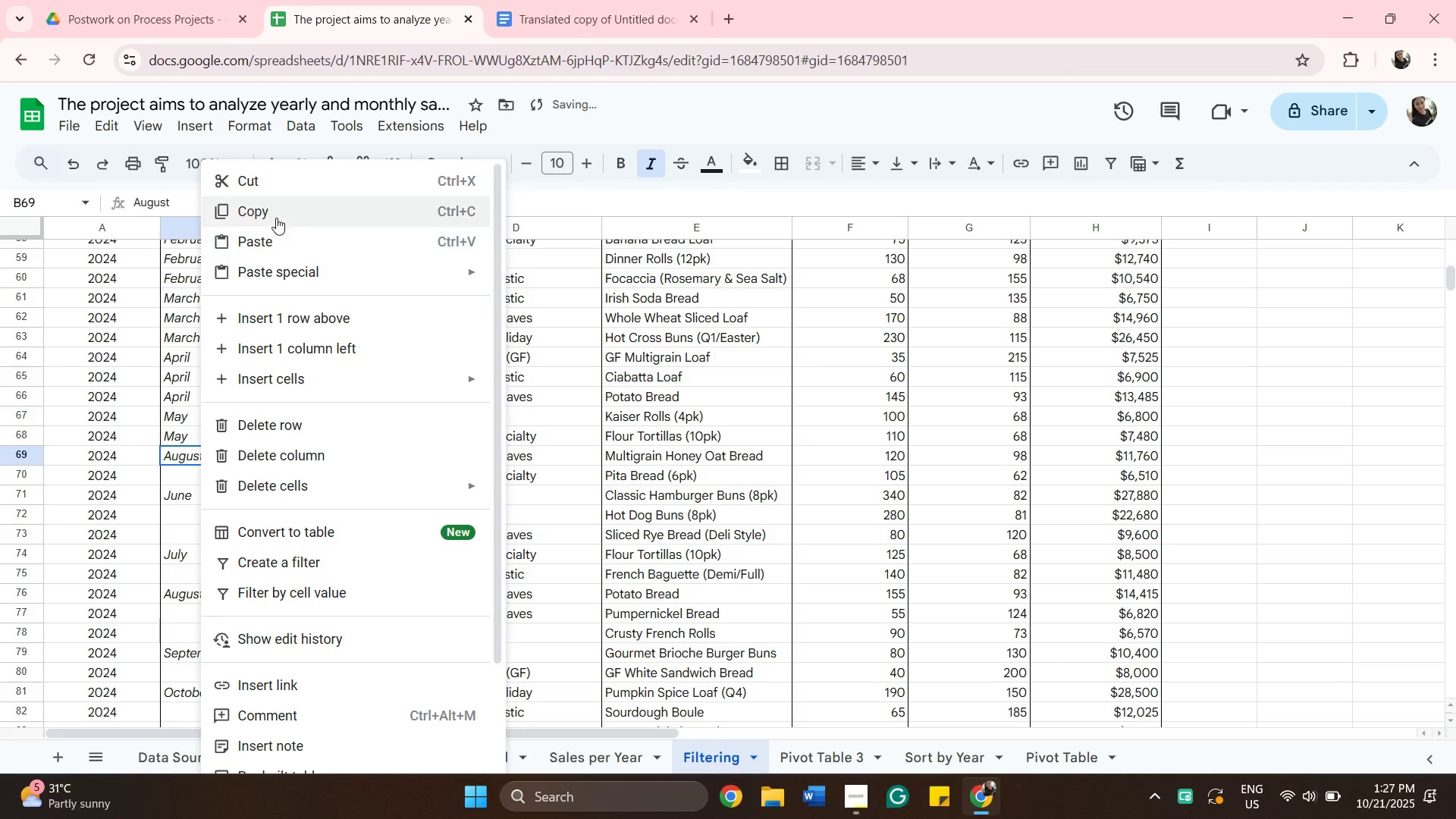 
left_click([276, 215])
 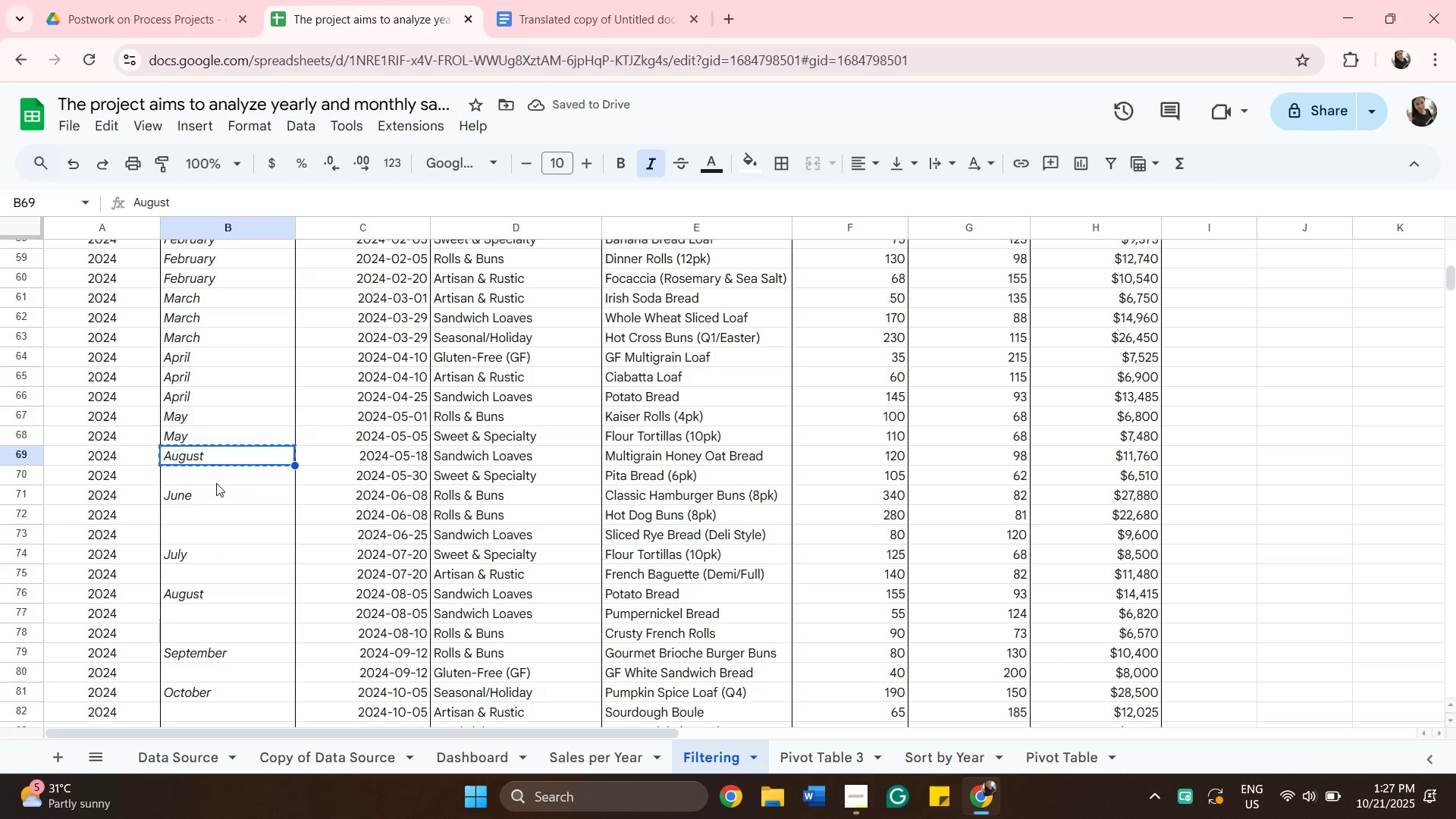 
right_click([216, 483])
 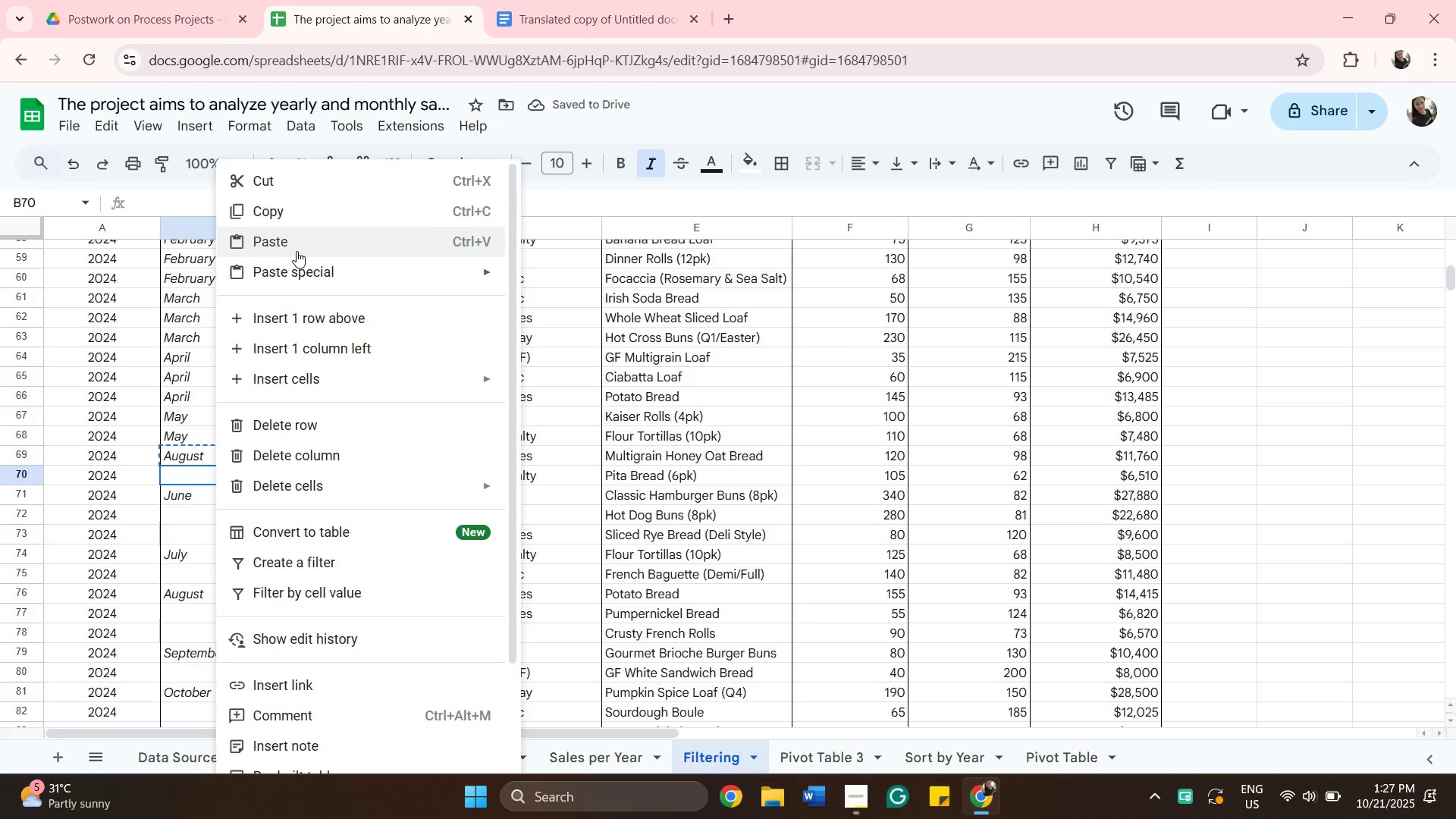 
left_click([297, 248])
 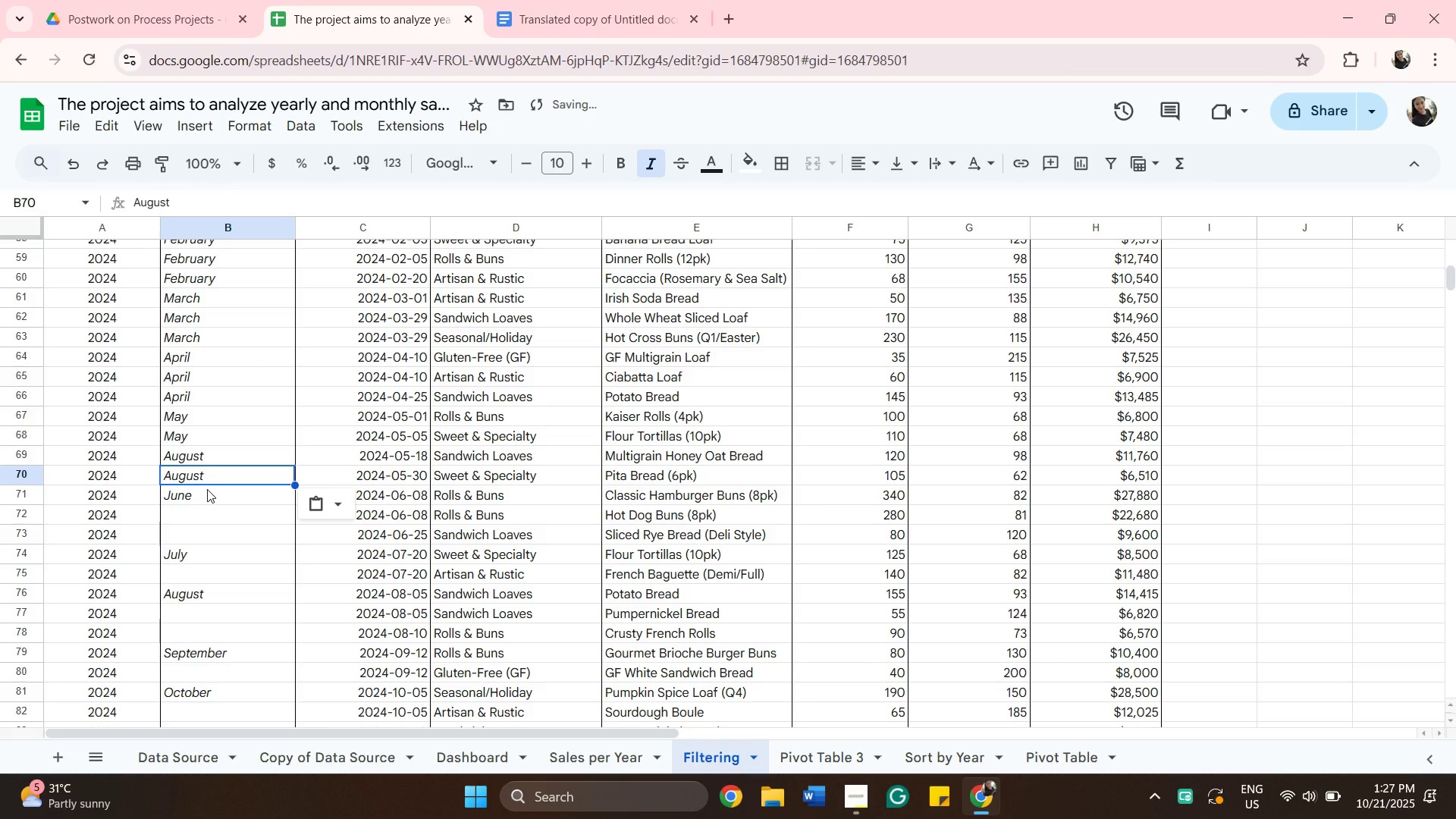 
right_click([207, 489])
 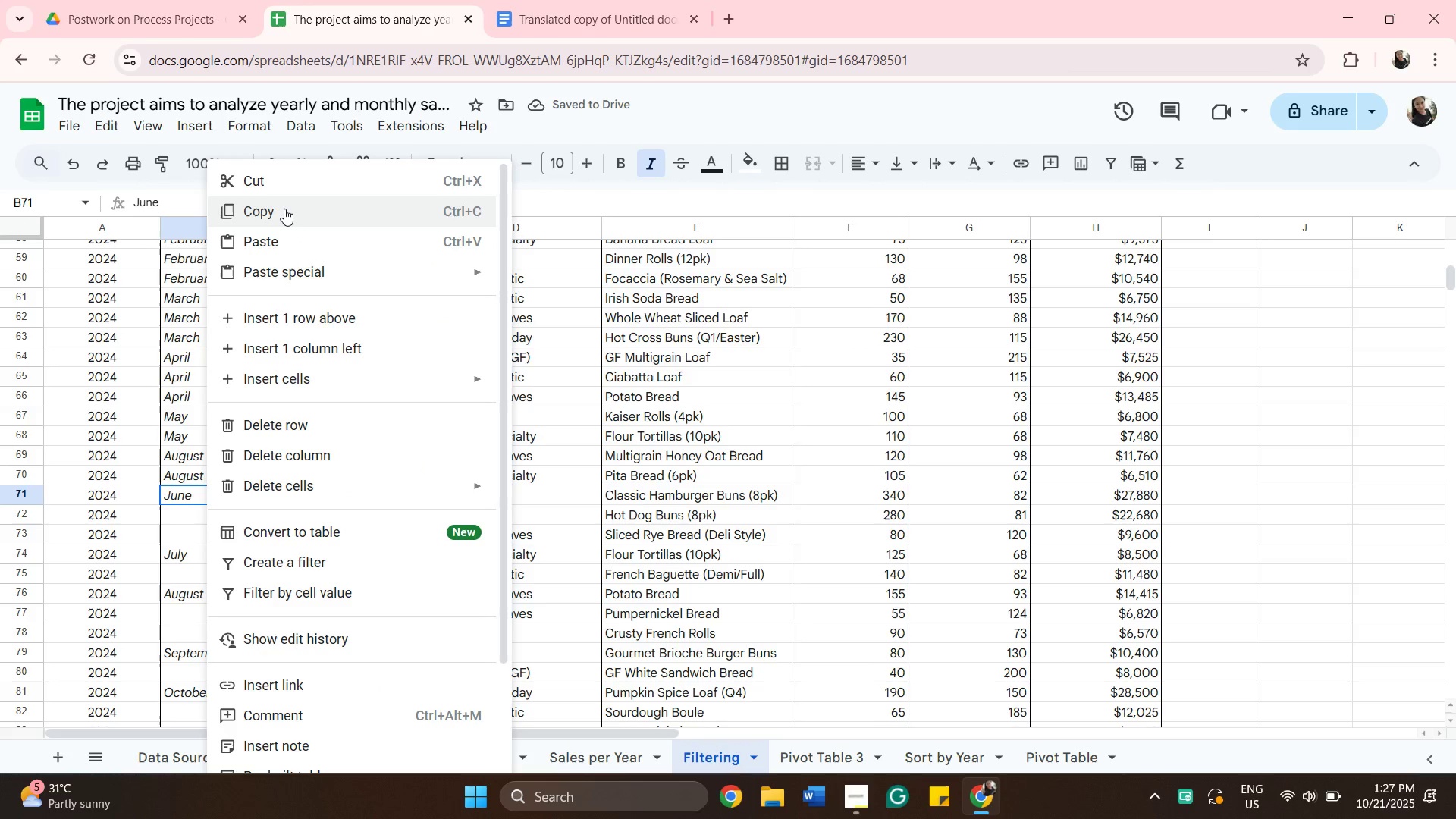 
left_click([284, 207])
 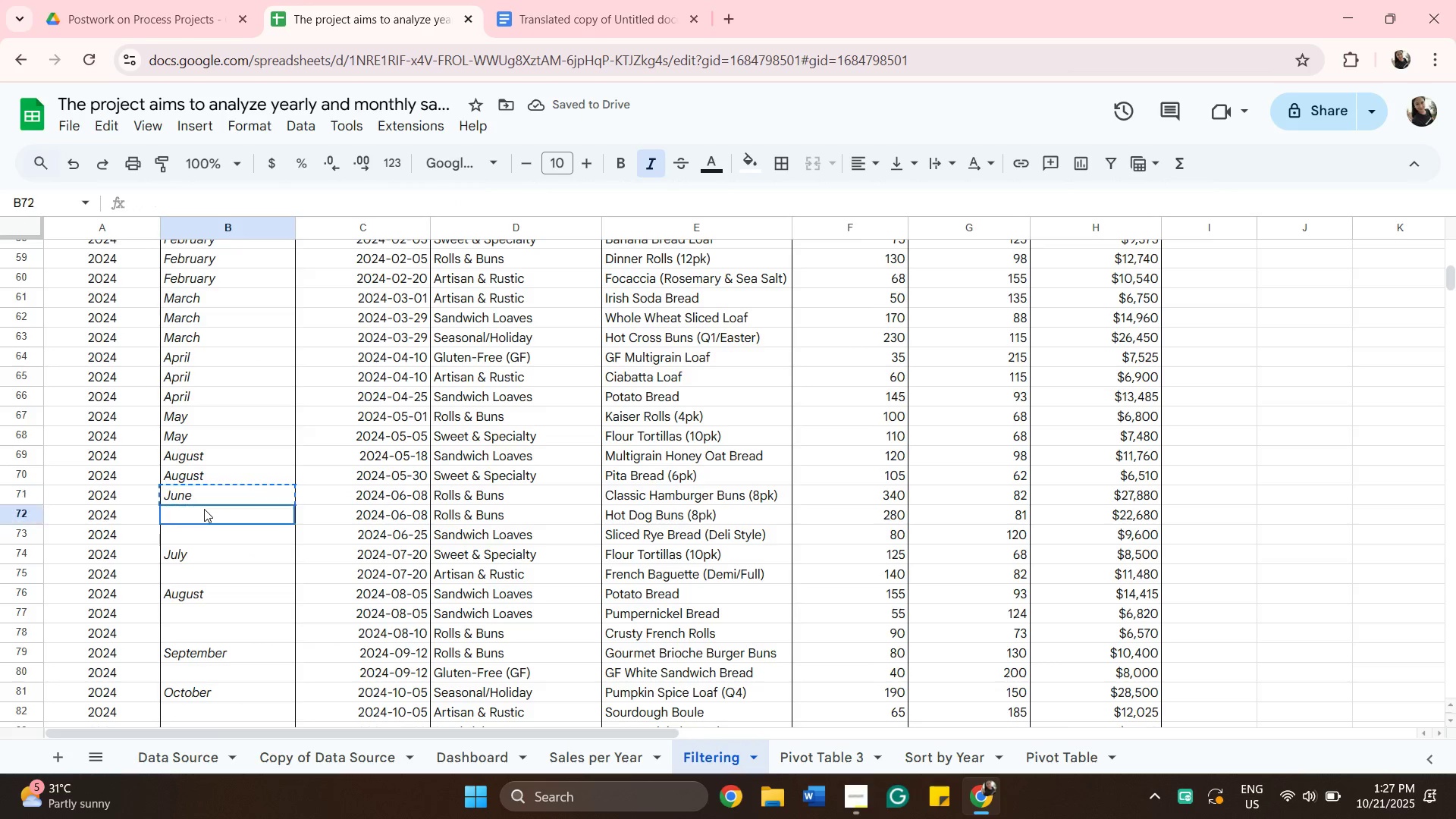 
right_click([204, 509])
 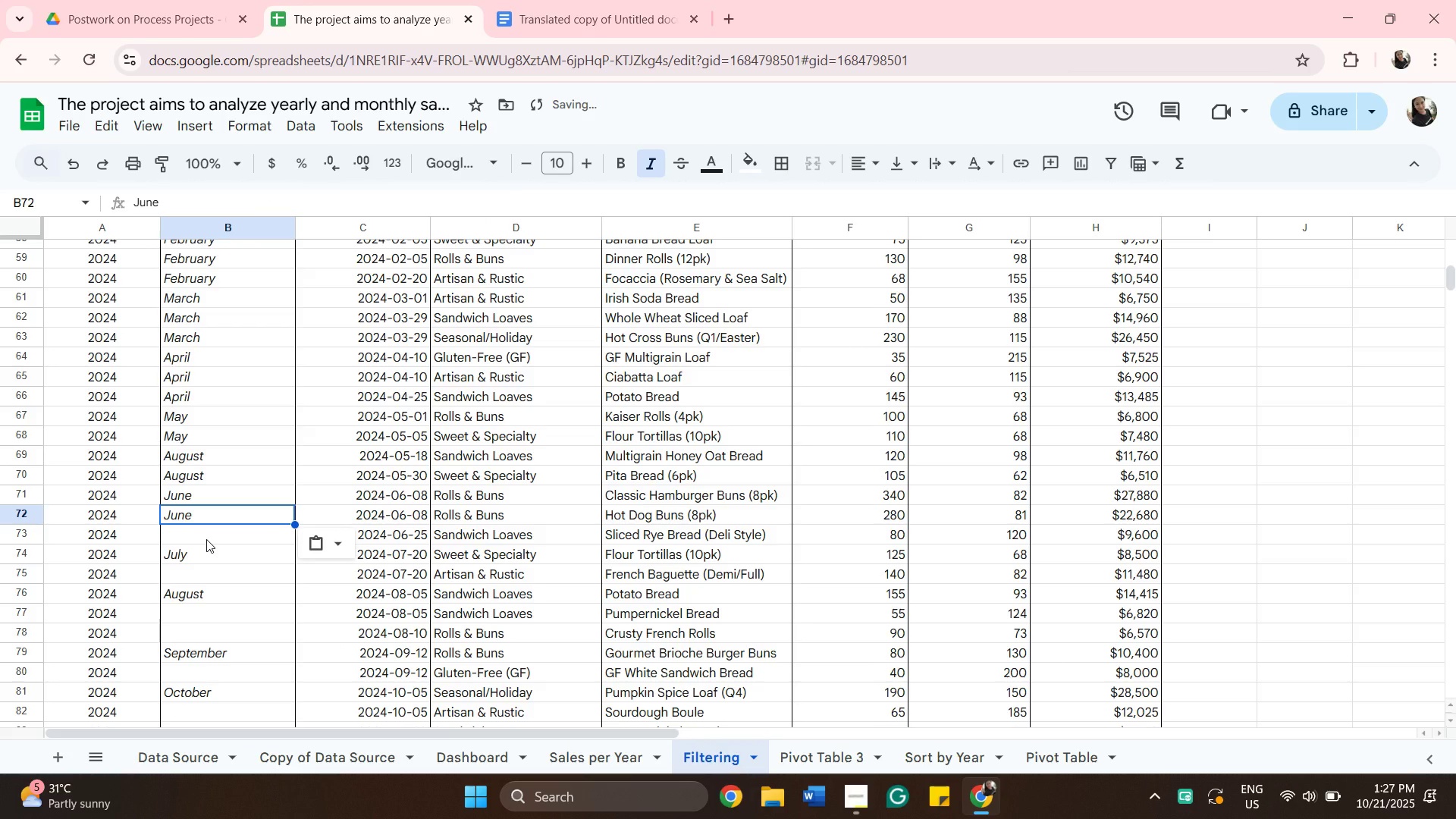 
right_click([206, 539])
 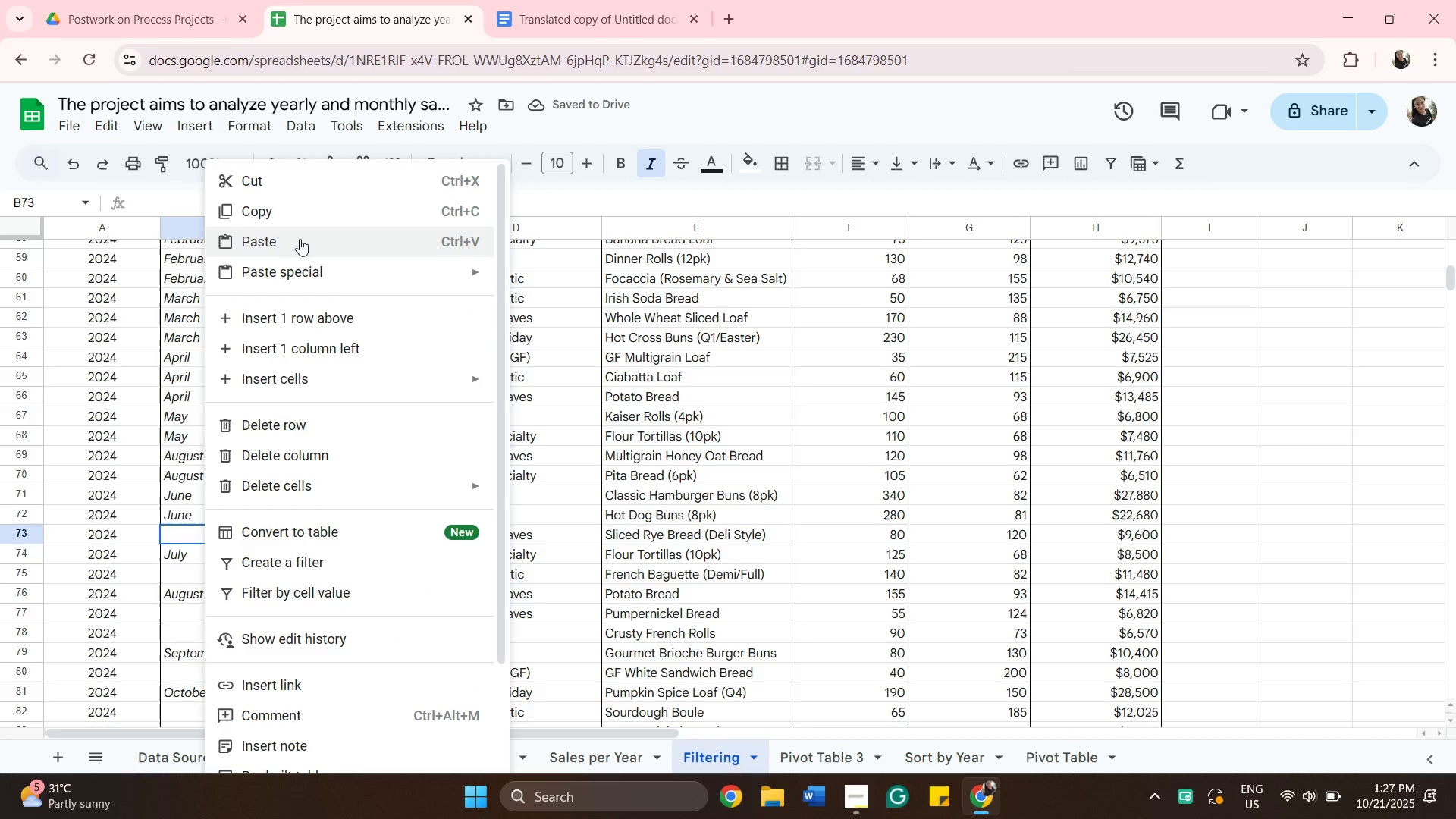 
left_click([300, 238])
 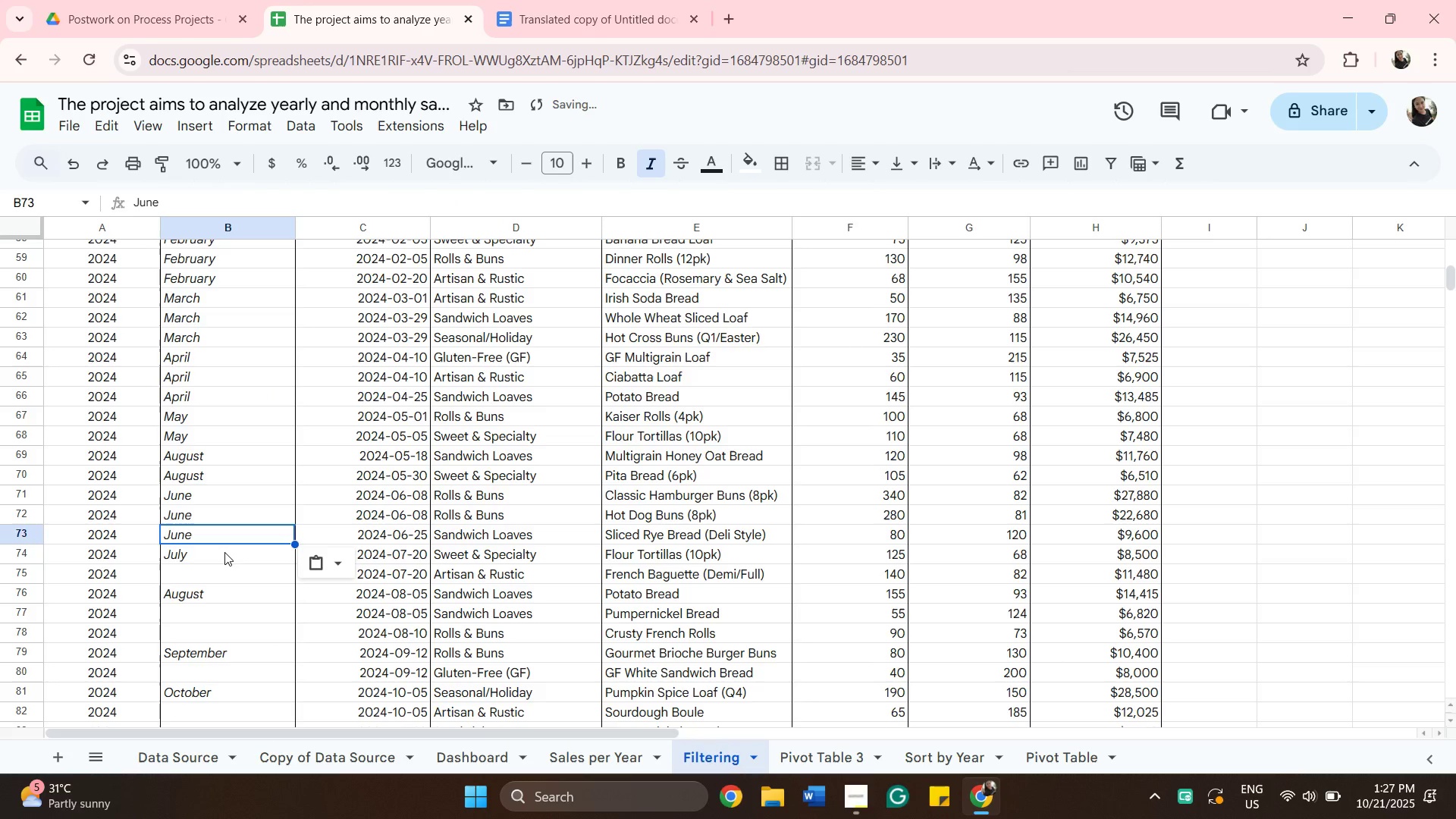 
right_click([224, 552])
 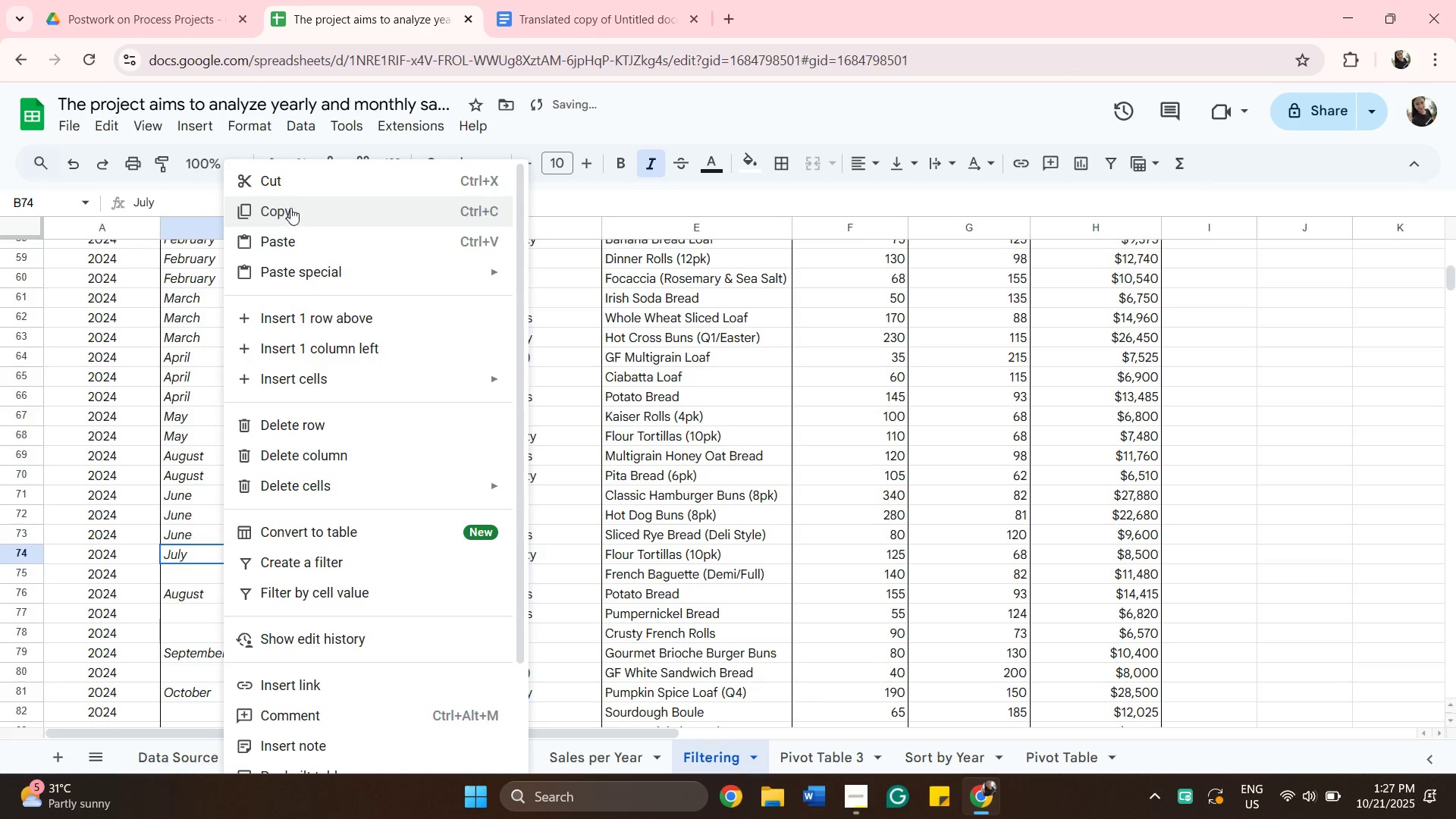 
left_click([290, 206])
 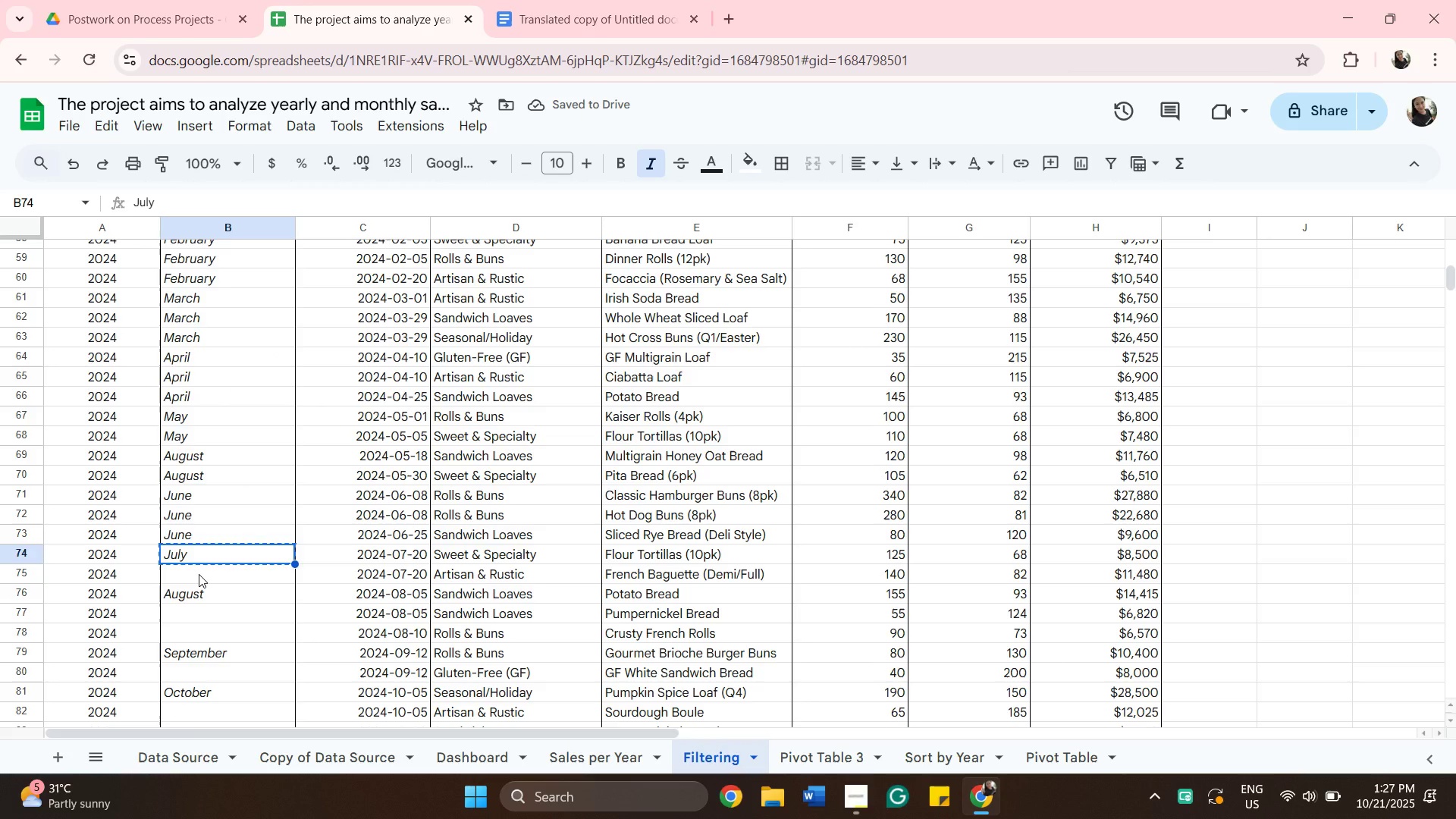 
right_click([199, 574])
 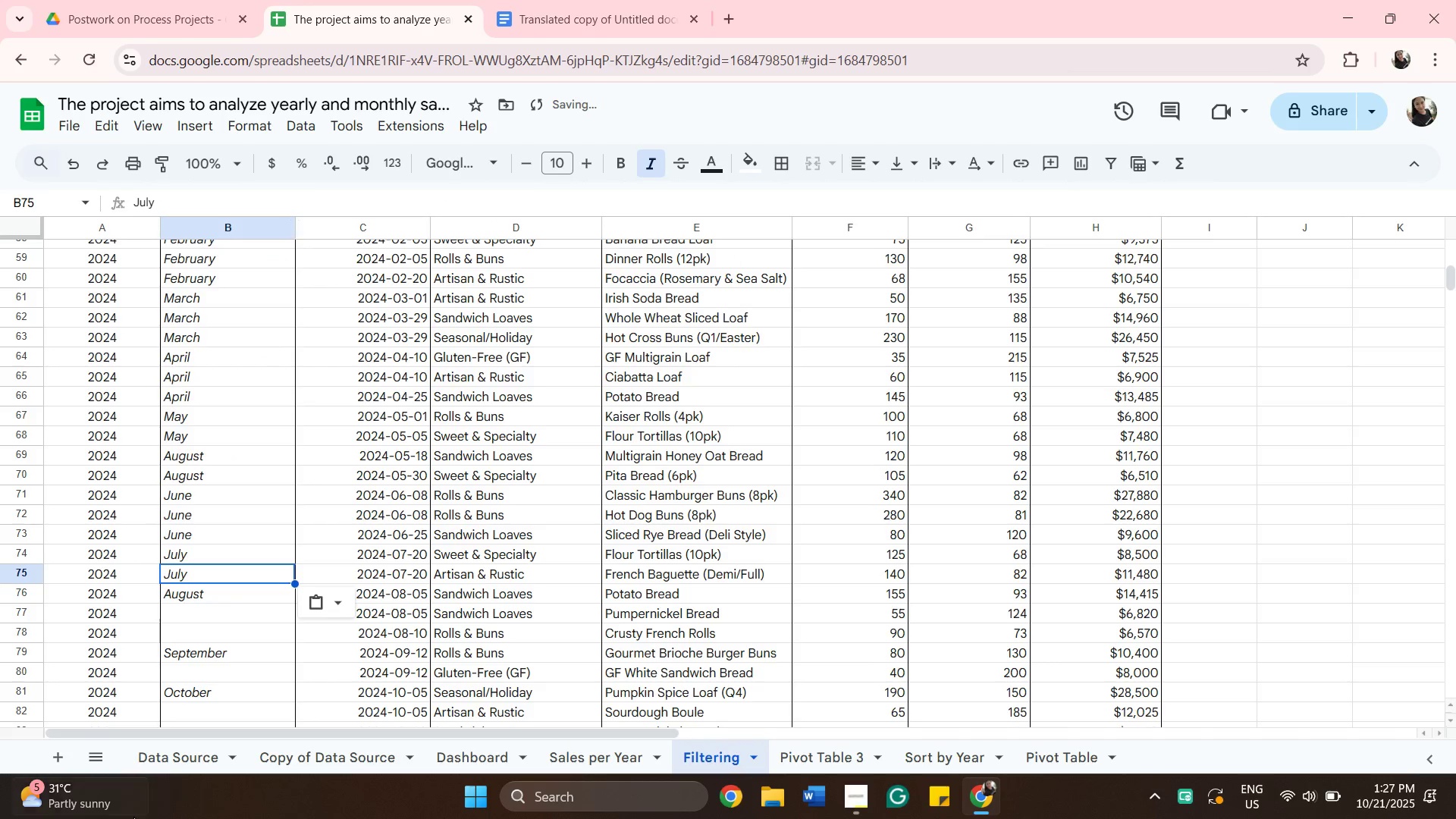 
scroll: coordinate [181, 613], scroll_direction: down, amount: 2.0
 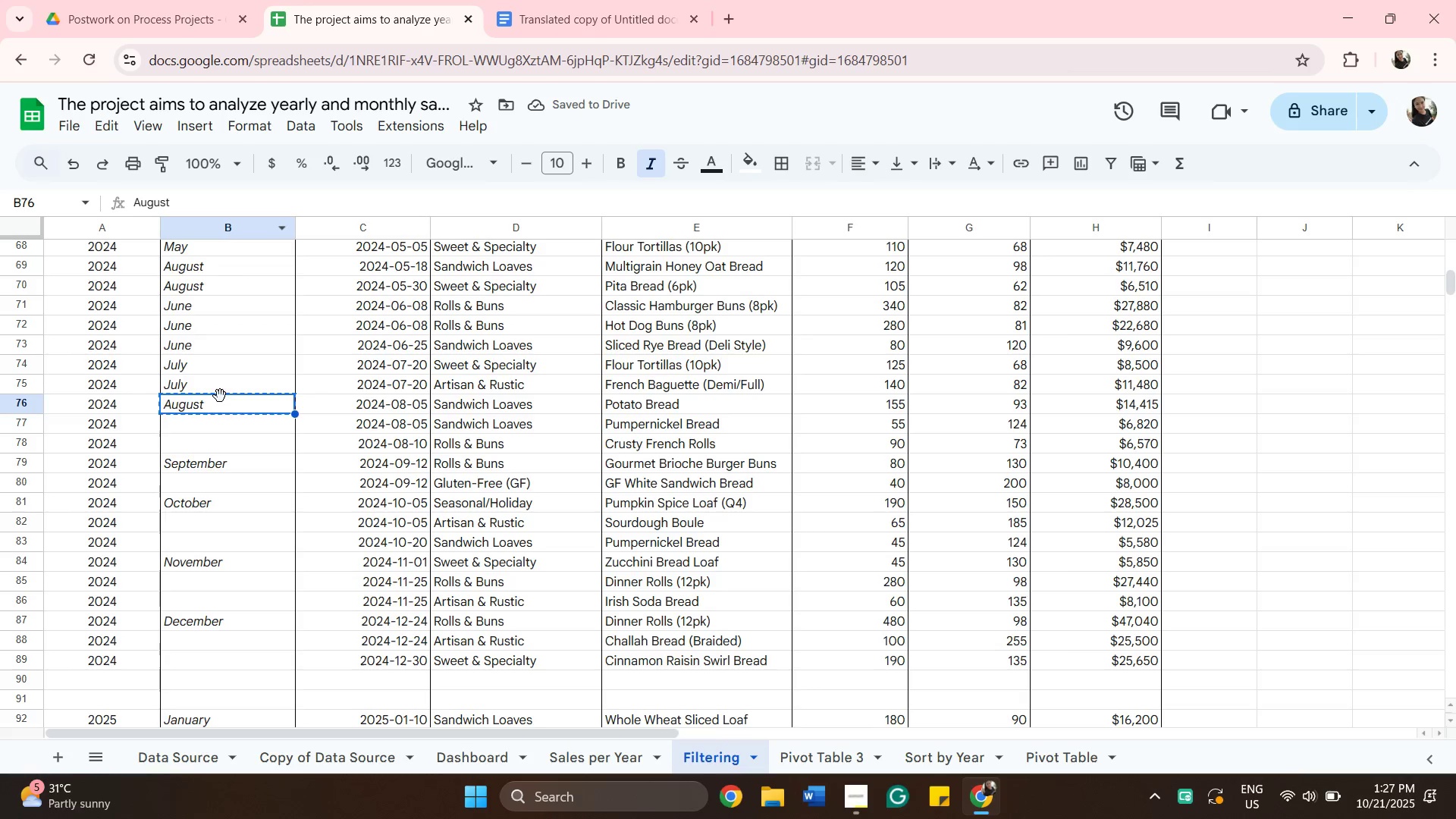 
wait(5.33)
 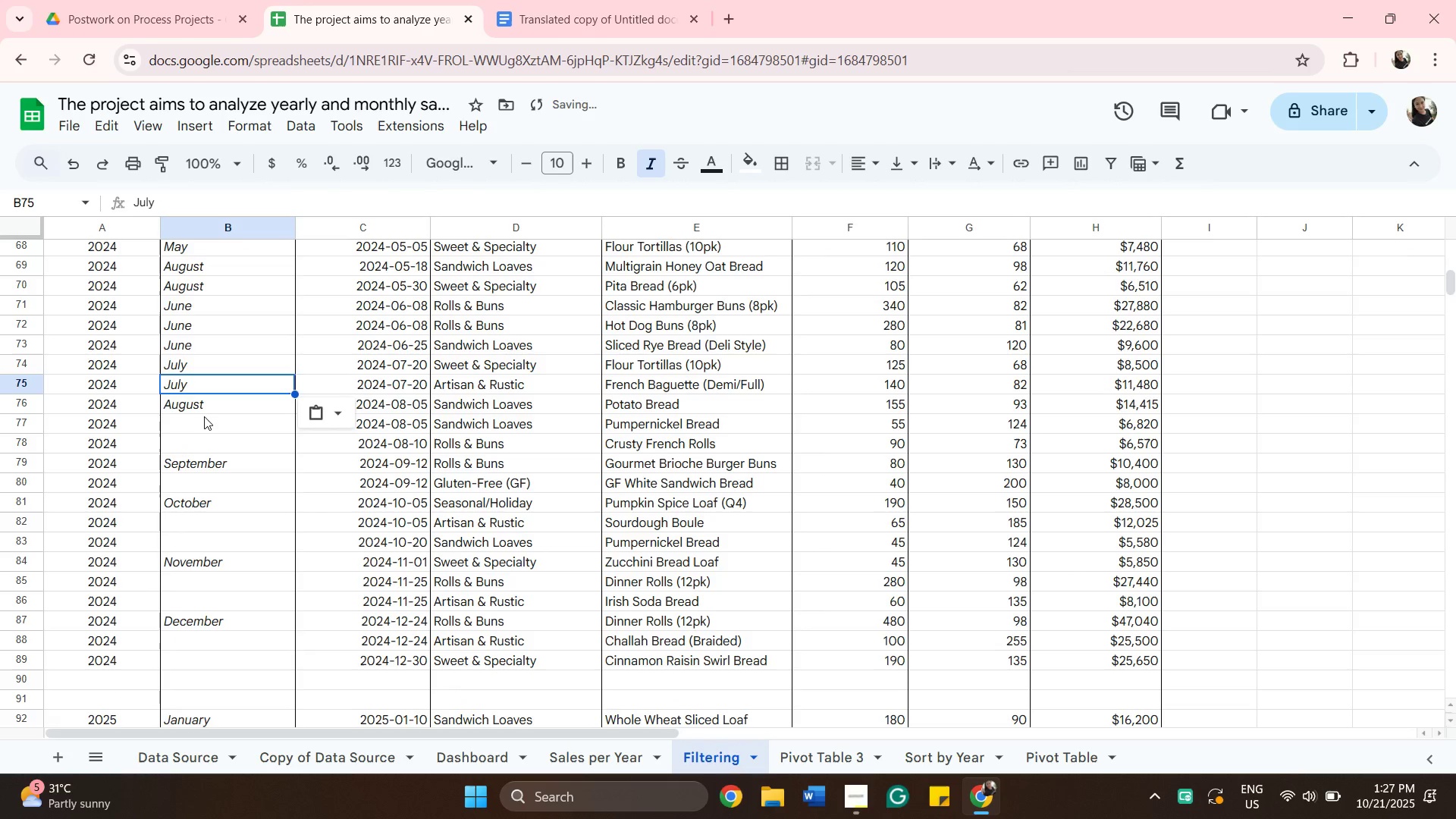 
right_click([224, 415])
 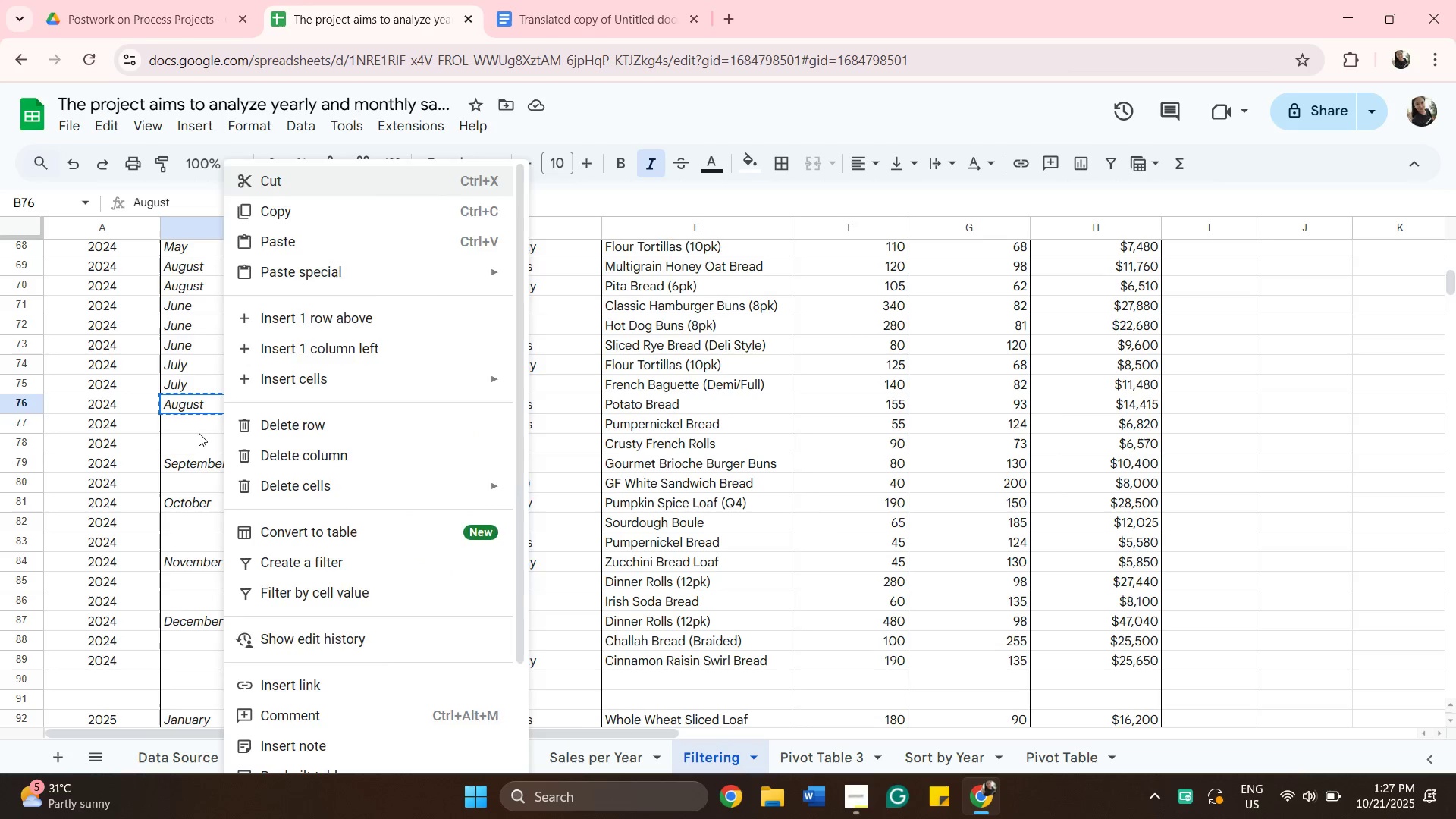 
right_click([199, 431])
 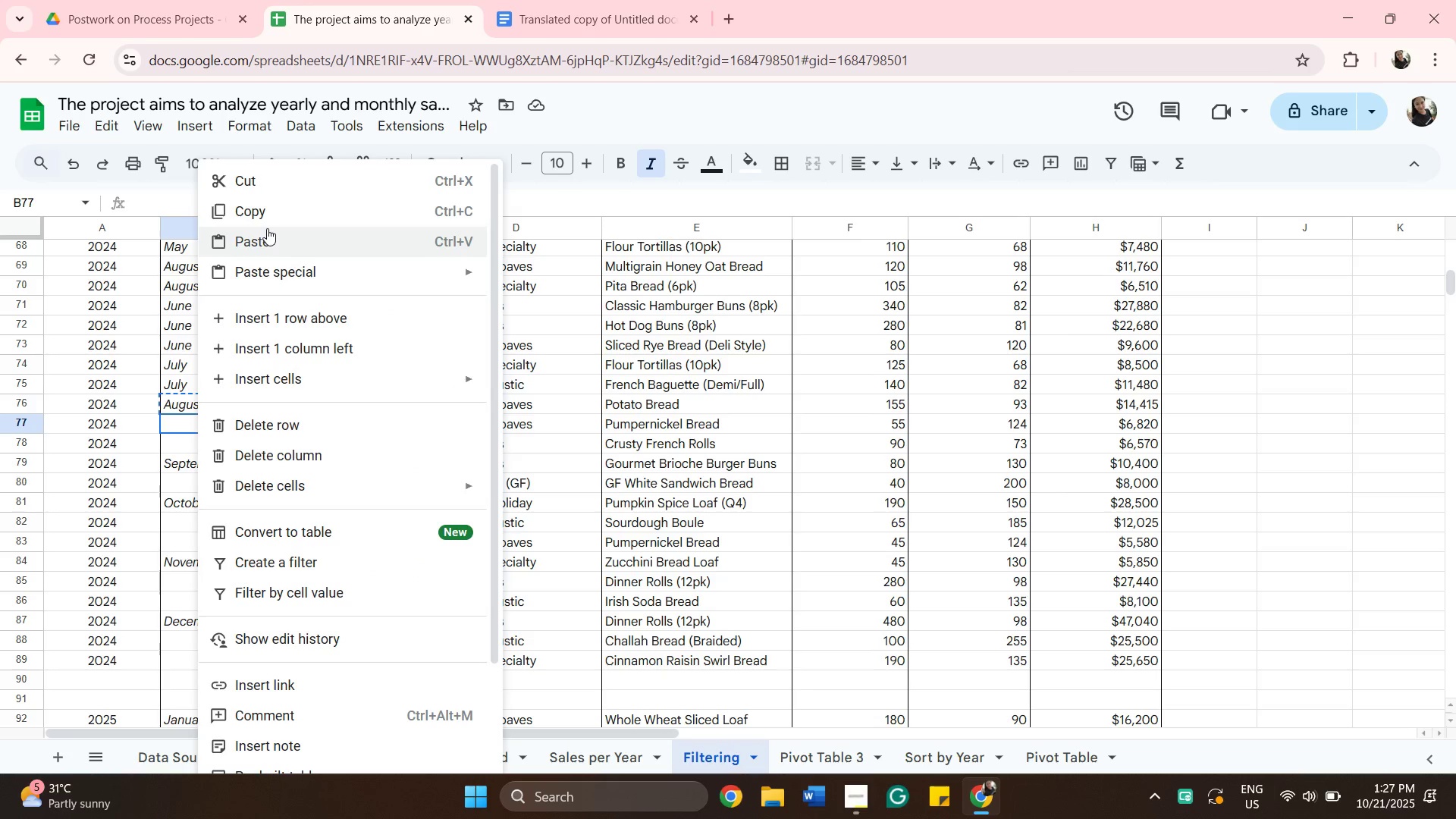 
left_click([267, 228])
 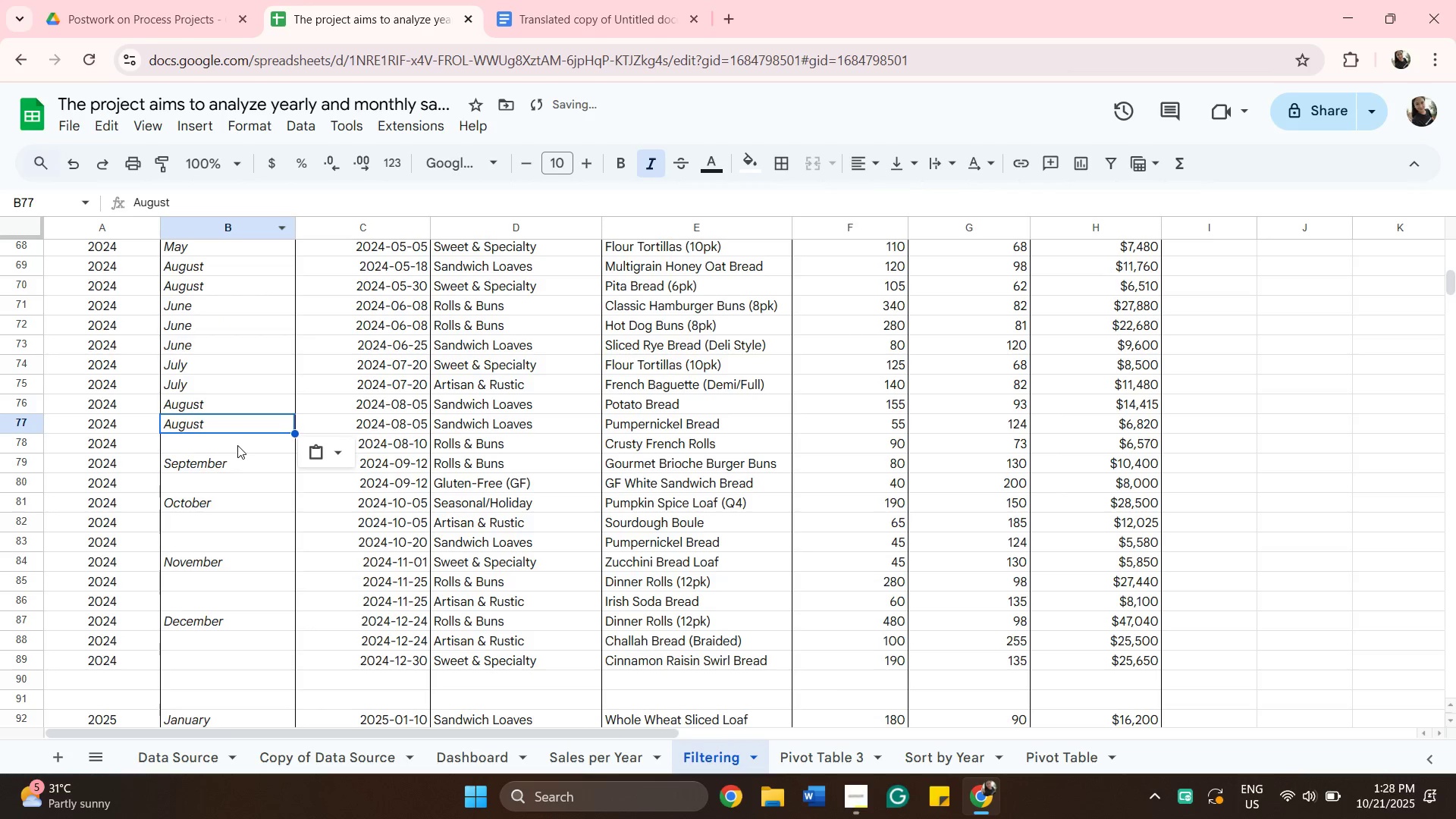 
right_click([237, 445])
 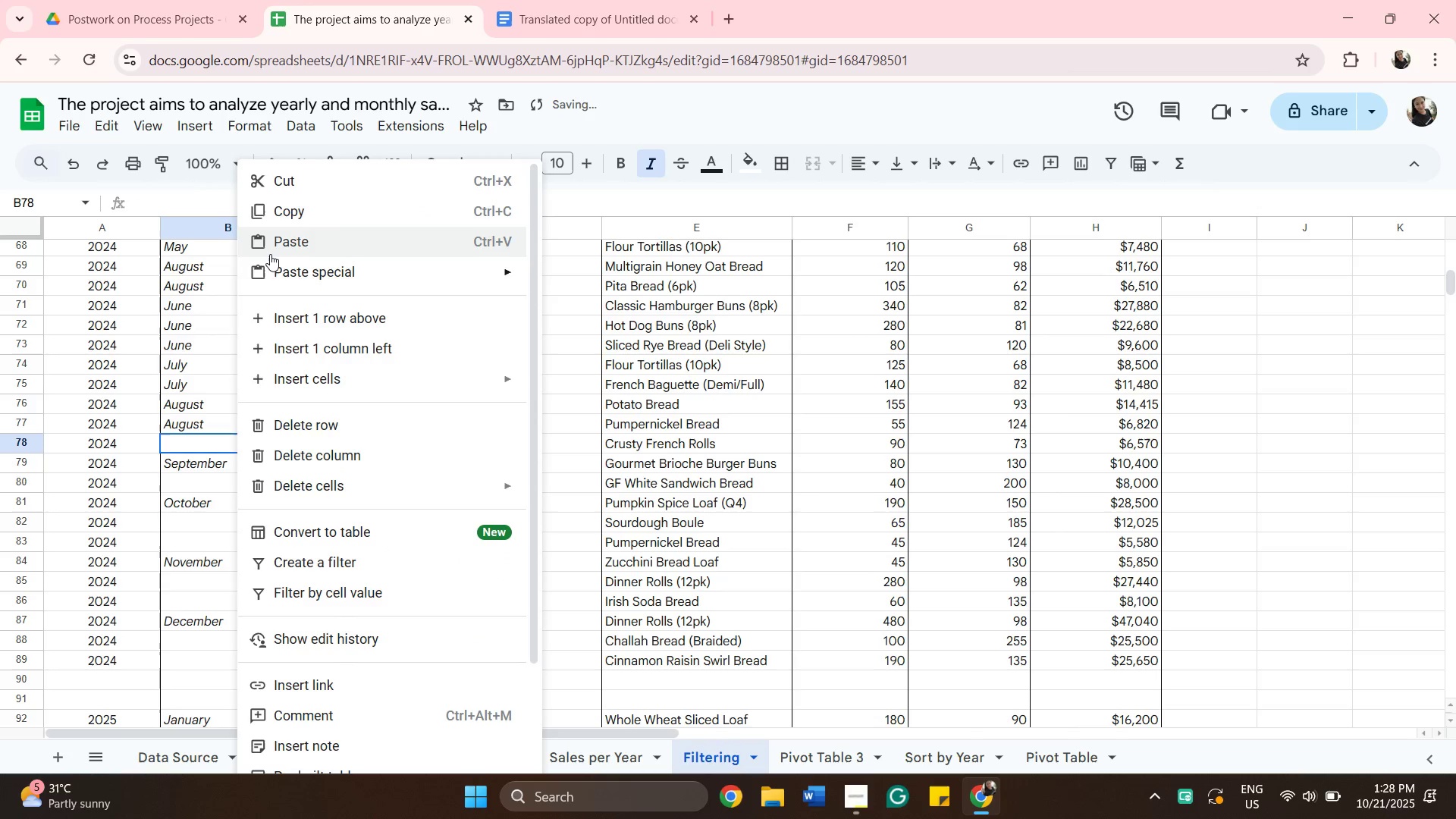 
left_click([271, 249])
 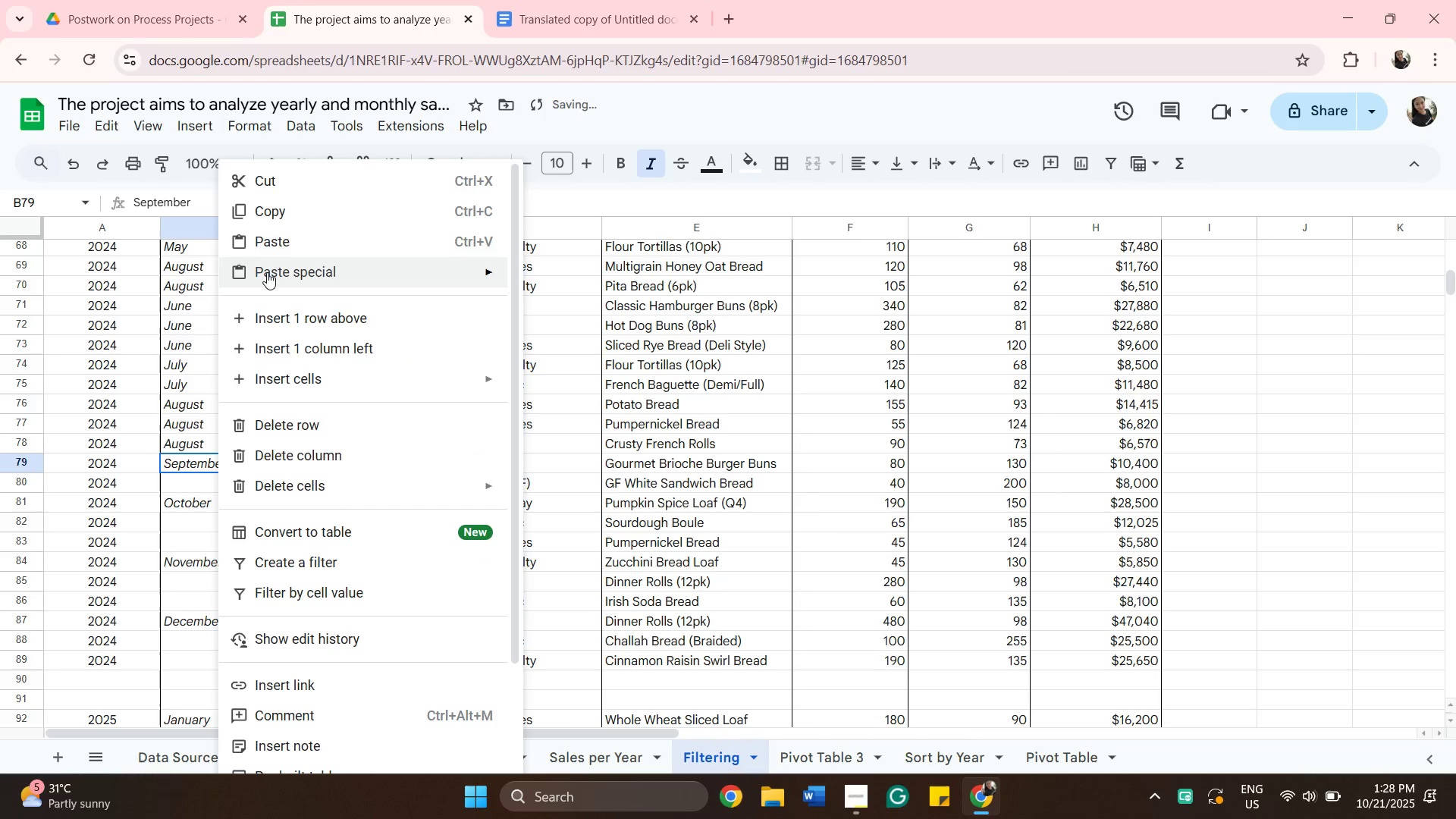 
left_click([282, 207])
 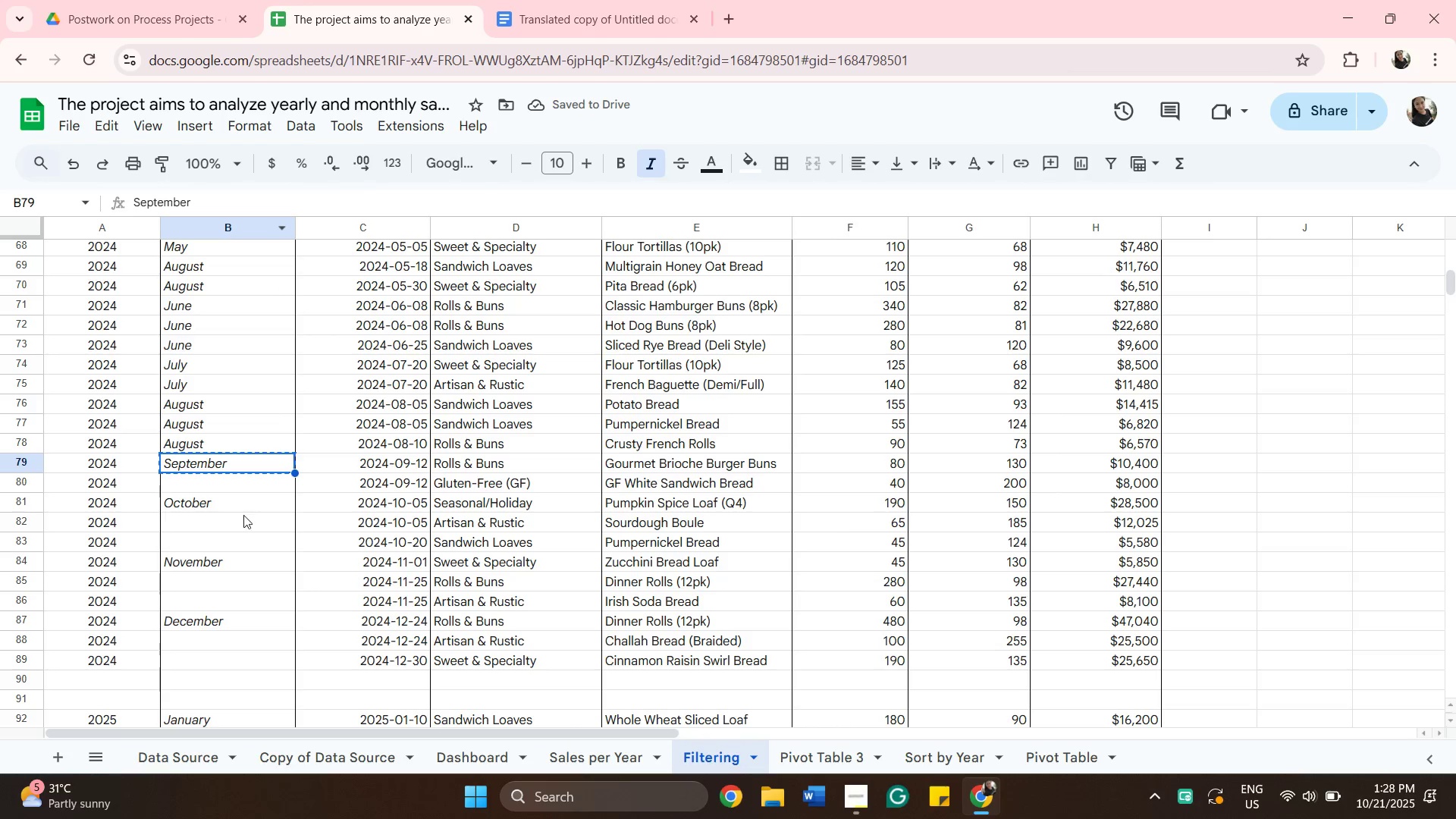 
mouse_move([253, 455])
 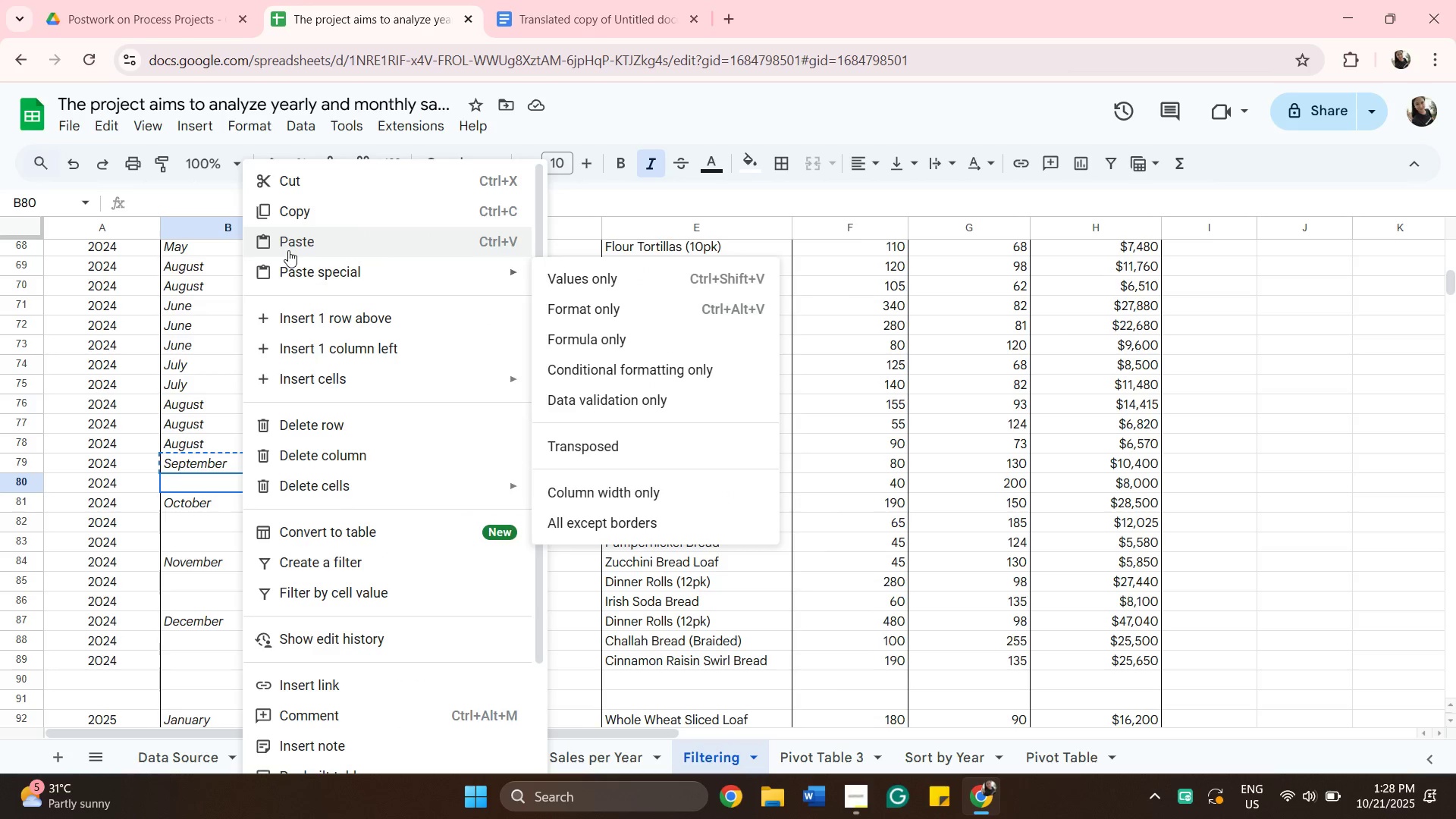 
left_click([288, 248])
 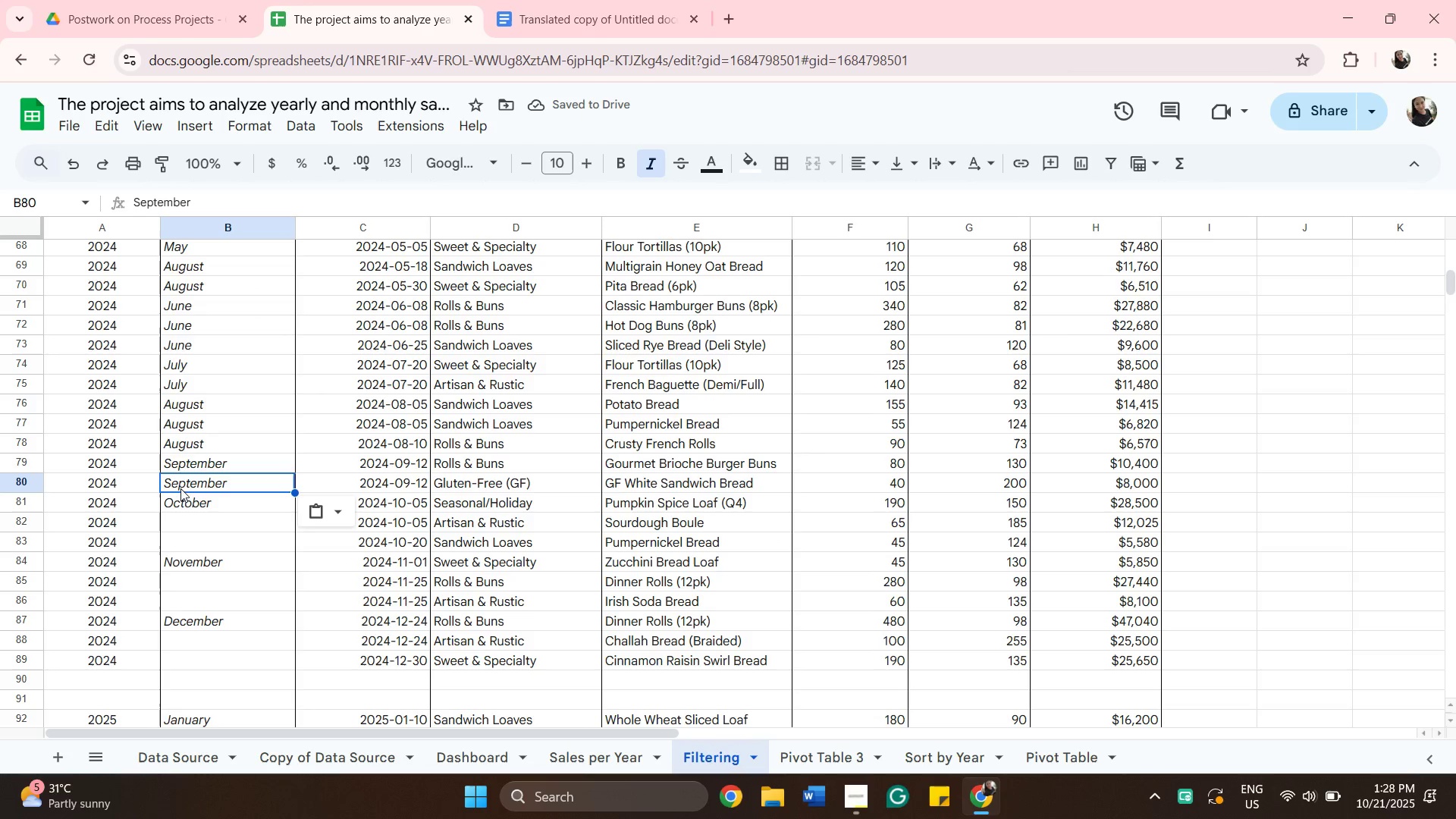 
wait(6.49)
 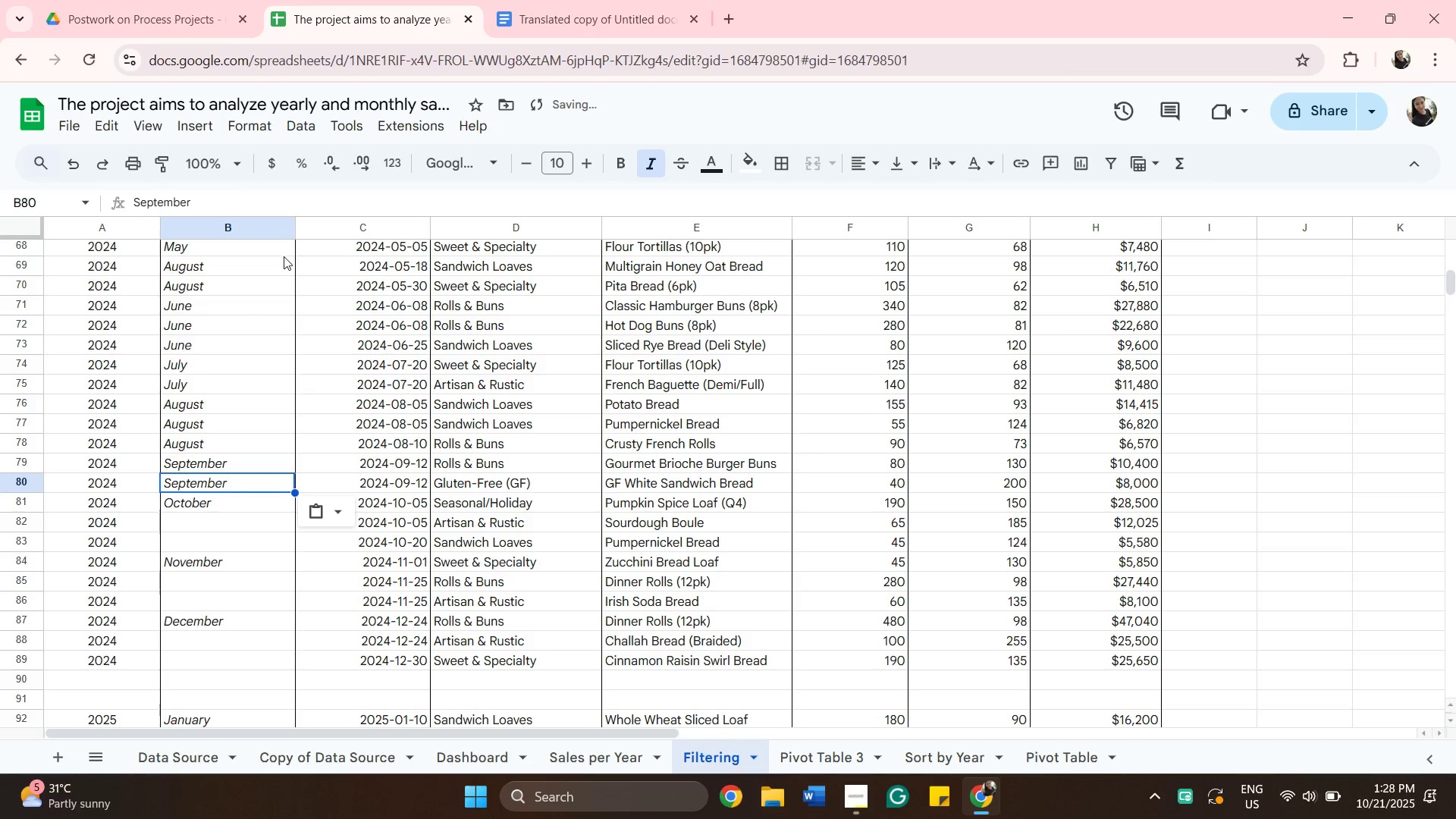 
right_click([210, 504])
 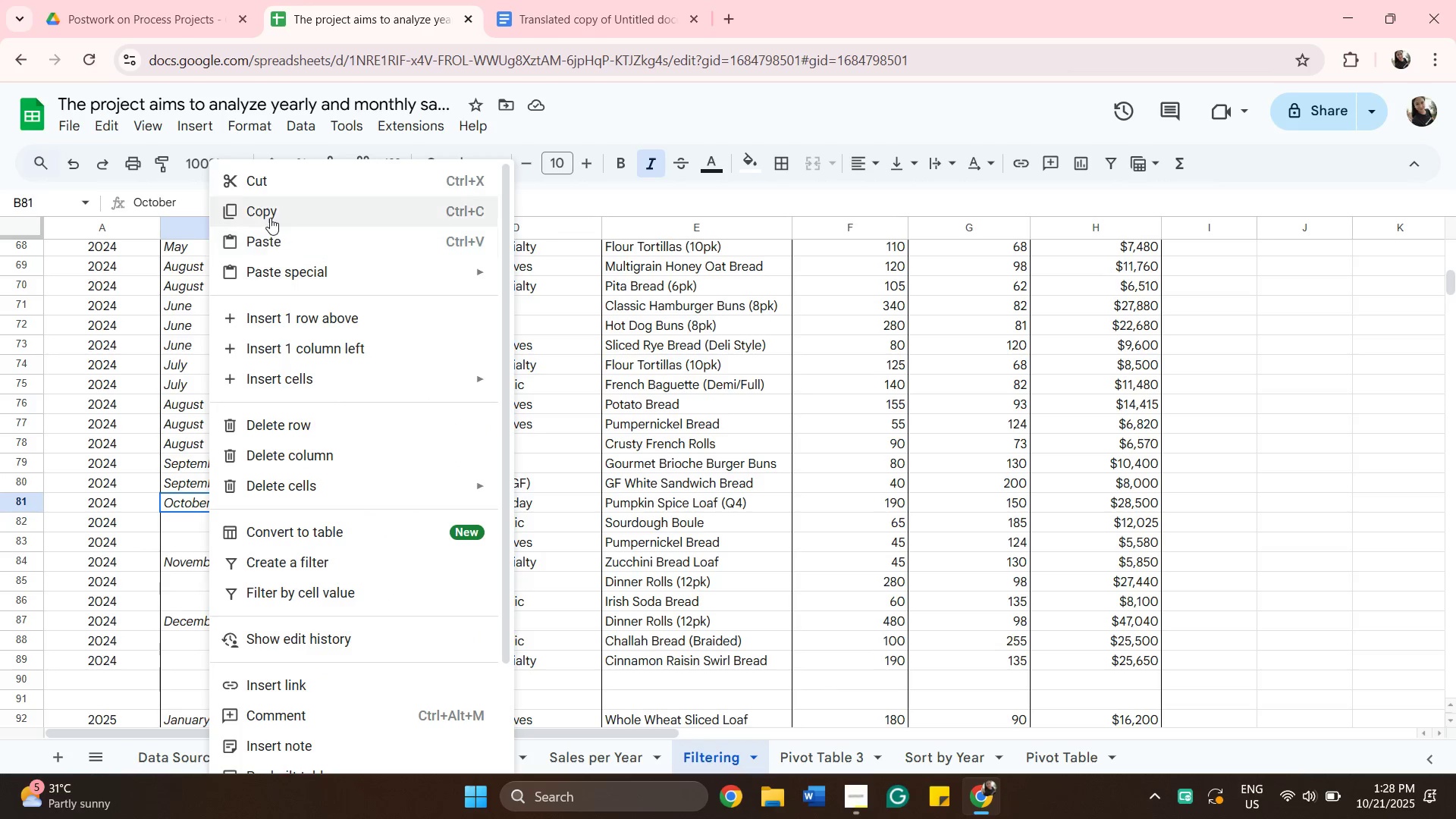 
left_click([270, 217])
 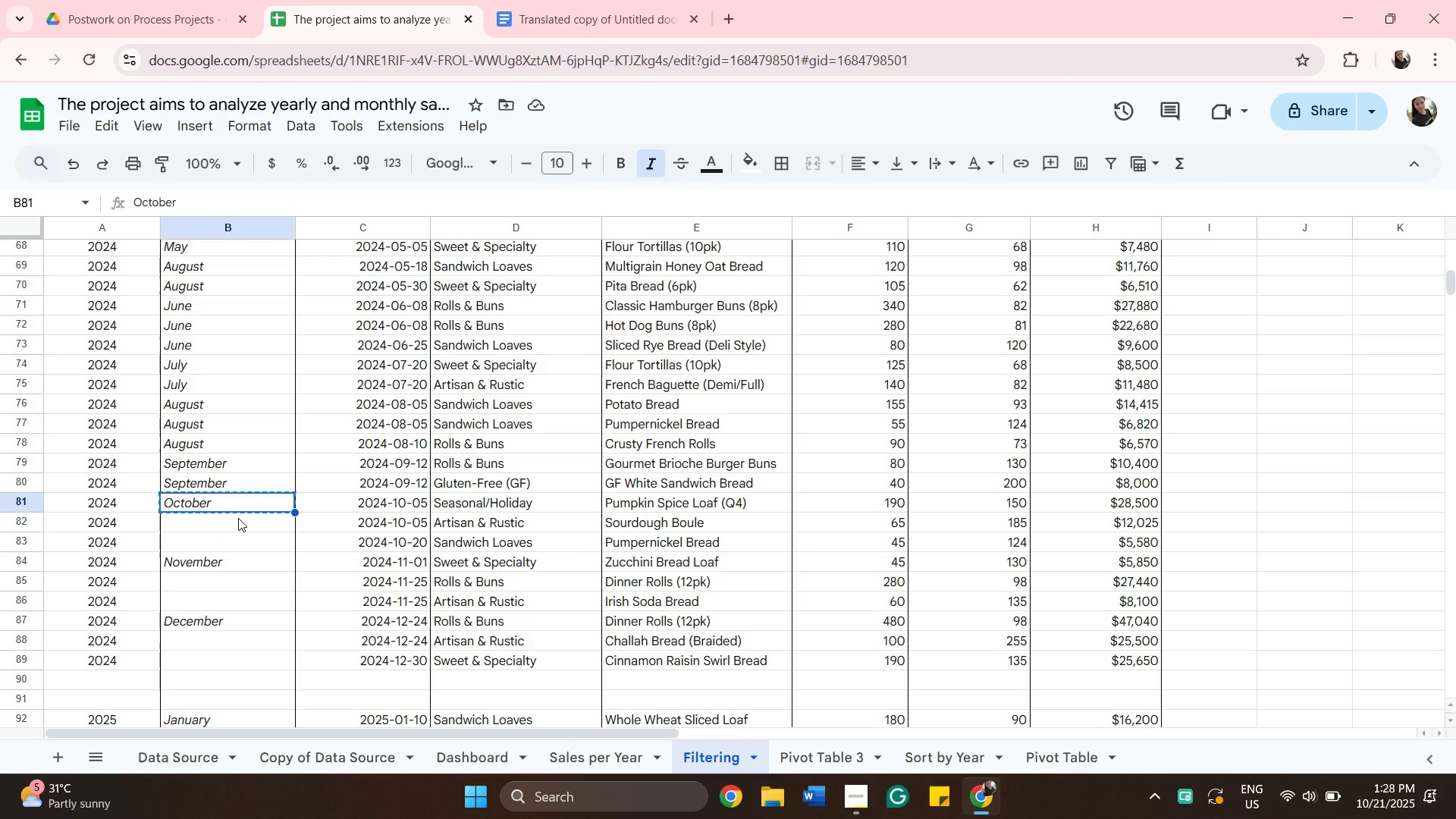 
right_click([238, 518])
 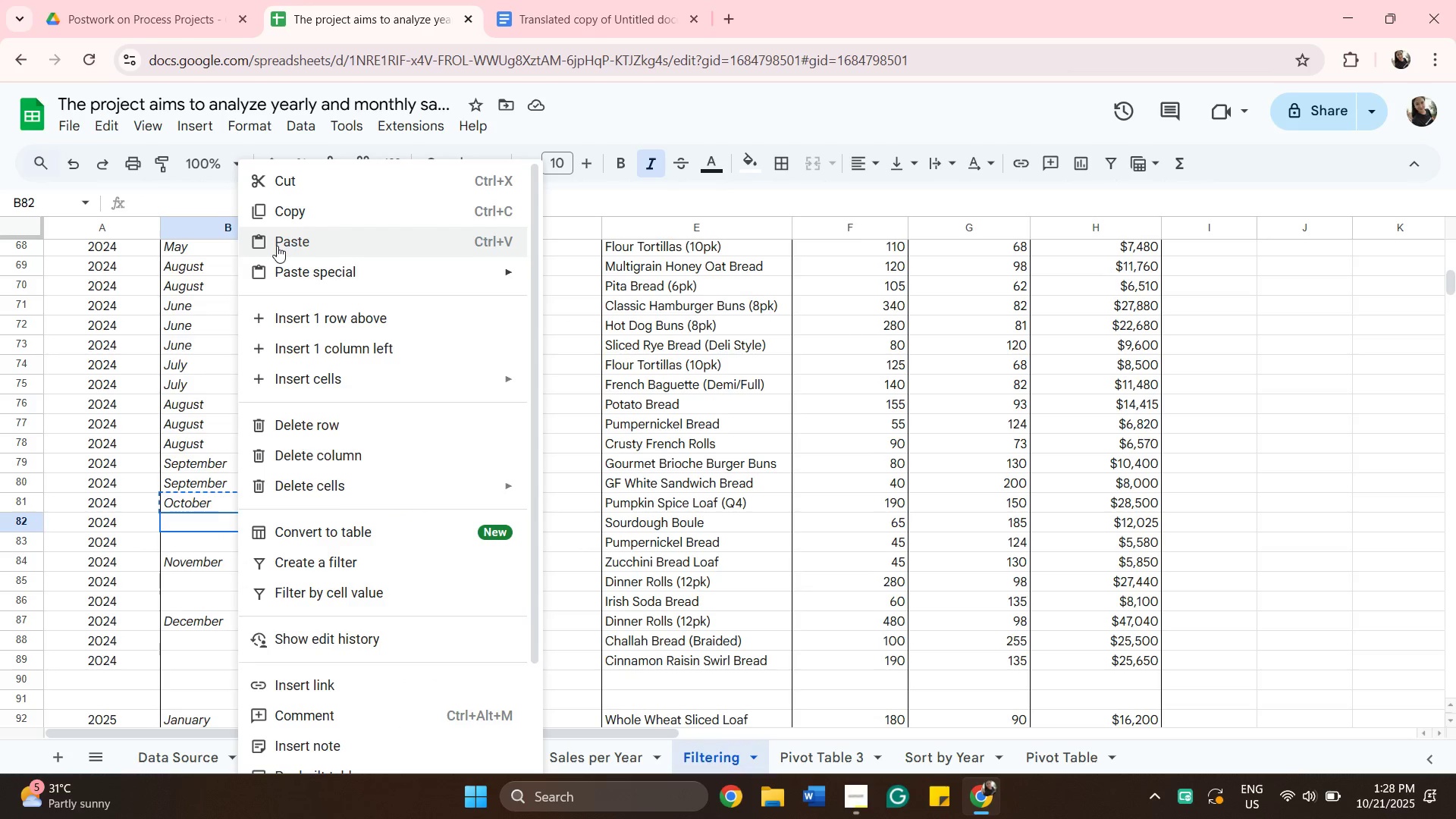 
left_click([278, 244])
 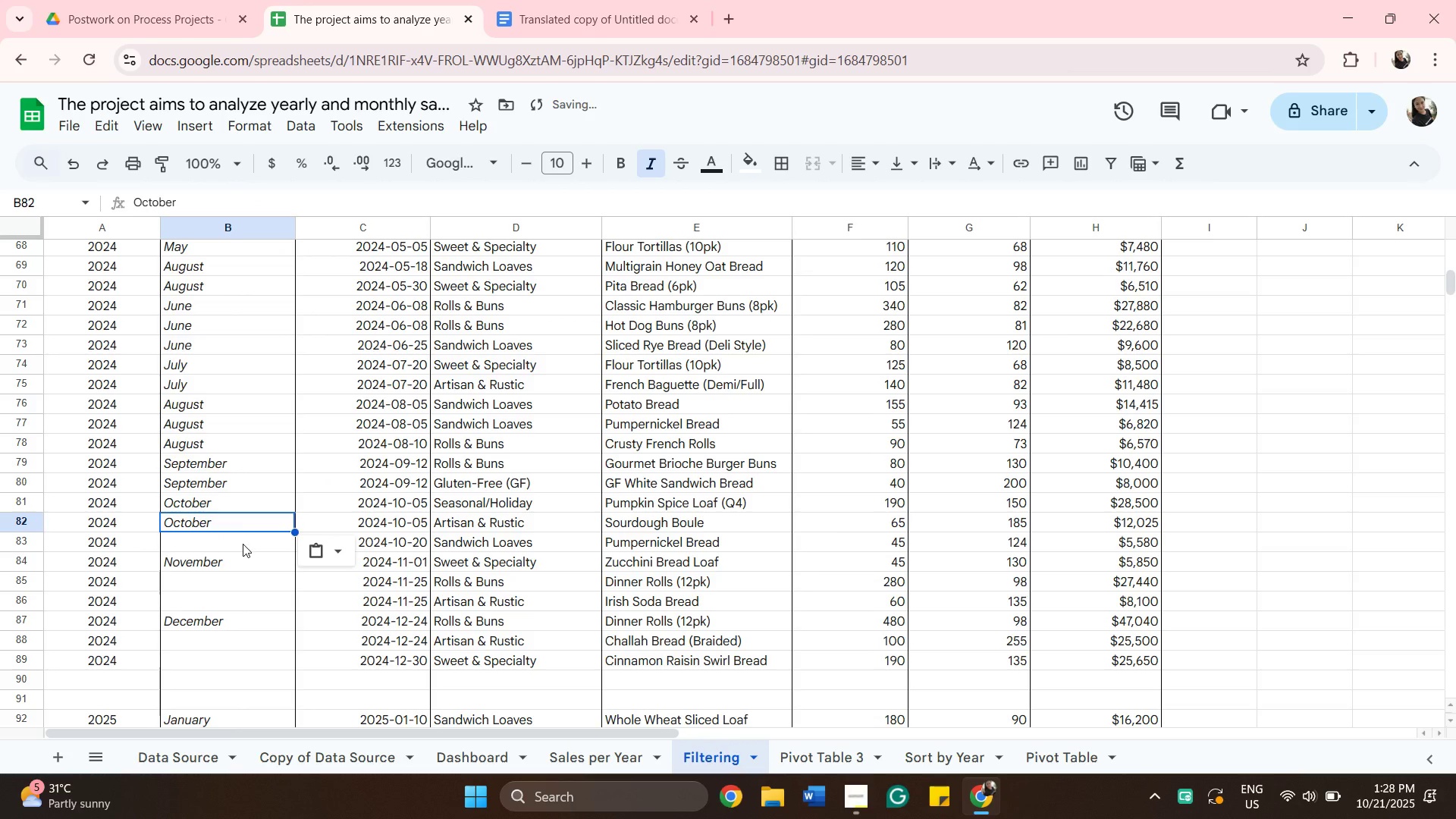 
right_click([243, 544])
 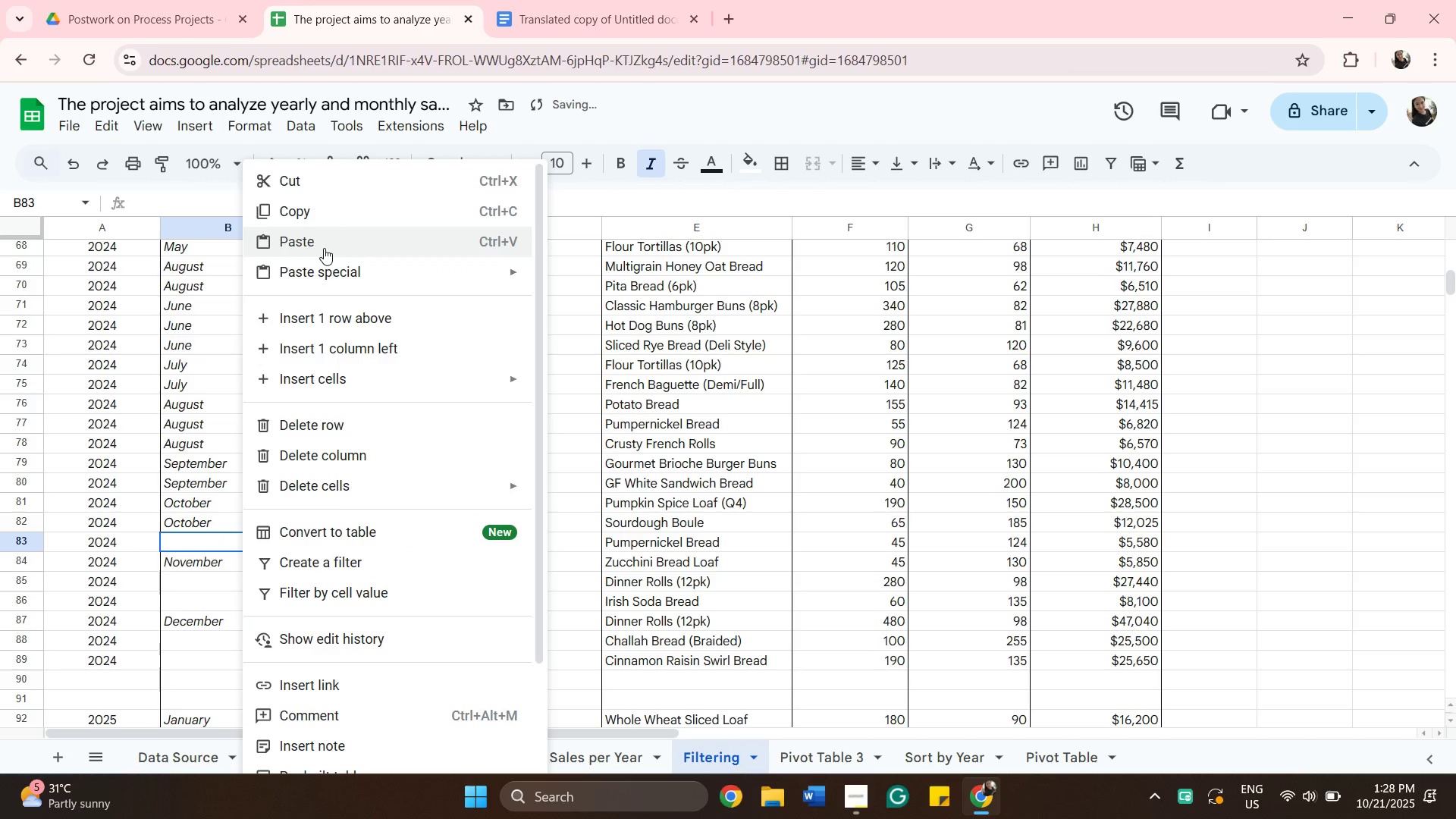 
left_click([325, 245])
 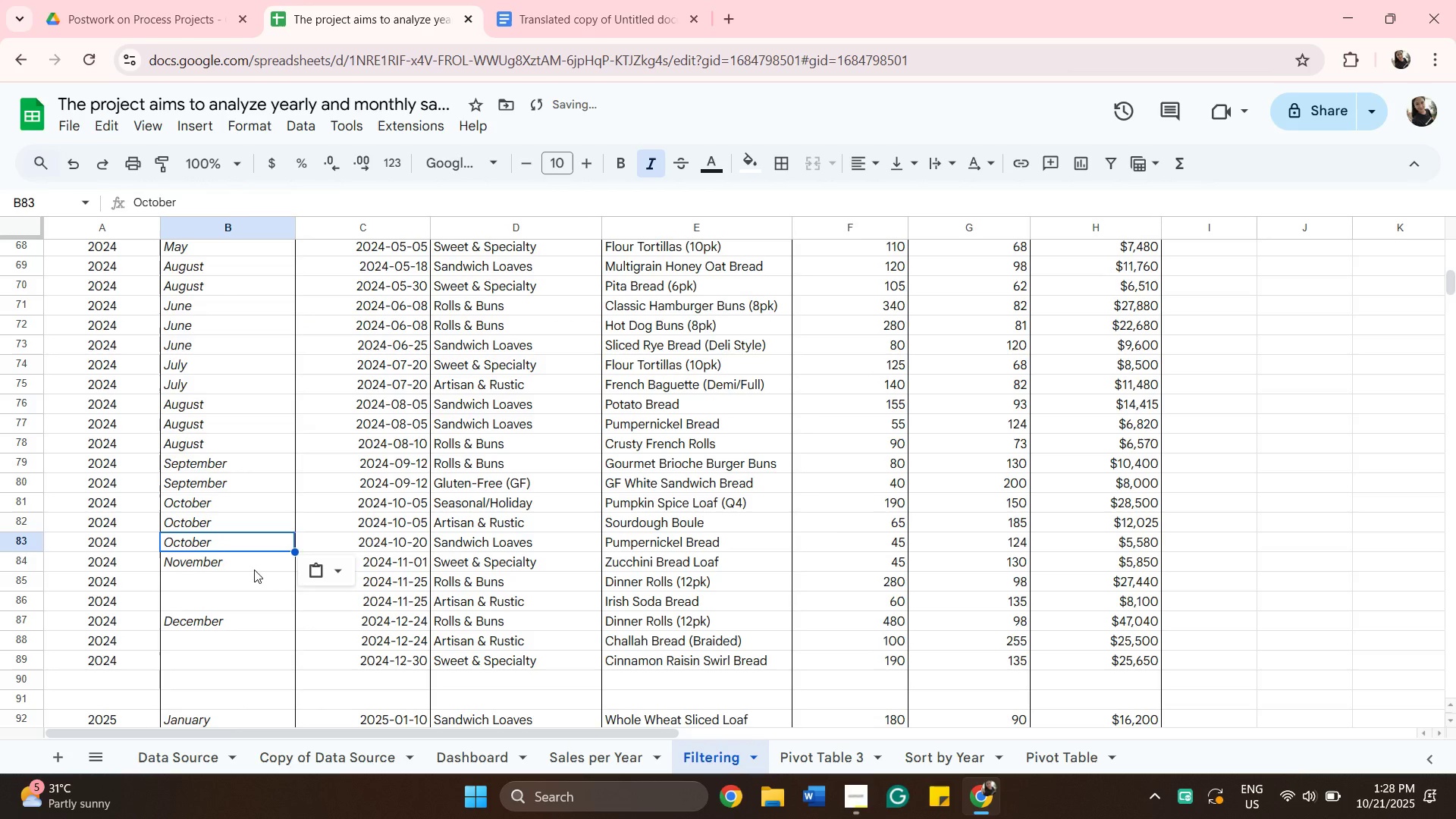 
right_click([254, 570])
 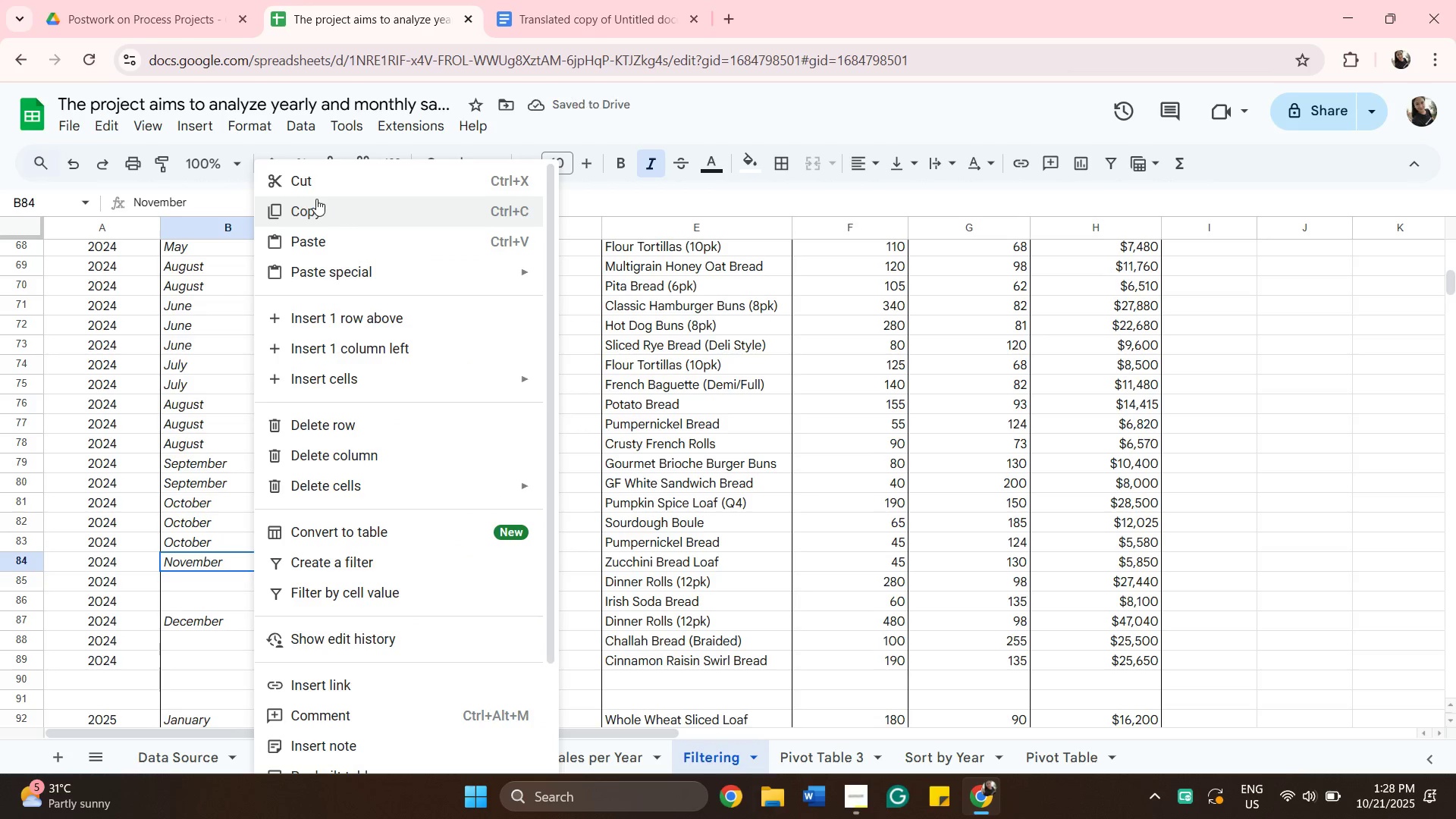 
left_click([318, 199])
 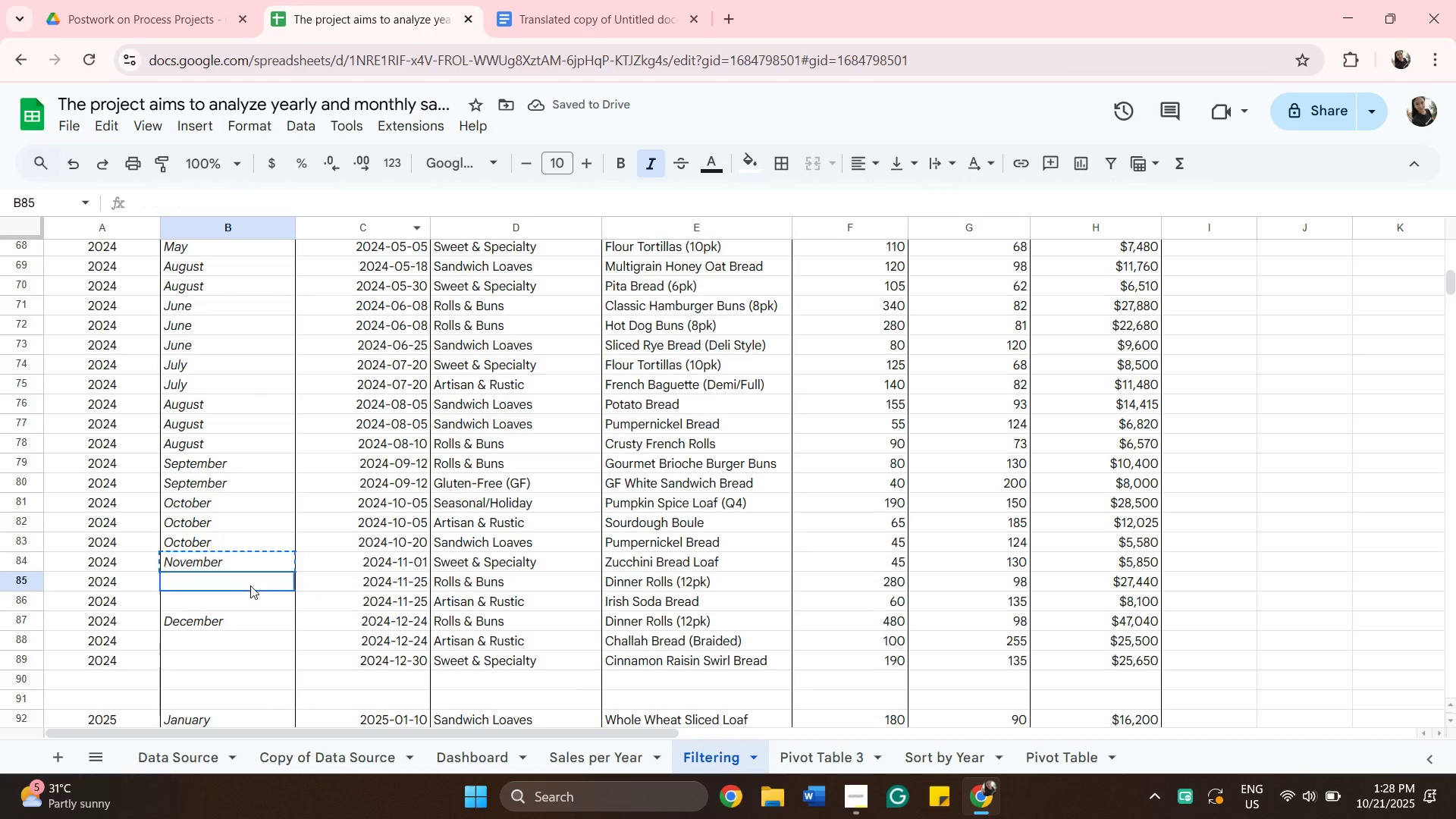 
right_click([250, 585])
 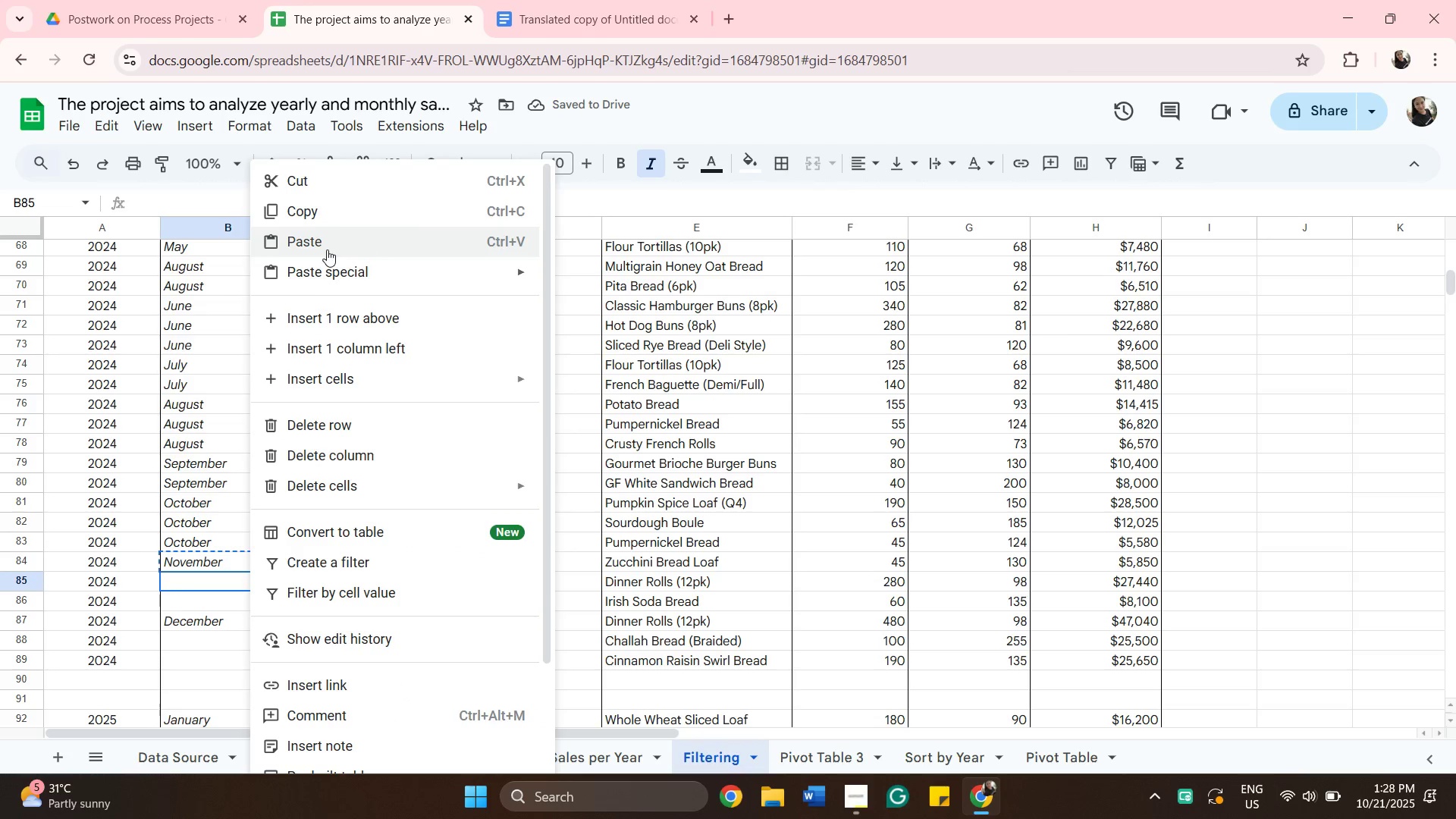 
left_click([327, 249])
 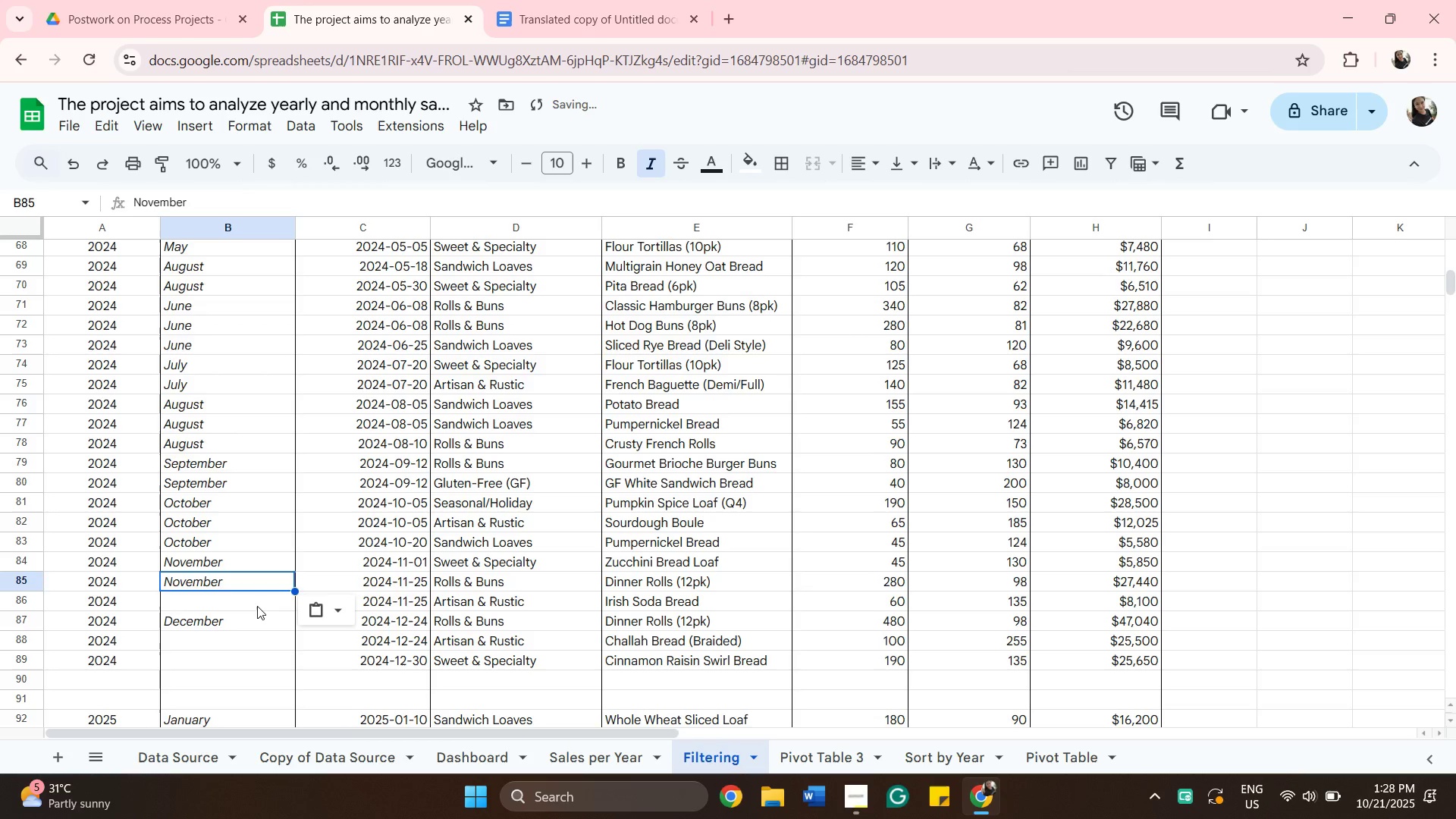 
right_click([257, 606])
 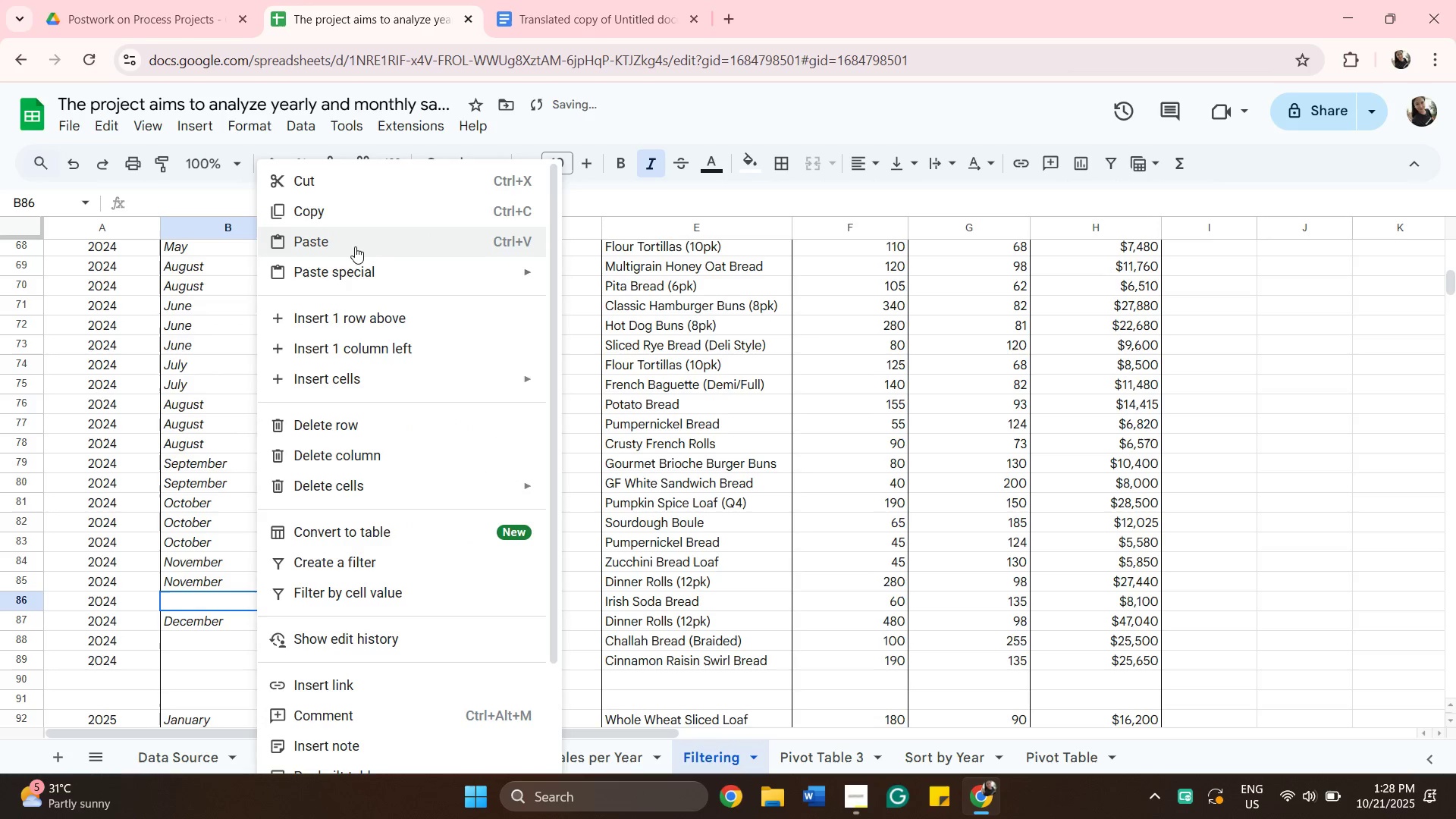 
left_click([355, 246])
 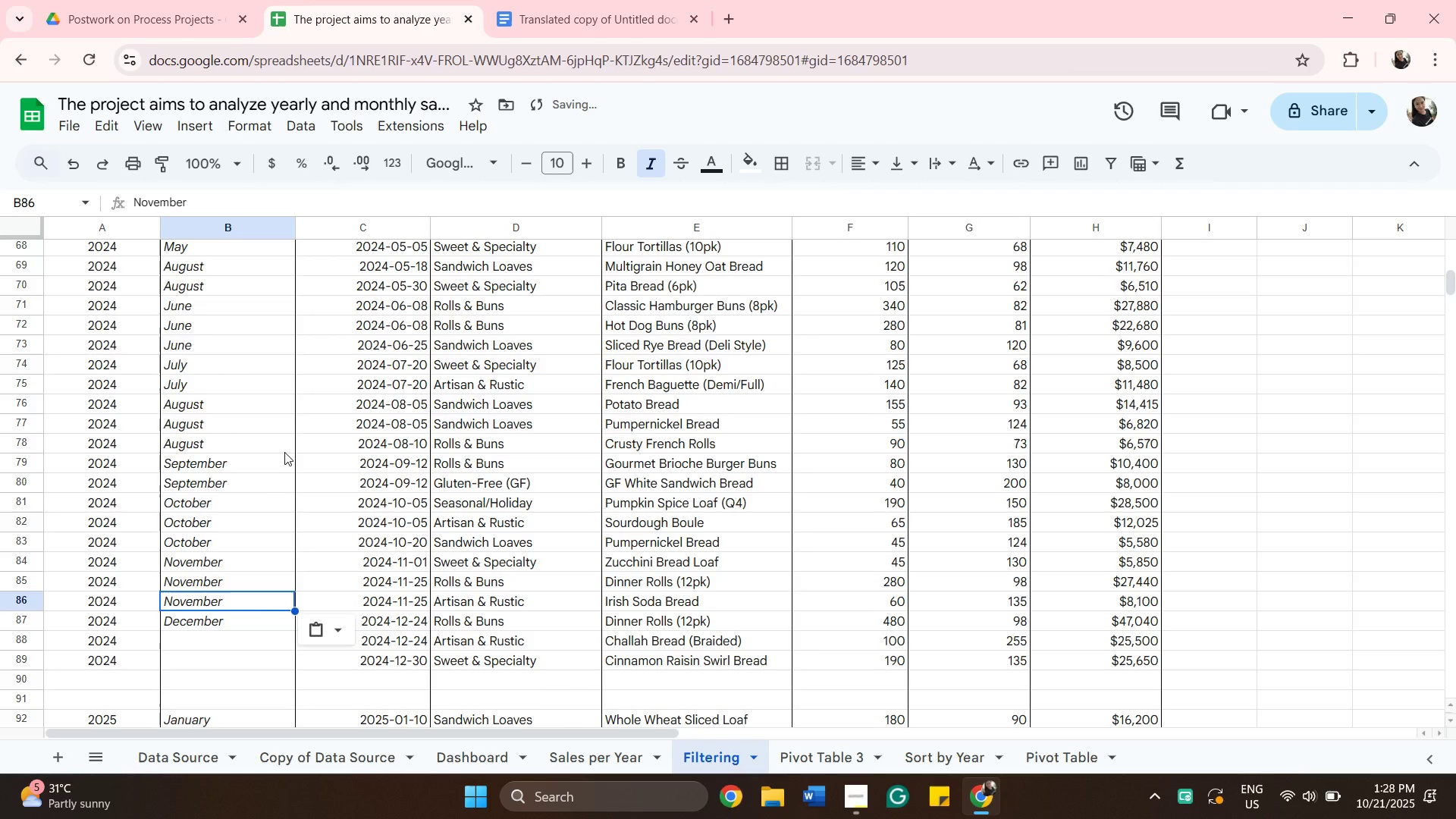 
scroll: coordinate [286, 439], scroll_direction: down, amount: 1.0
 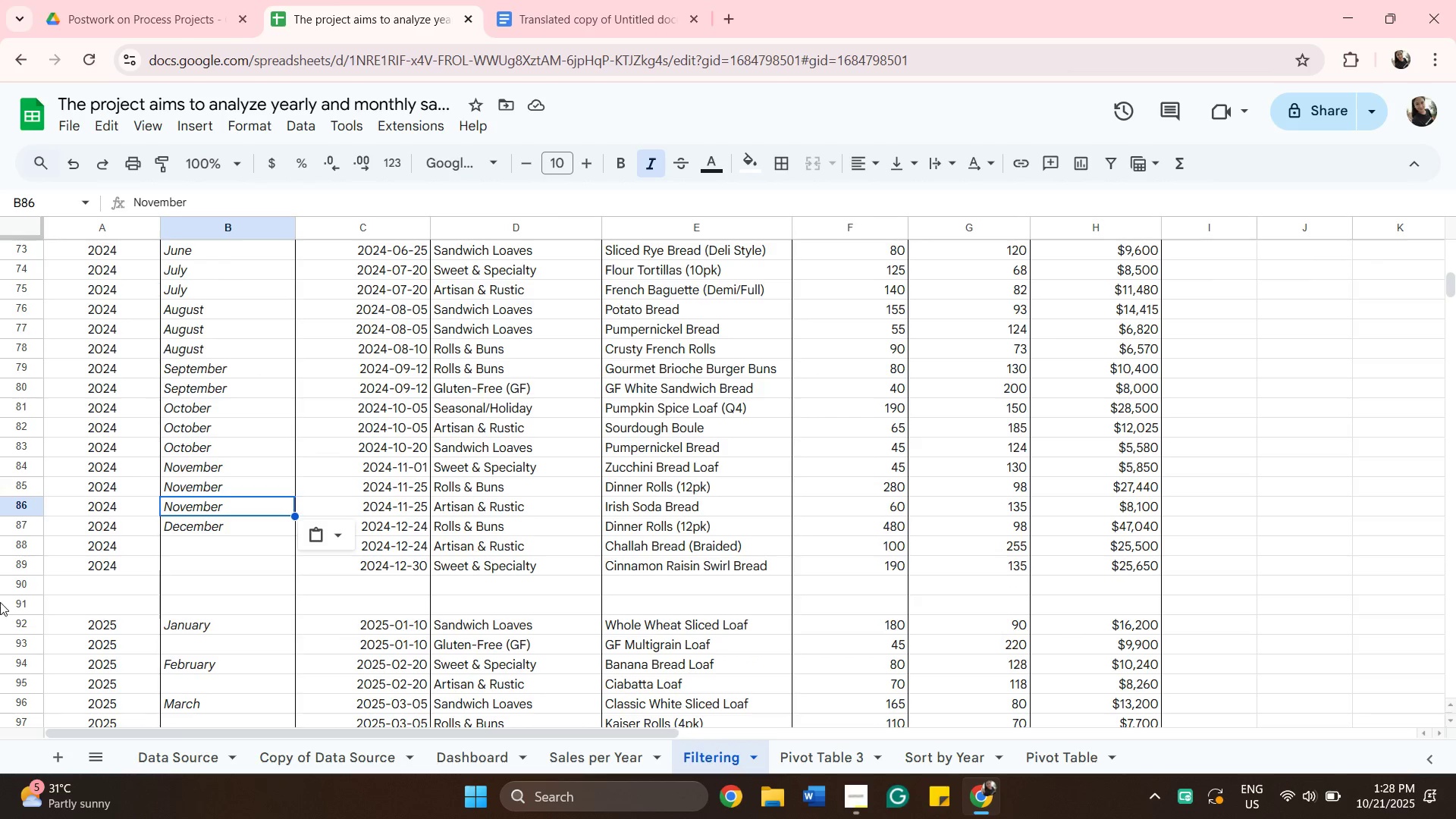 
wait(11.34)
 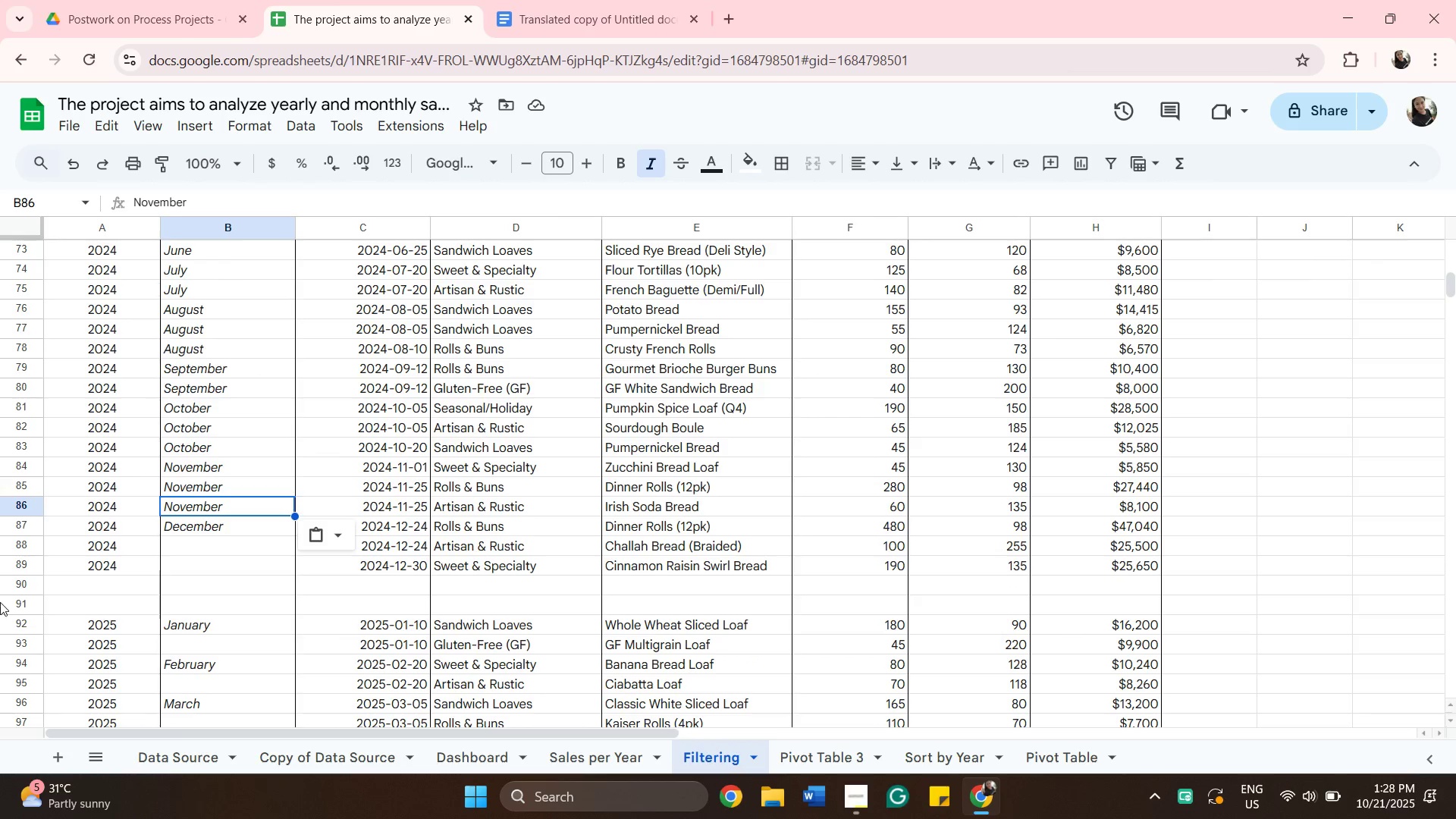 
left_click([299, 209])
 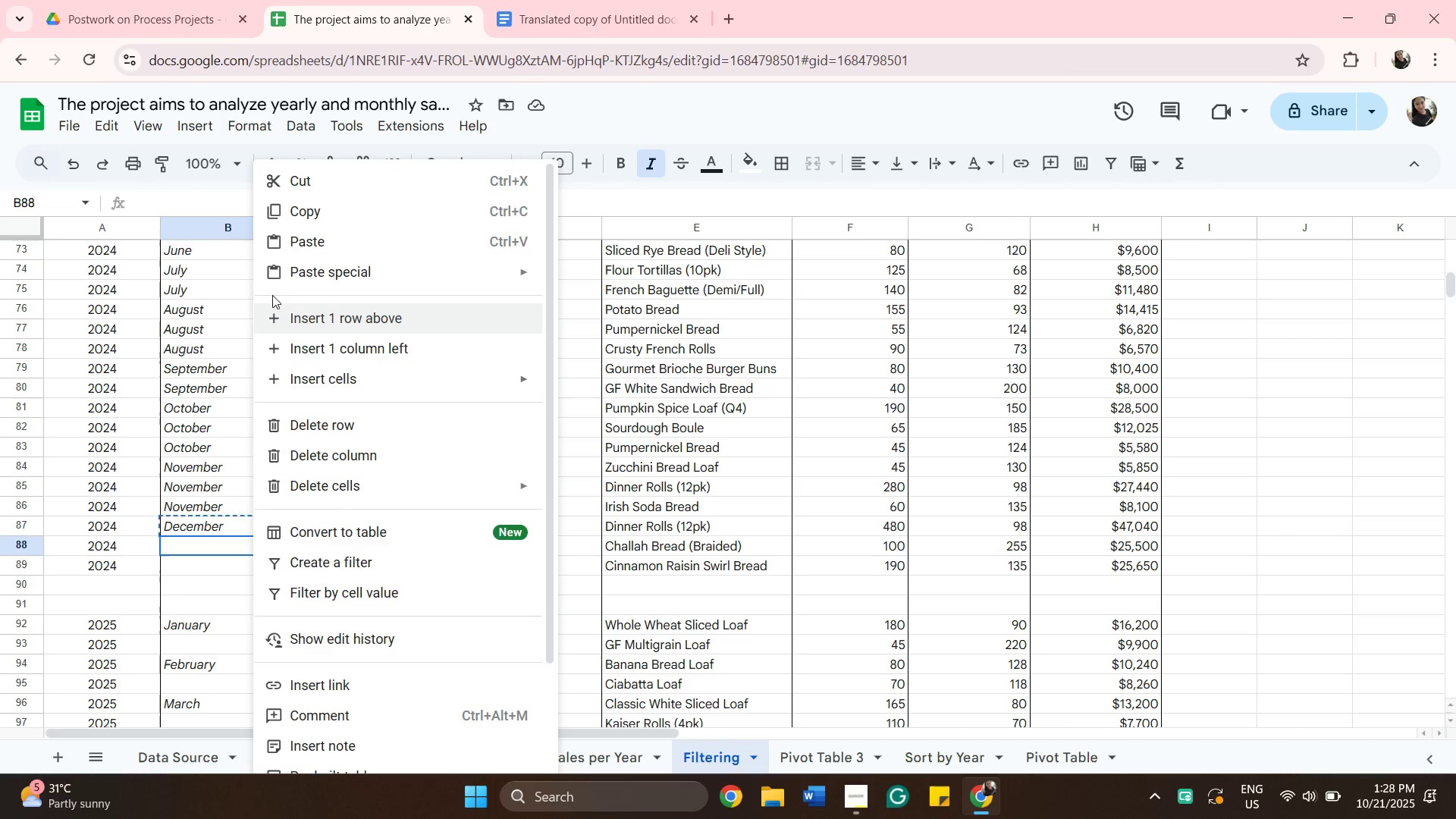 
left_click([286, 241])
 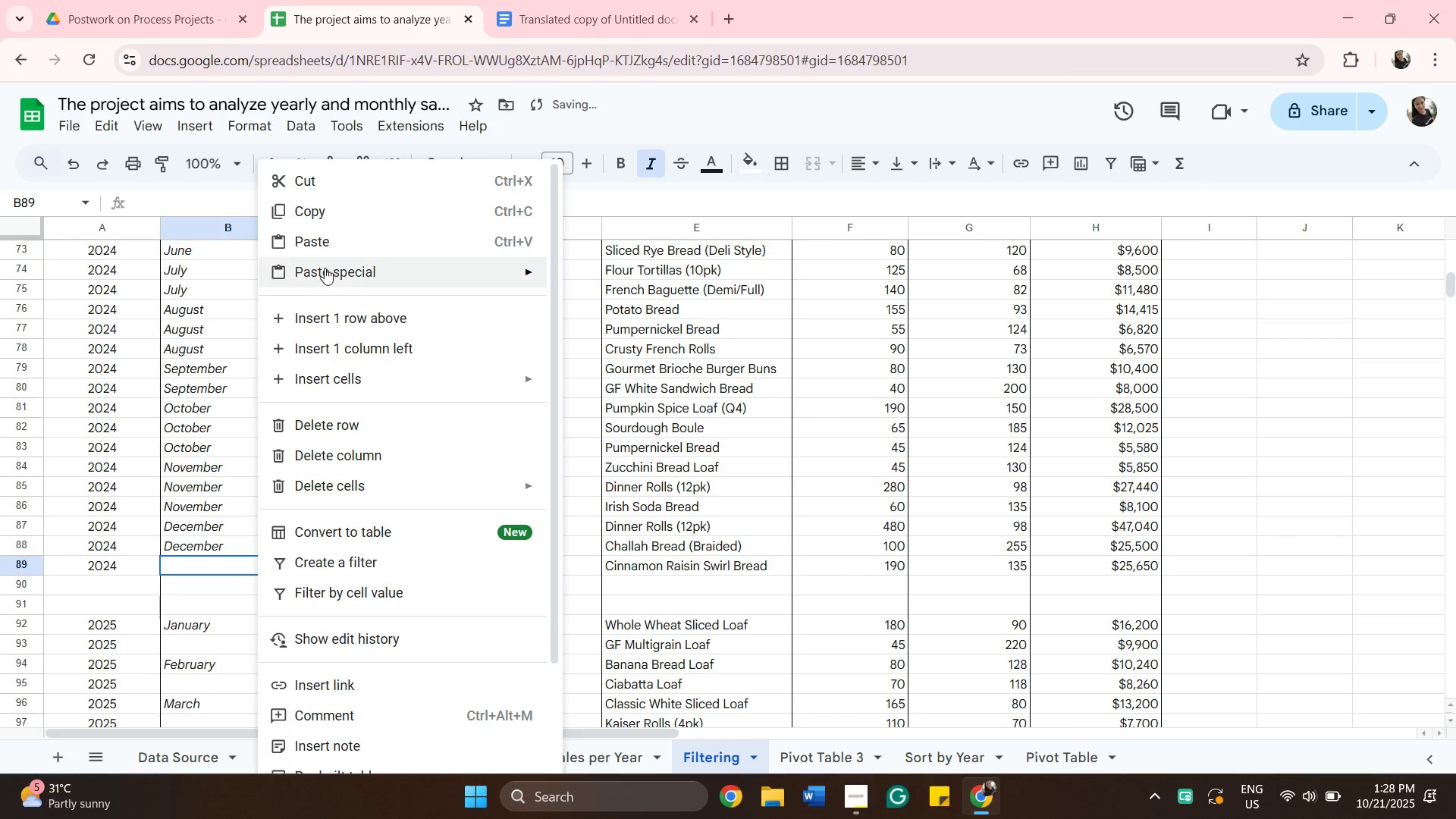 
left_click([314, 250])
 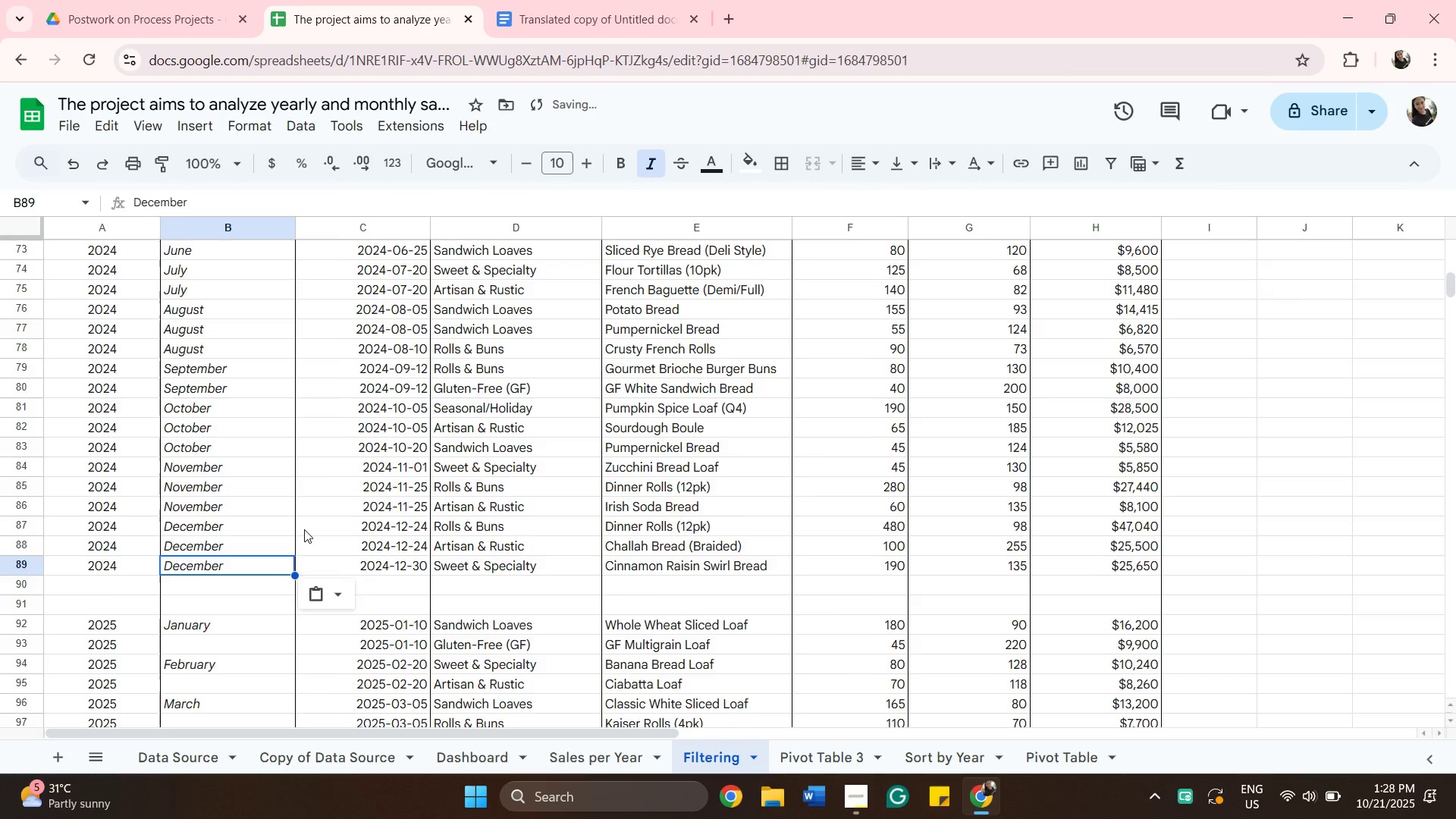 
scroll: coordinate [304, 529], scroll_direction: down, amount: 1.0
 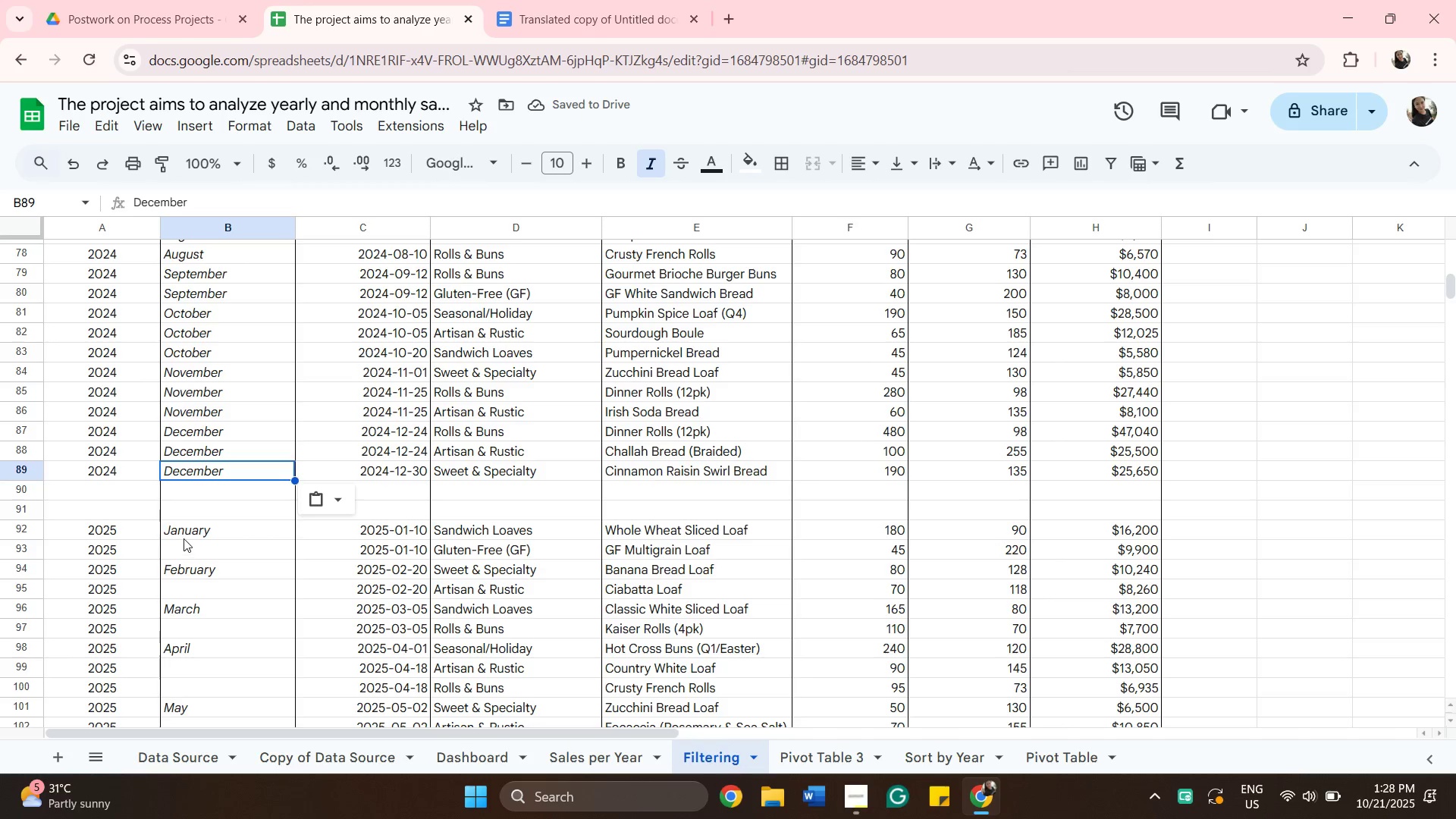 
right_click([184, 525])
 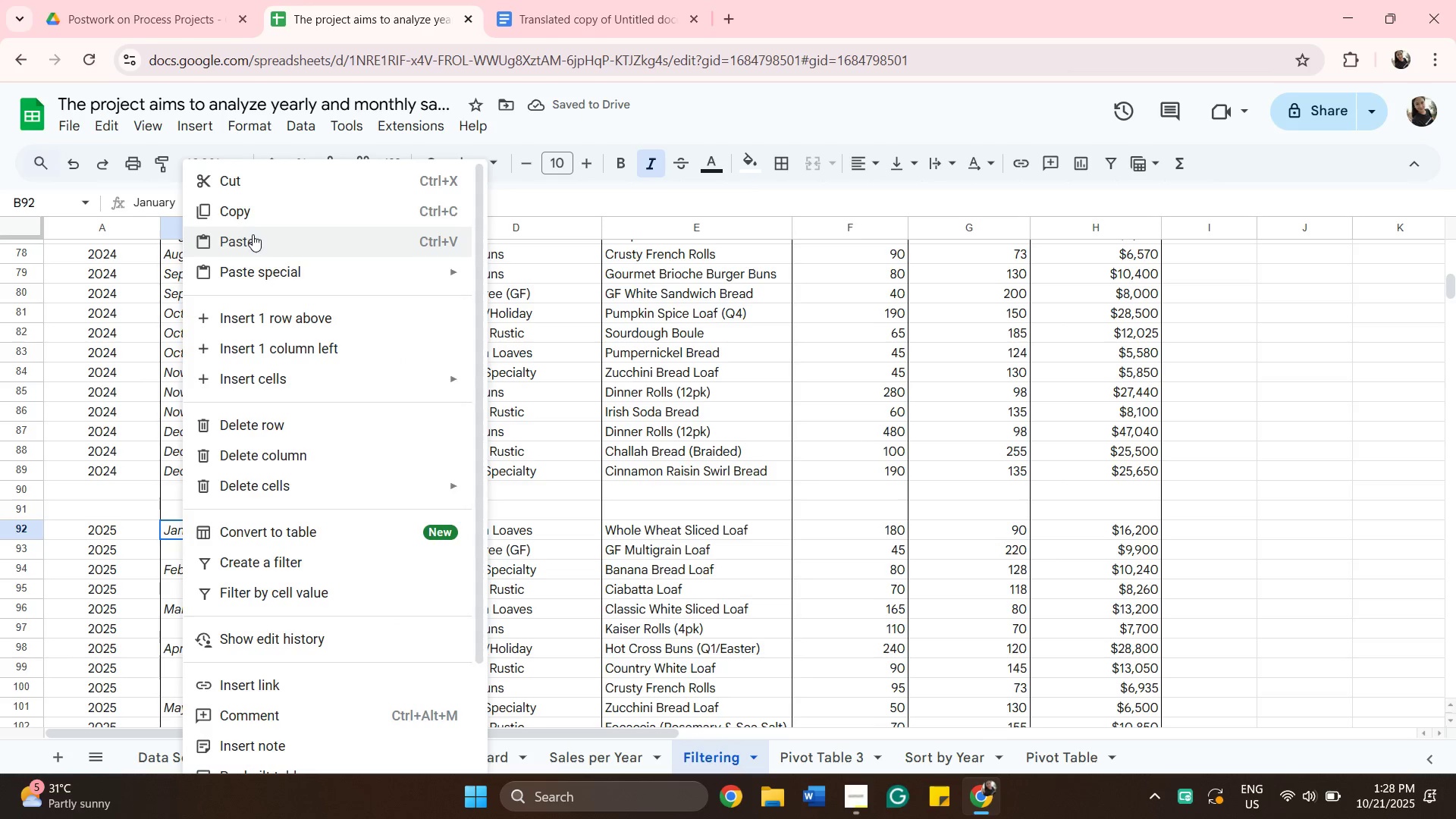 
left_click([250, 215])
 